 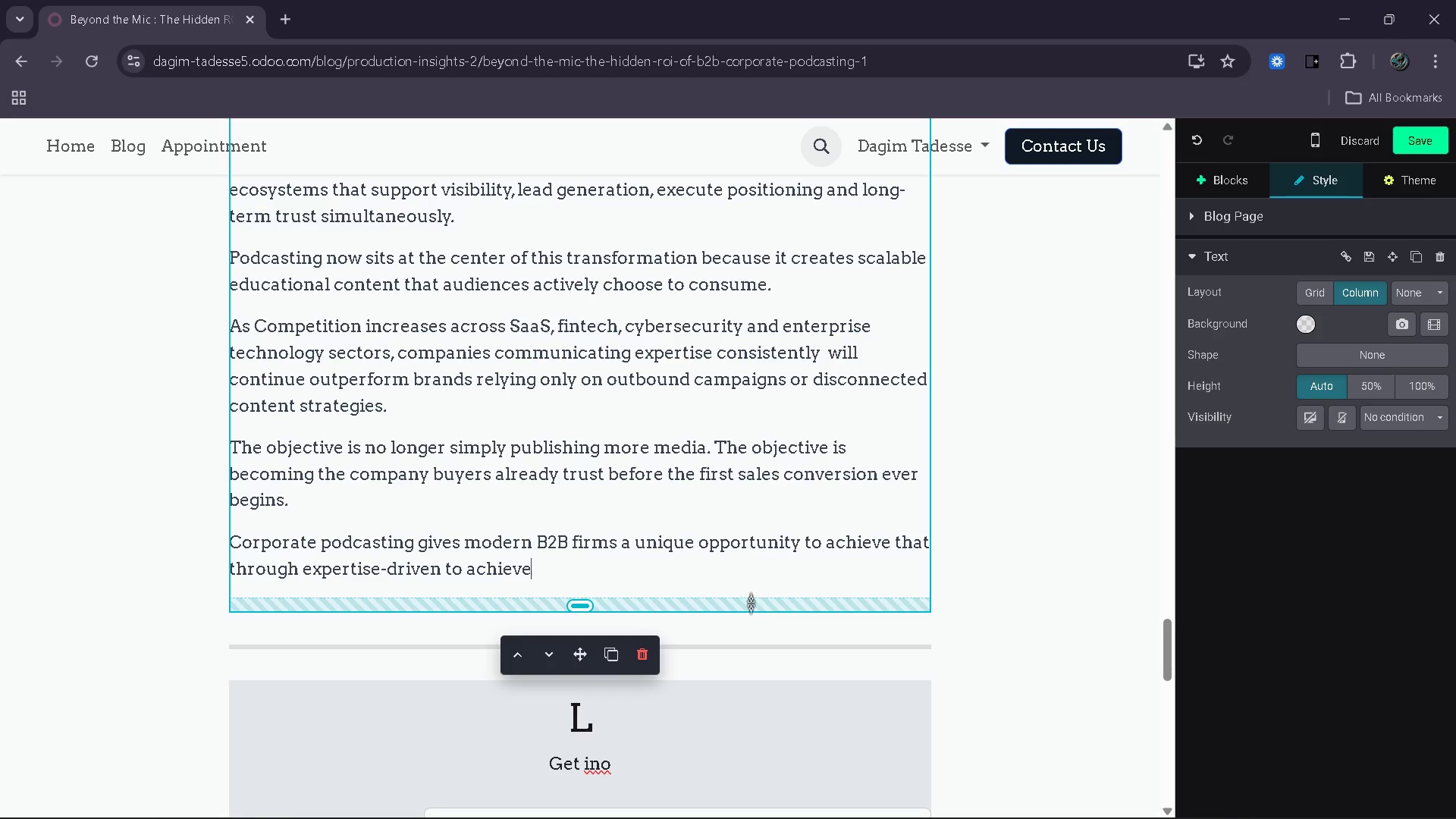 
type( that)
key(Backspace)
key(Backspace)
type(at through expertise )
key(Backspace)
type(-driven story )
key(Backspace)
type(telling )
key(Backspace)
type(, strategic )
 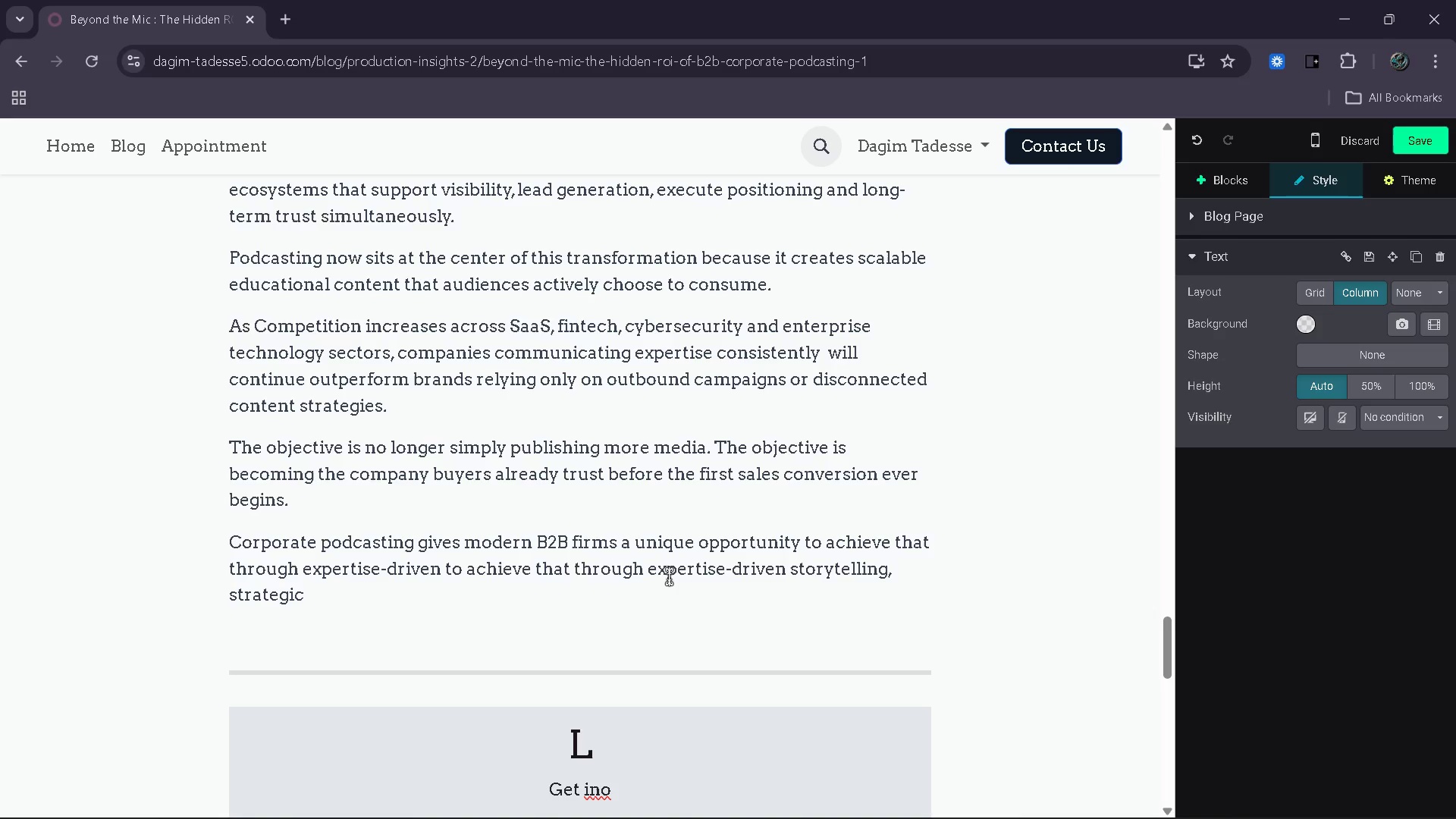 
type(executive conversations and premium production ex[e)
key(Backspace)
key(Backspace)
type(periences that reinforce autho)
 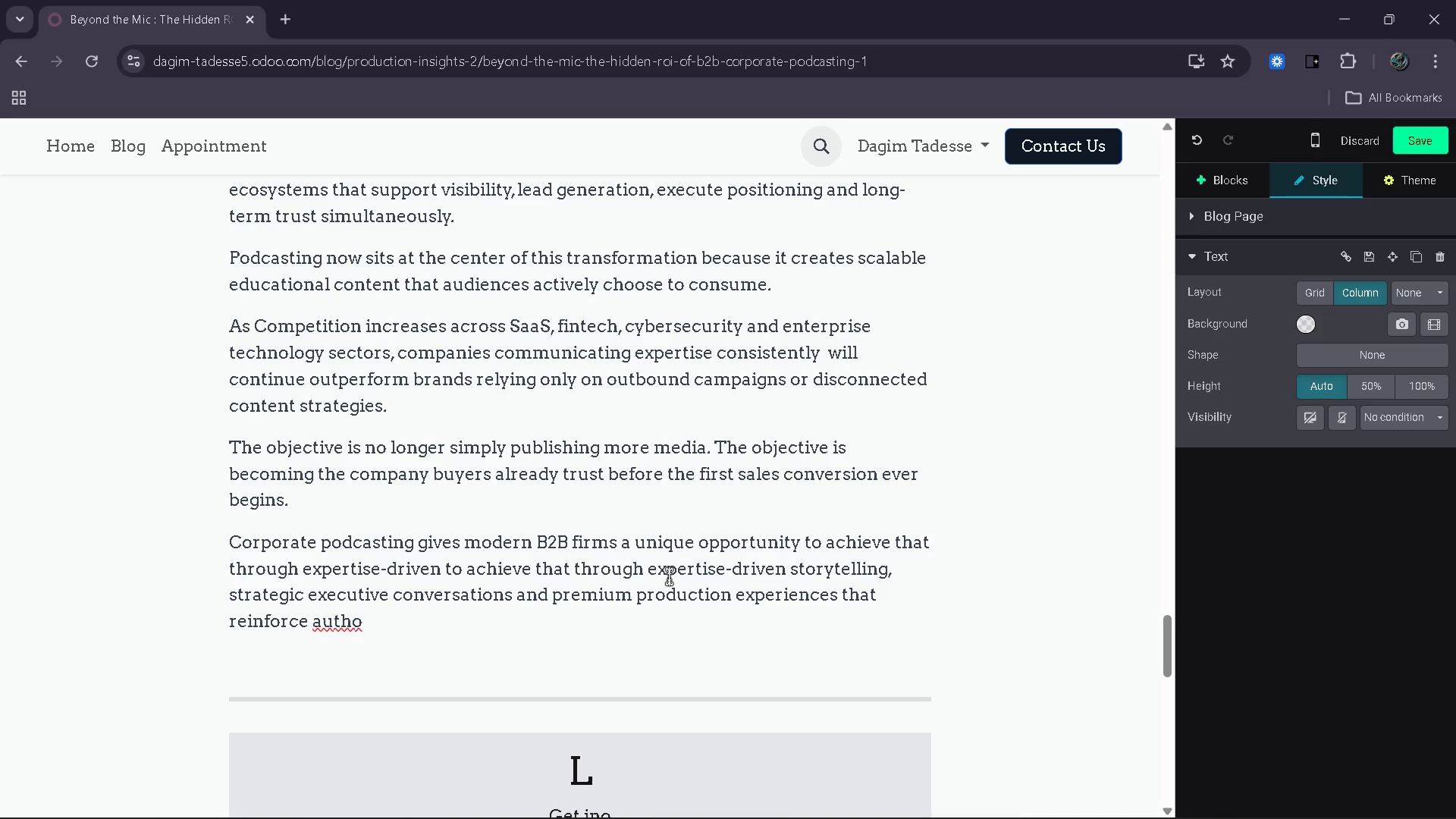 
wait(5.53)
 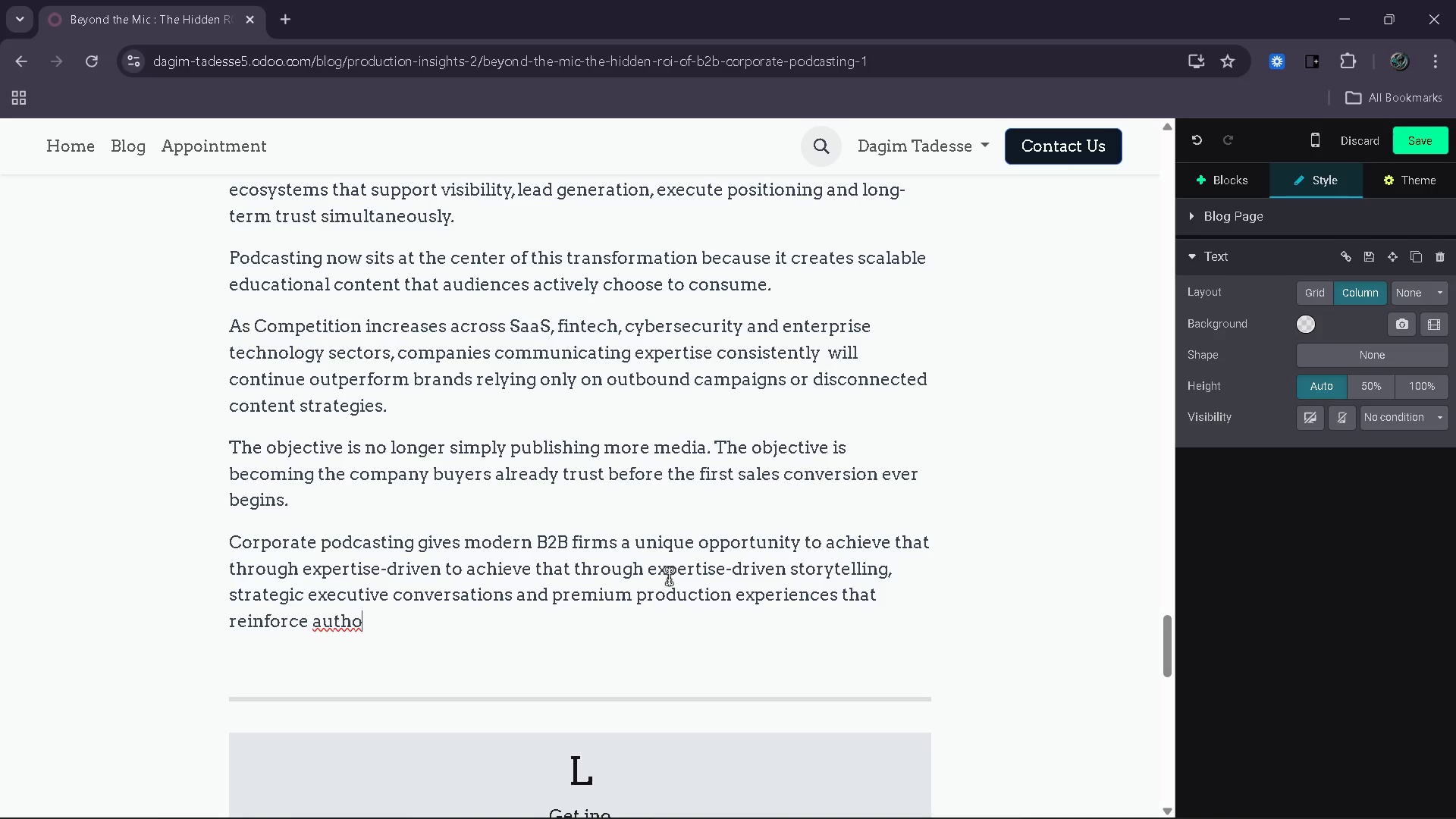 
type(rity )
 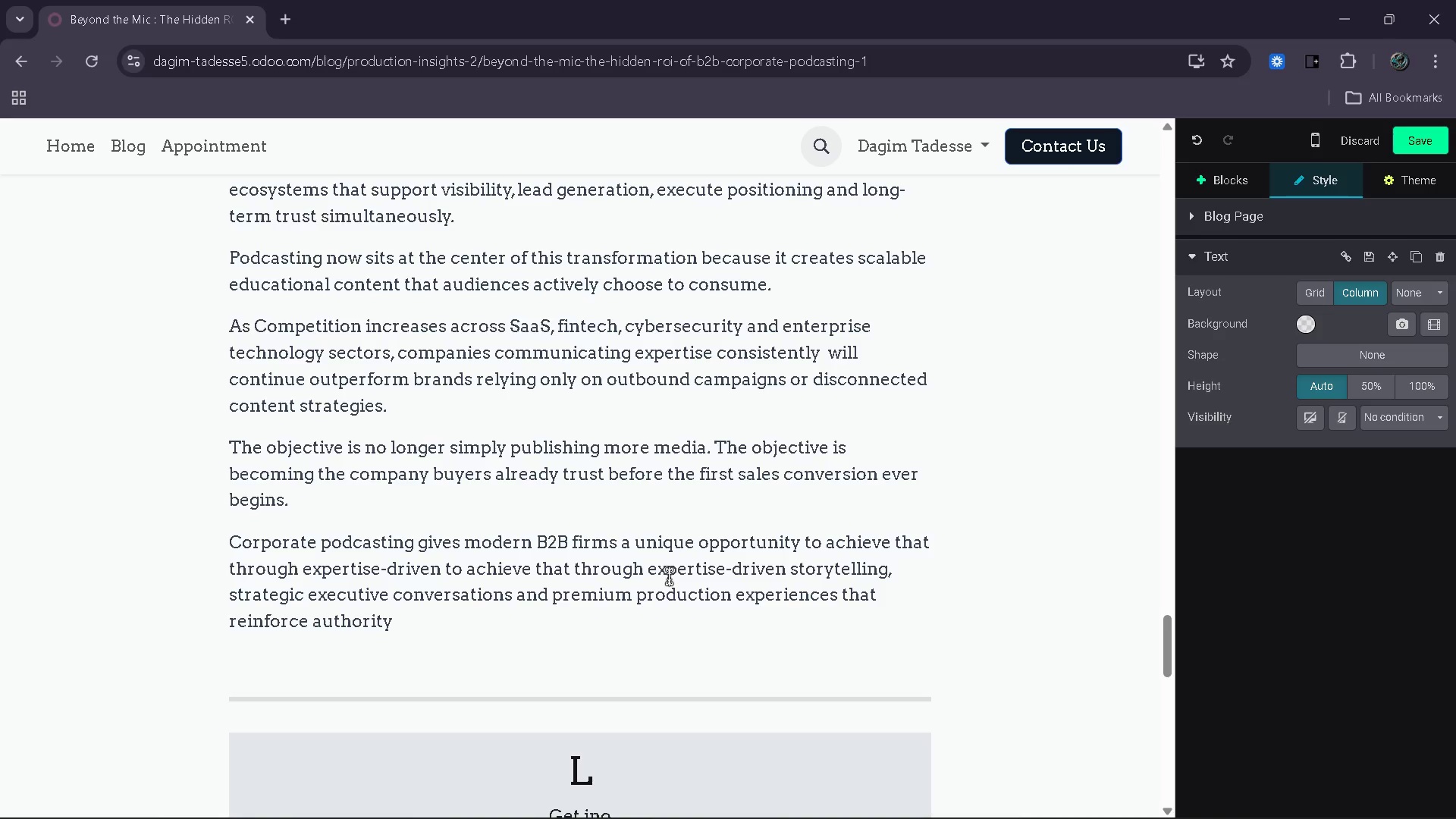 
wait(6.44)
 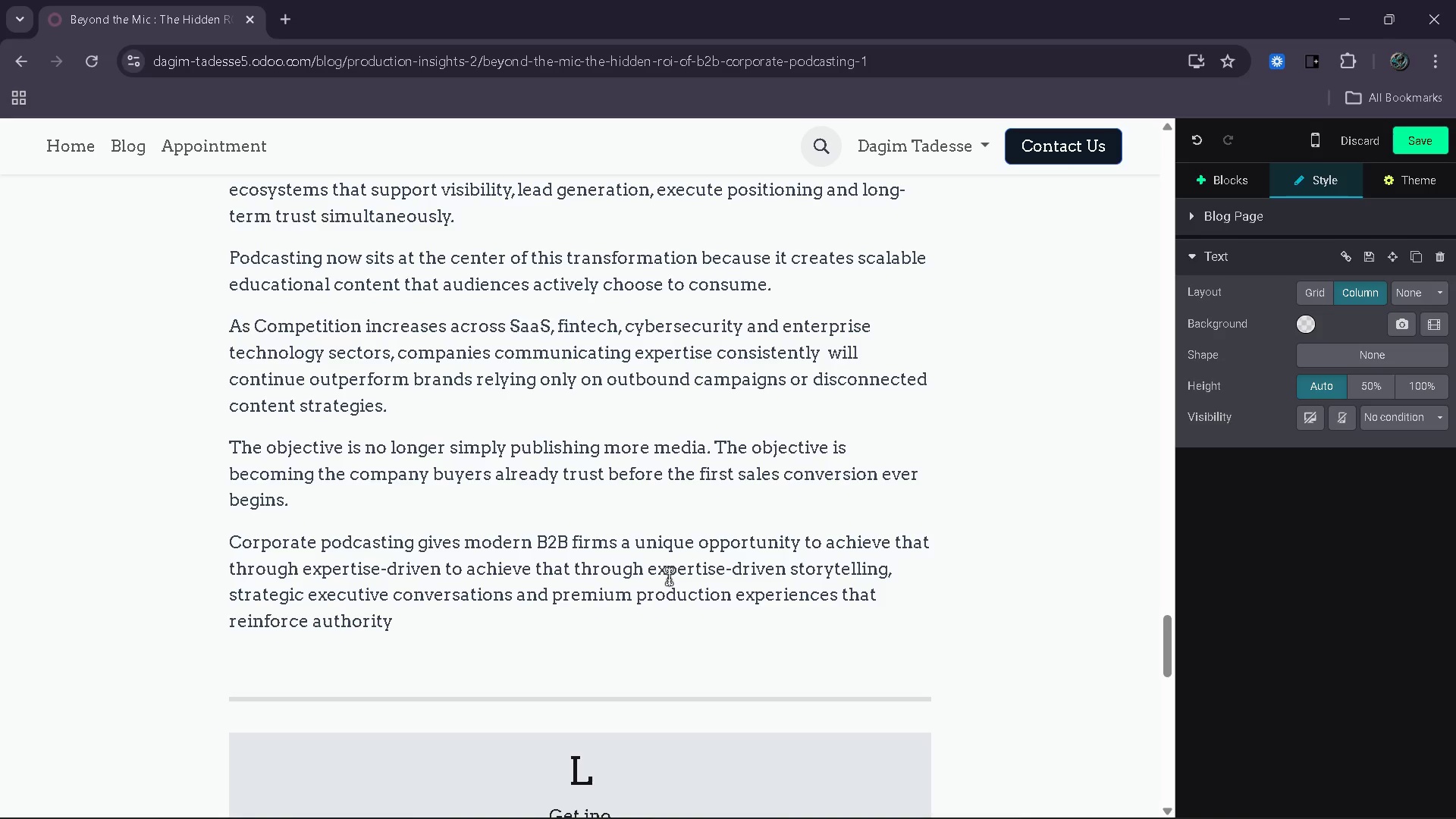 
type(over time.)
 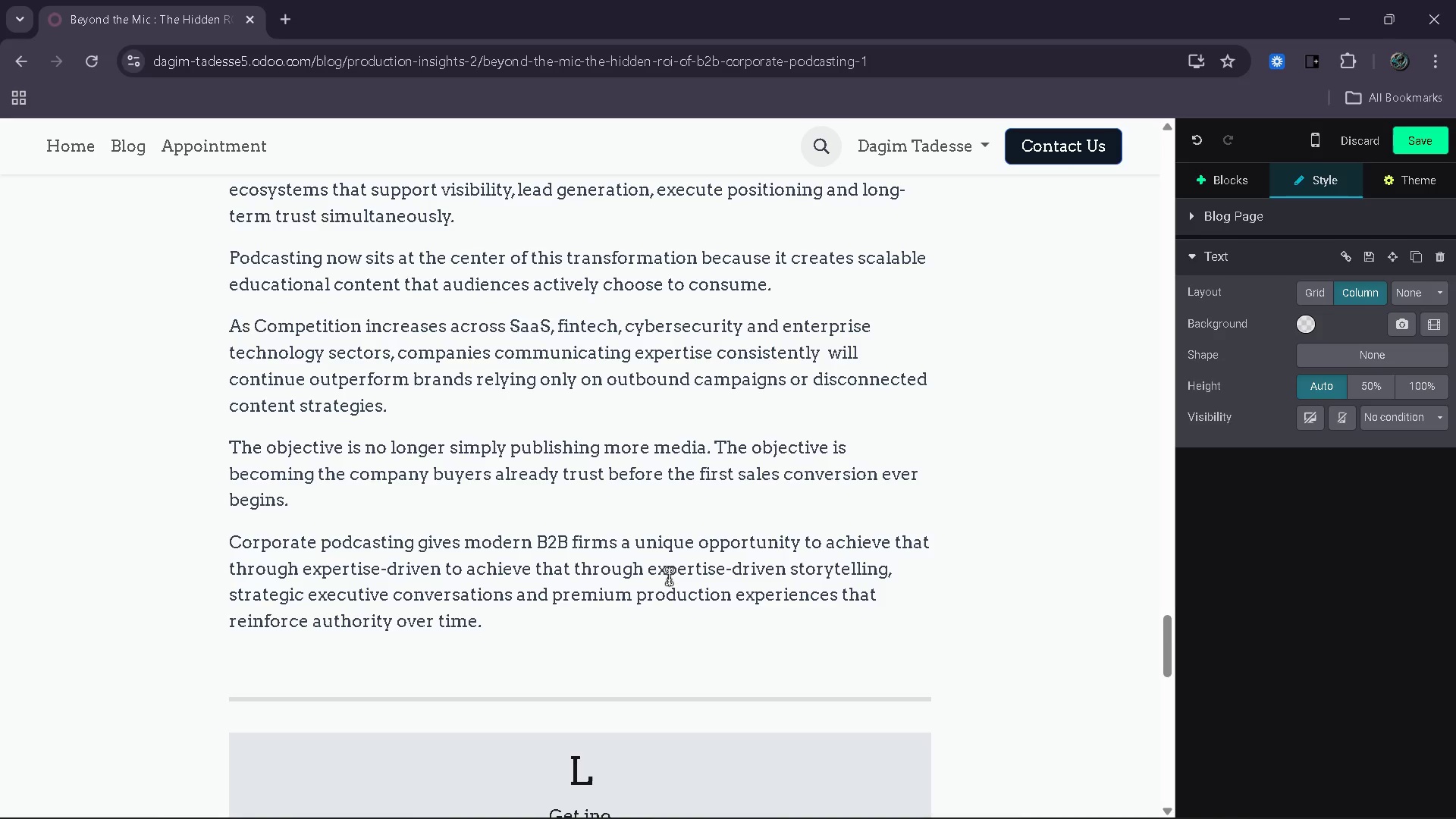 
key(Enter)
 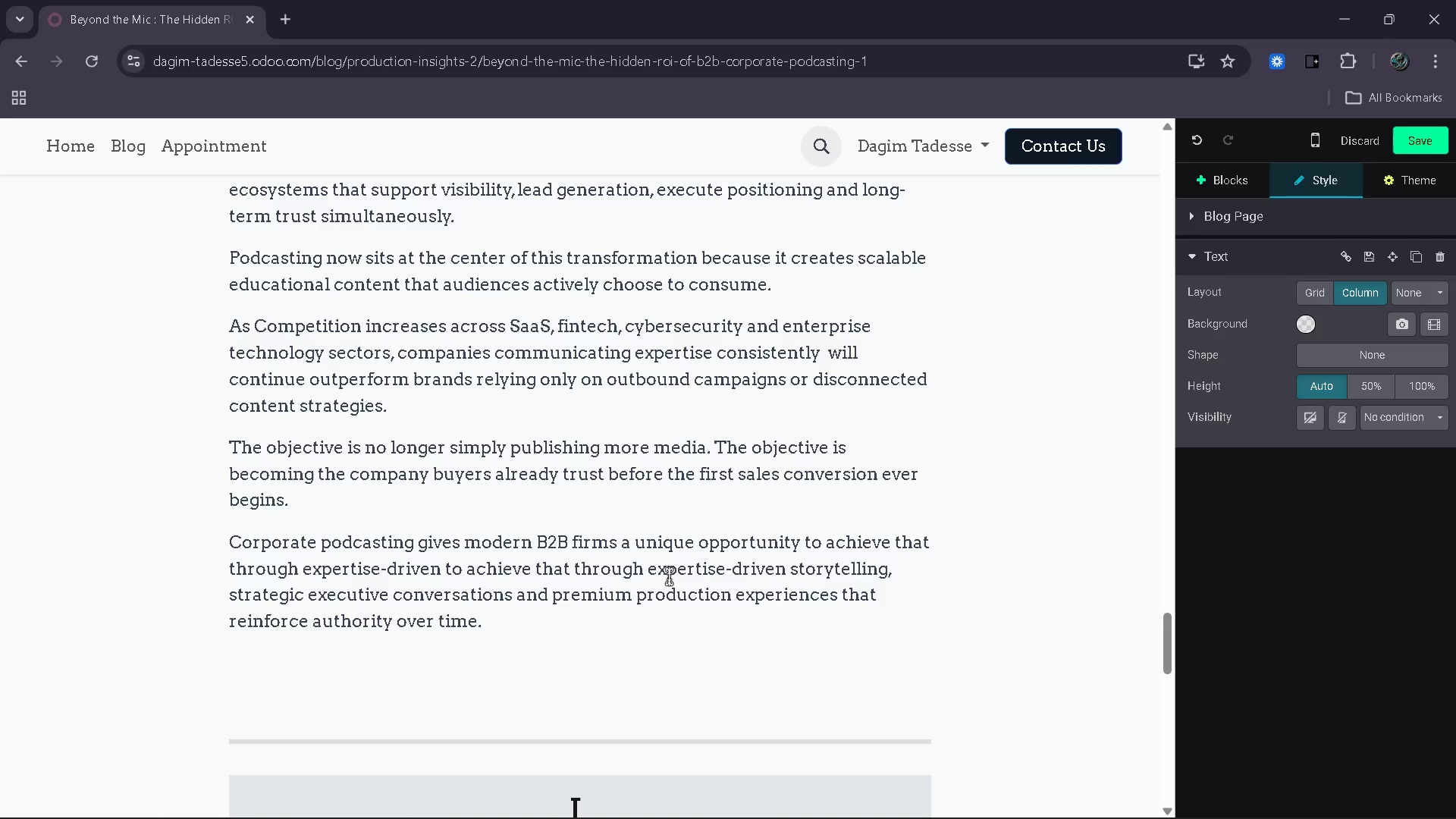 
type(Brands inesting early in authority-fcused media will likely define the )
 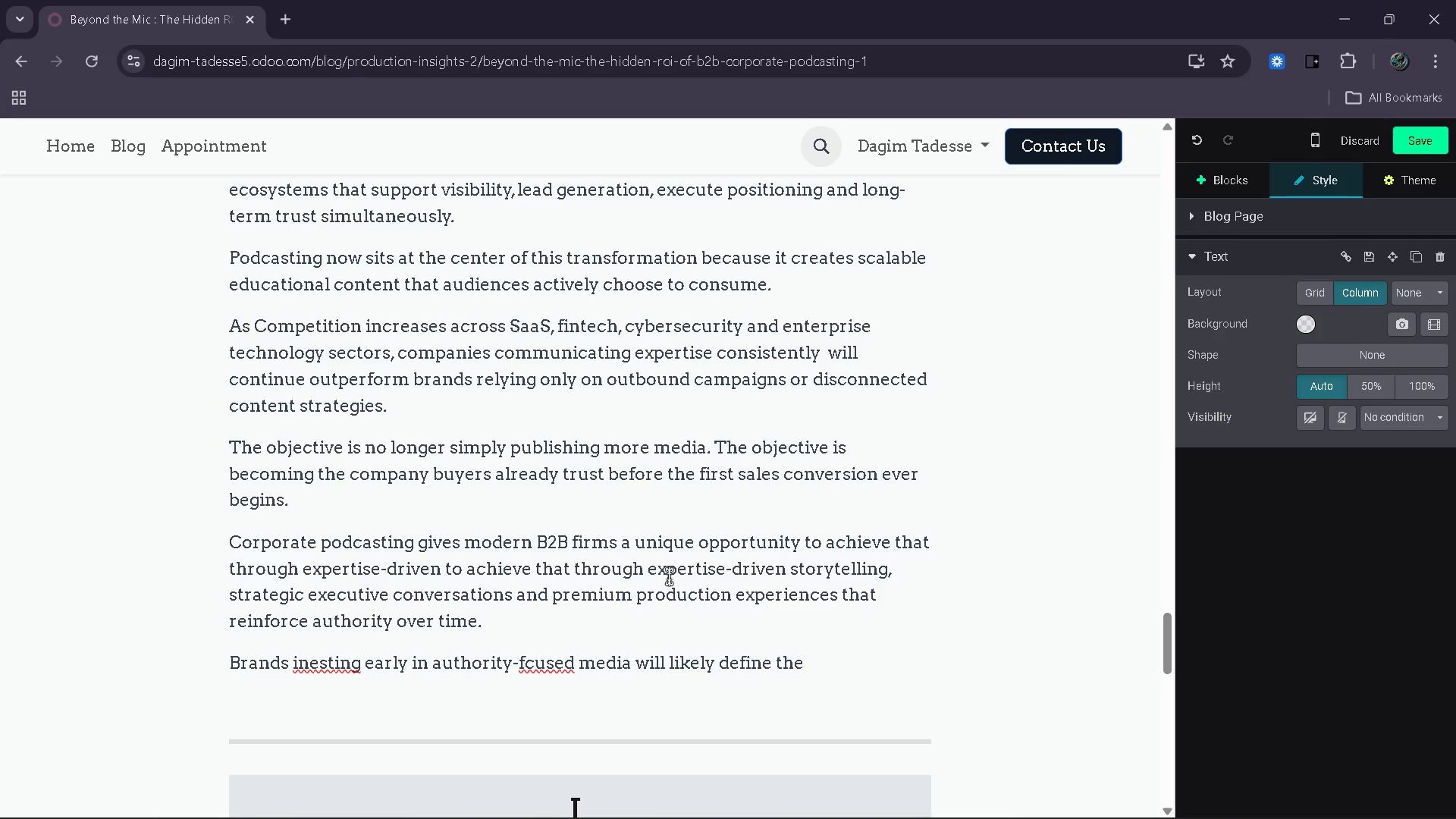 
type(next are)
key(Backspace)
type(a)
key(Backspace)
key(Backspace)
key(Backspace)
type(ere)
 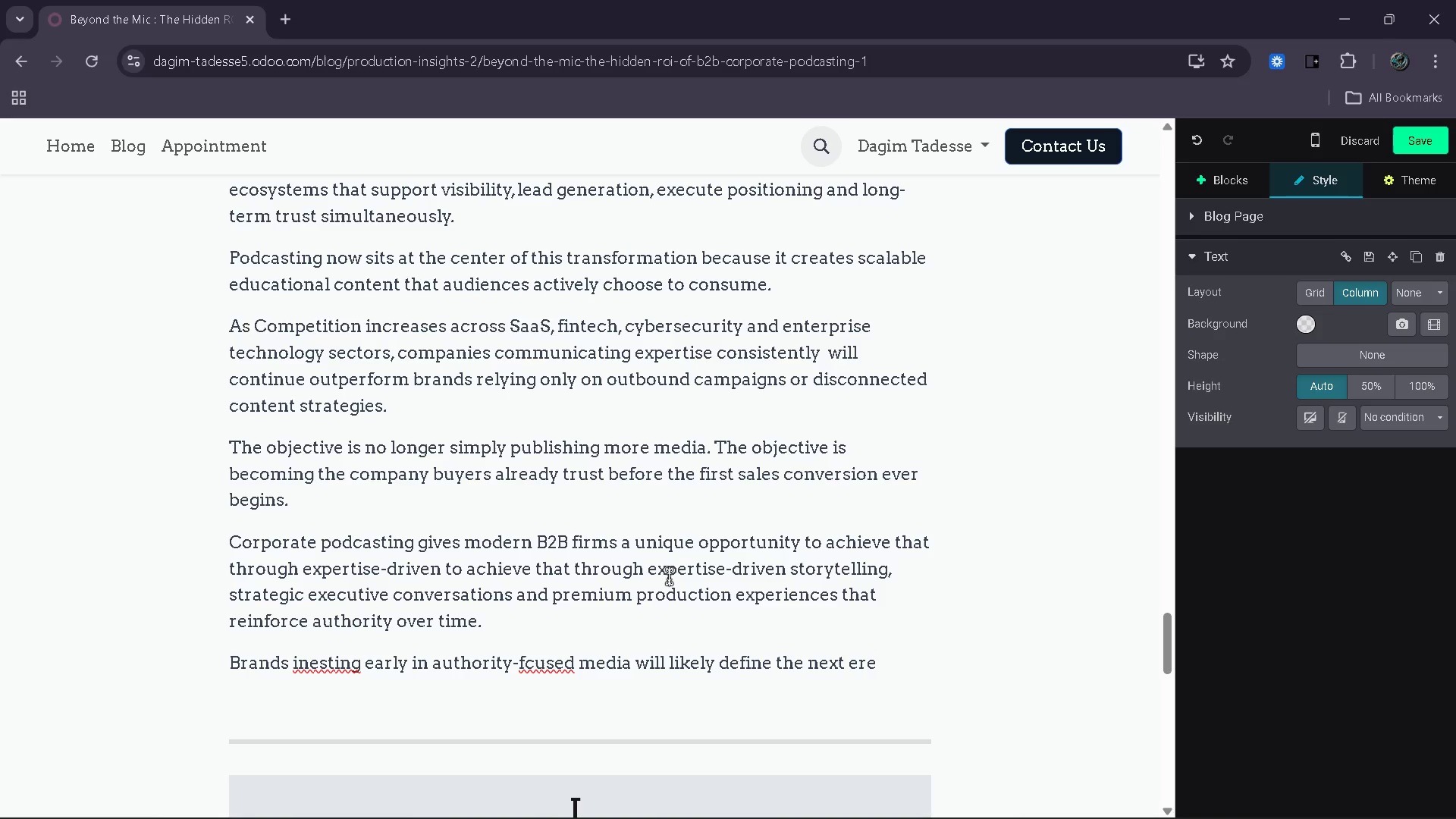 
wait(7.95)
 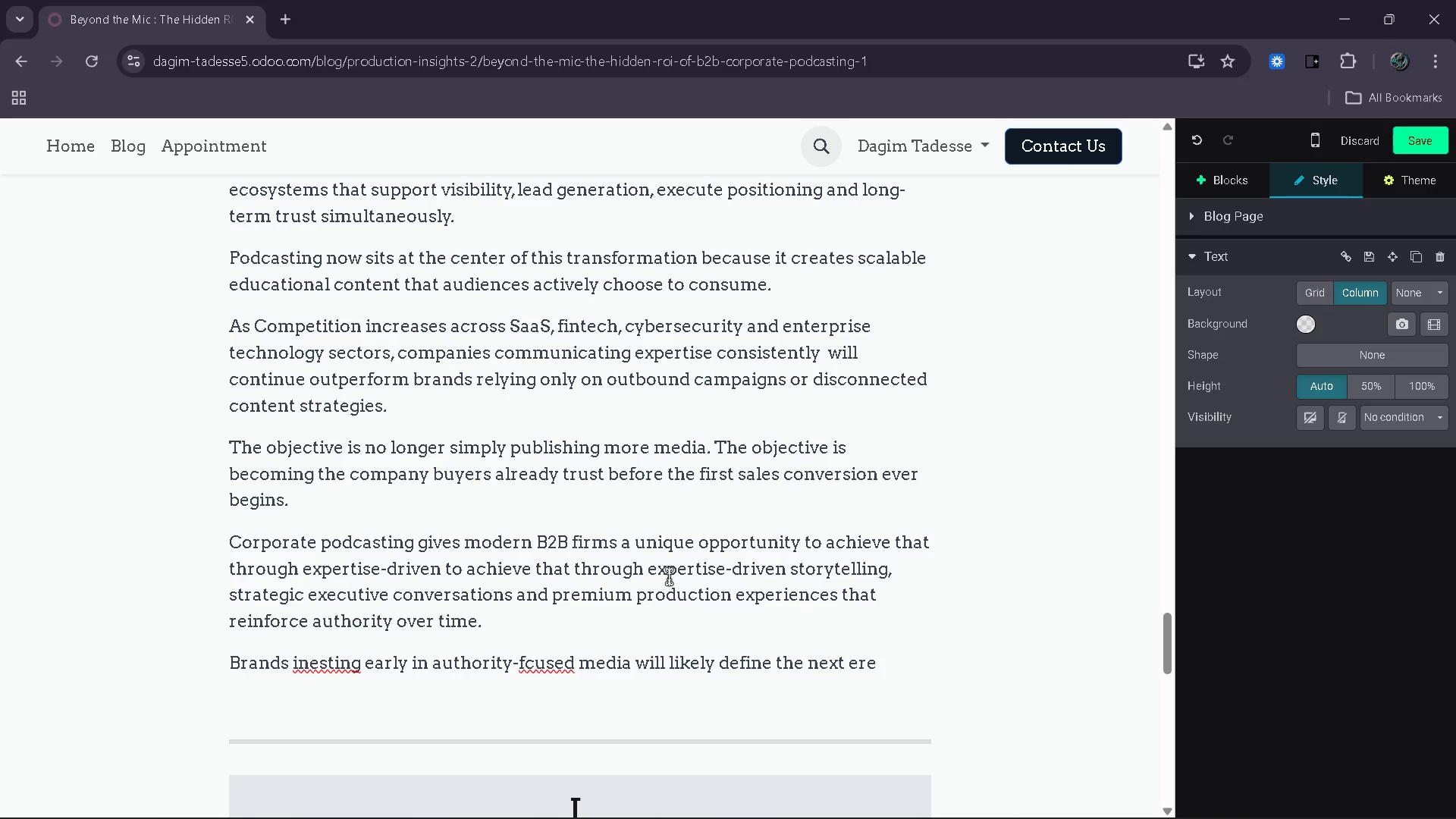 
key(Backspace)
type(a o )
key(Backspace)
type(f B2B trust and engagement.)
 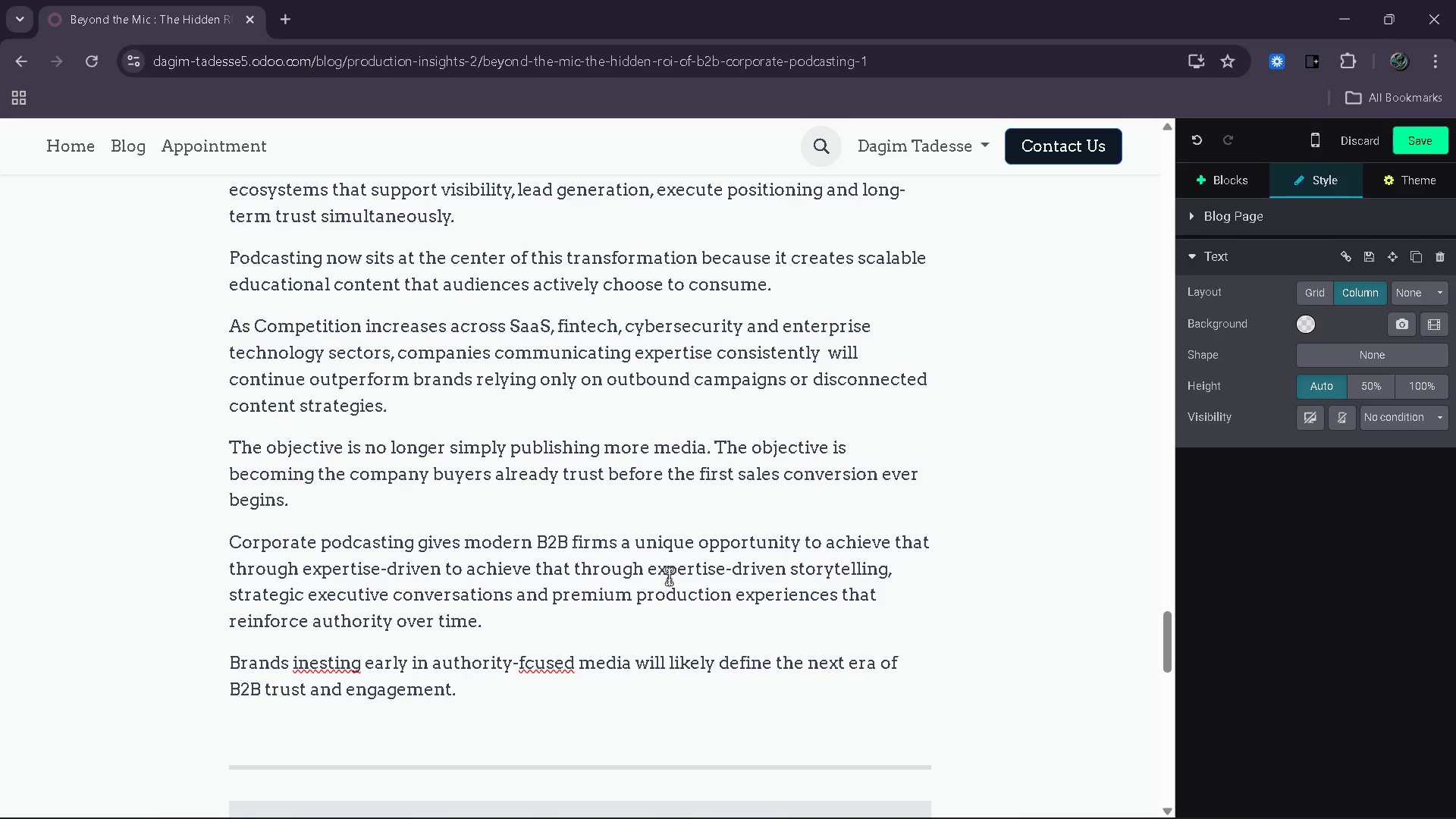 
key(ArrowUp)
 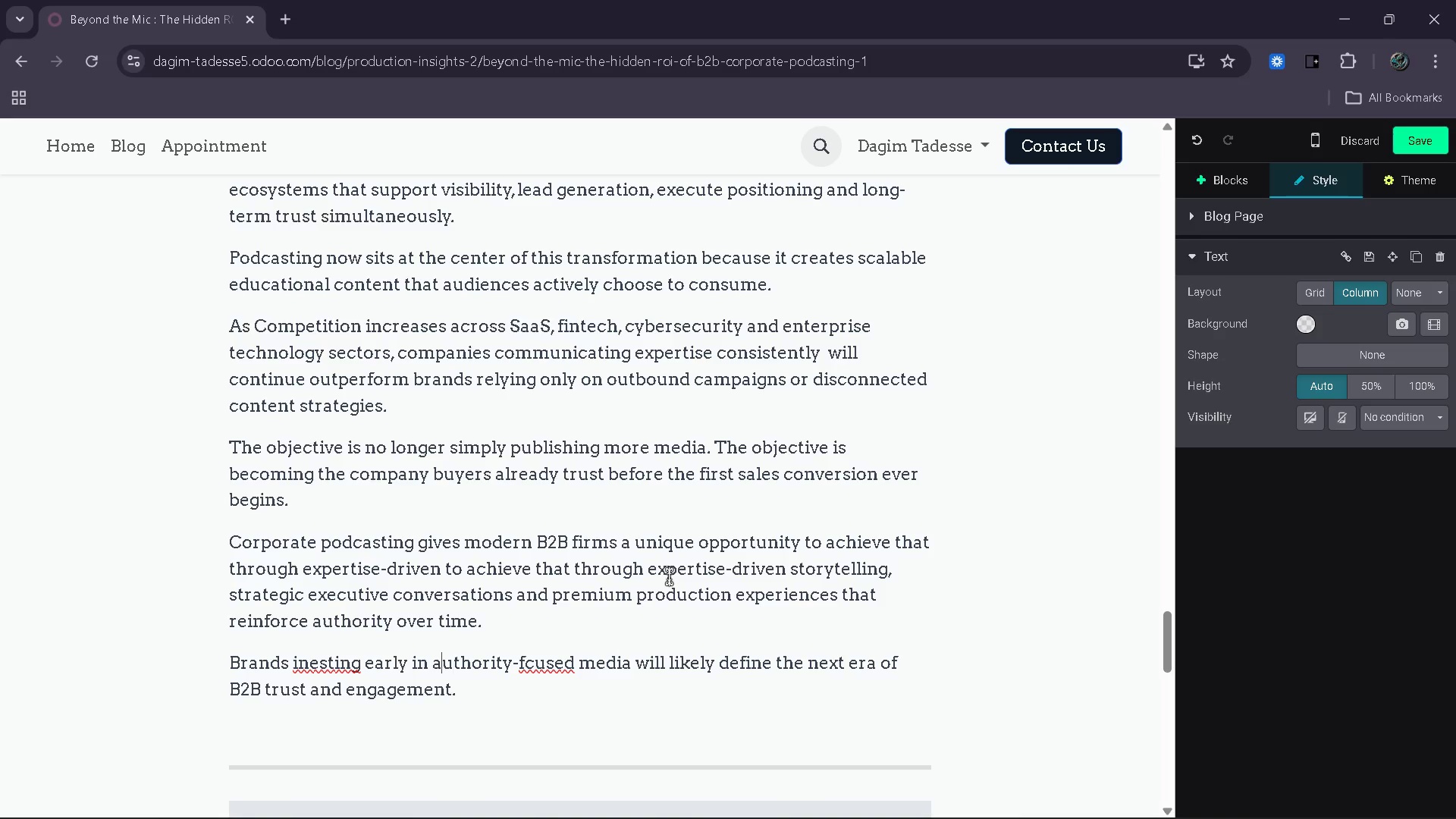 
key(ArrowLeft)
 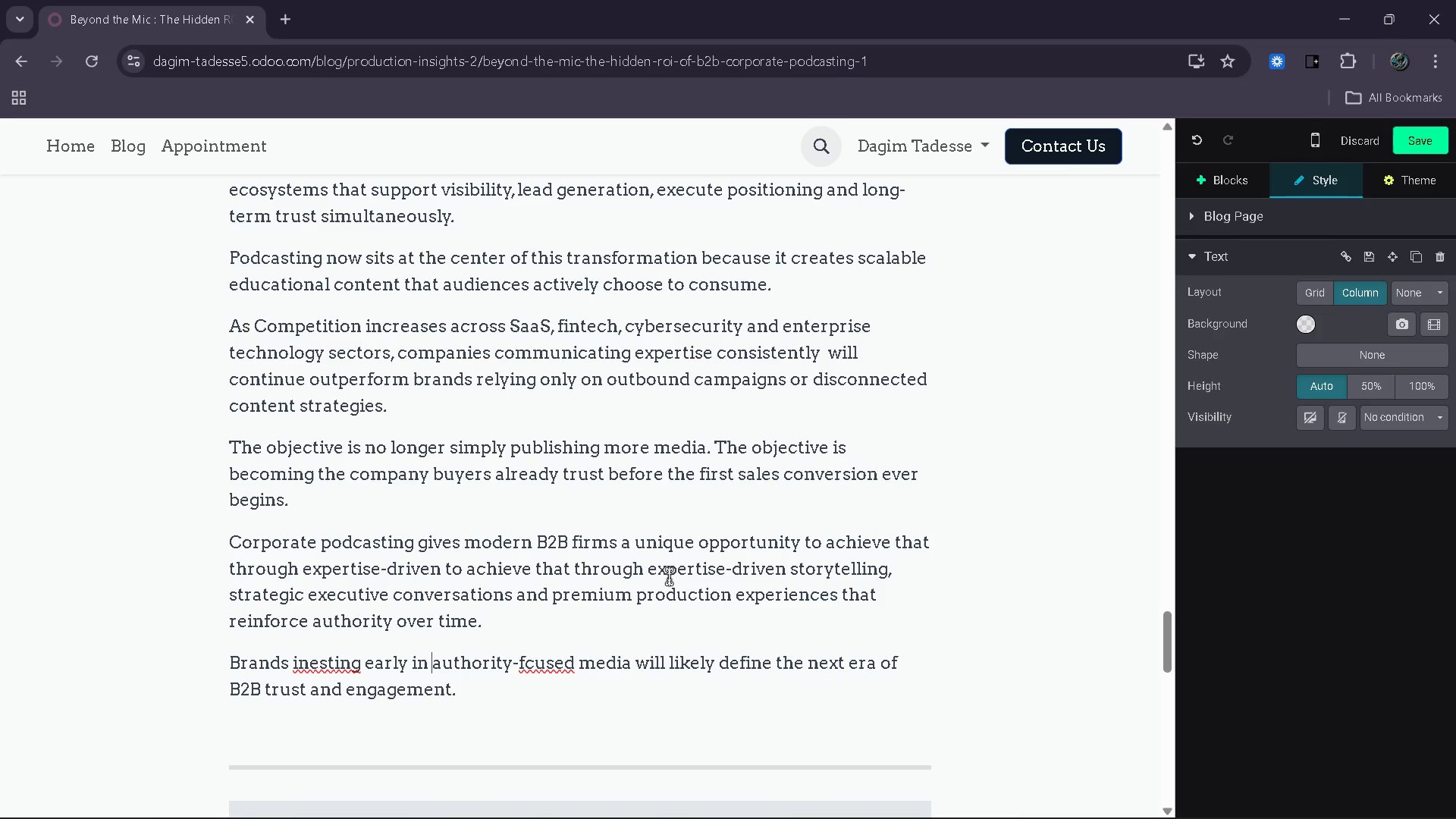 
key(ArrowLeft)
 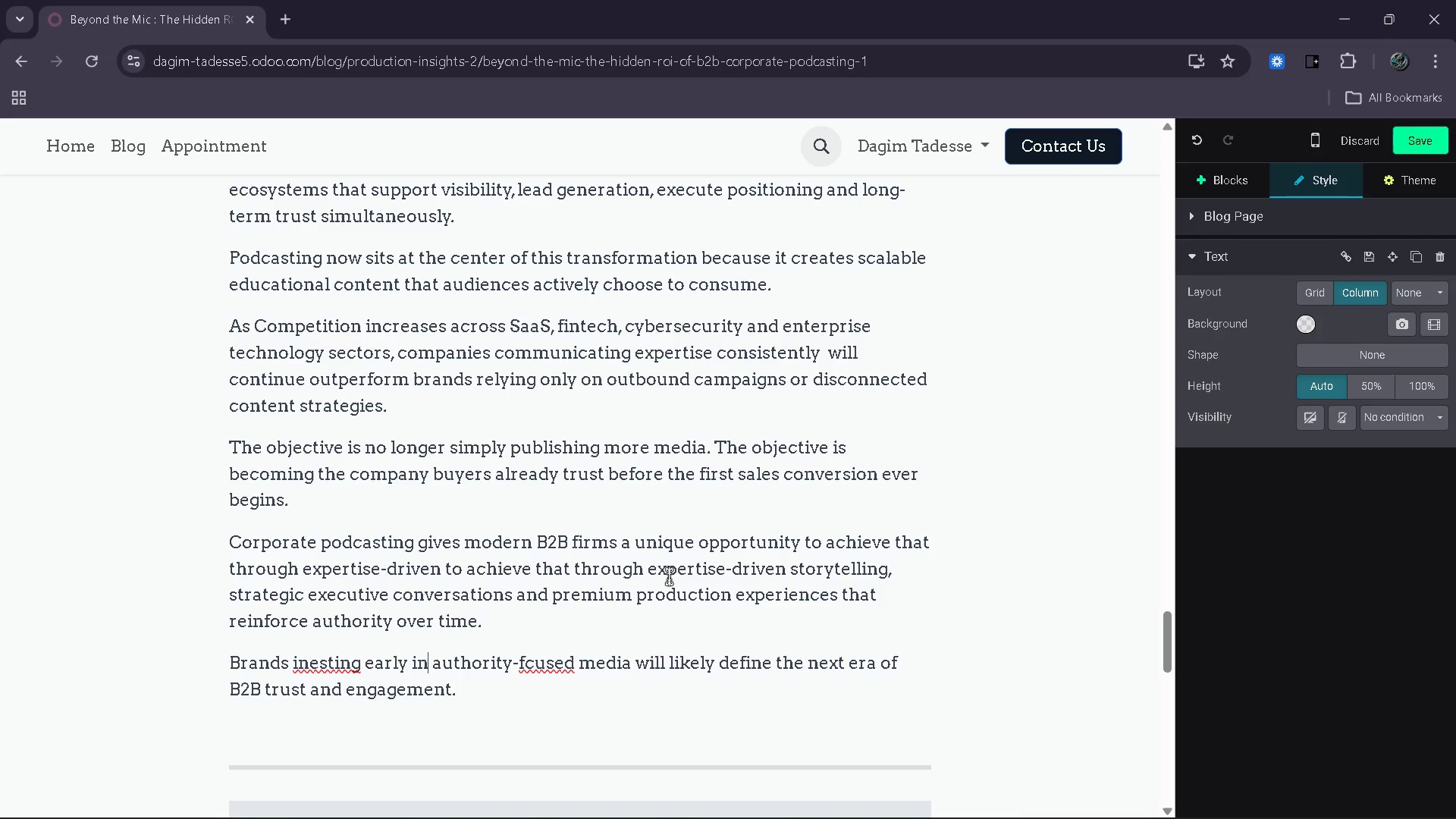 
hold_key(key=ArrowLeft, duration=0.72)
 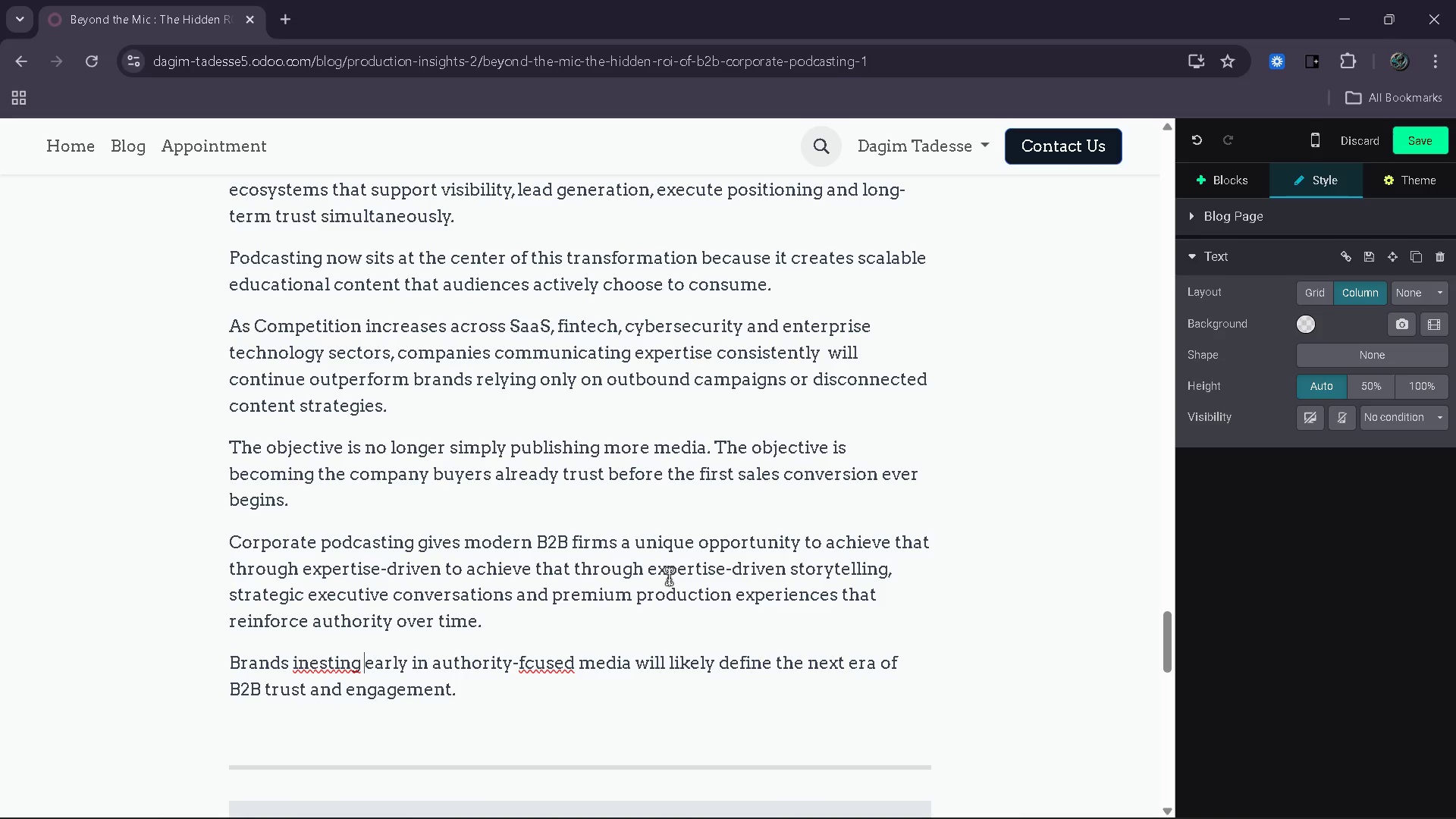 
key(ArrowLeft)
 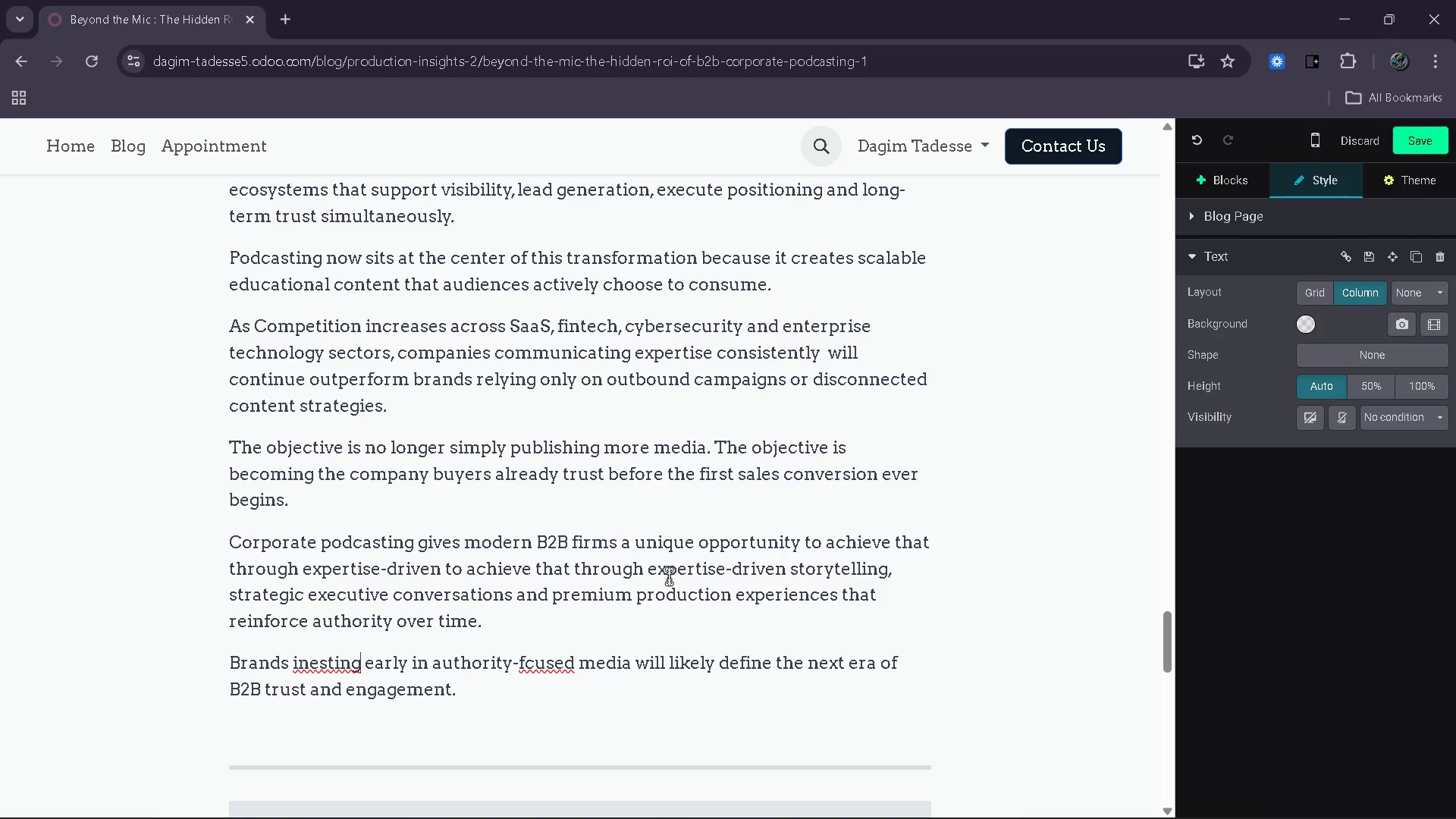 
key(ArrowLeft)
 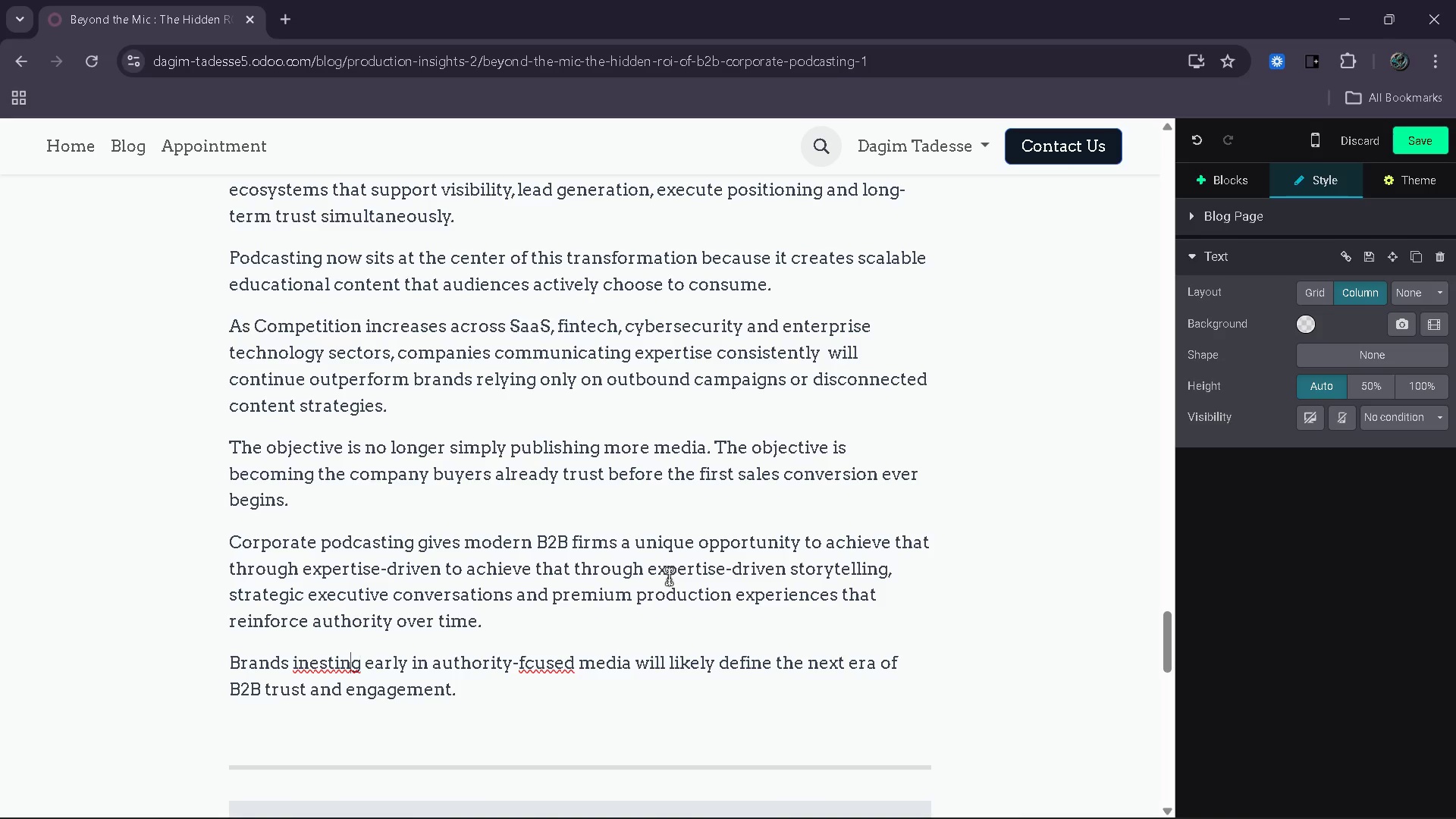 
key(ArrowLeft)
 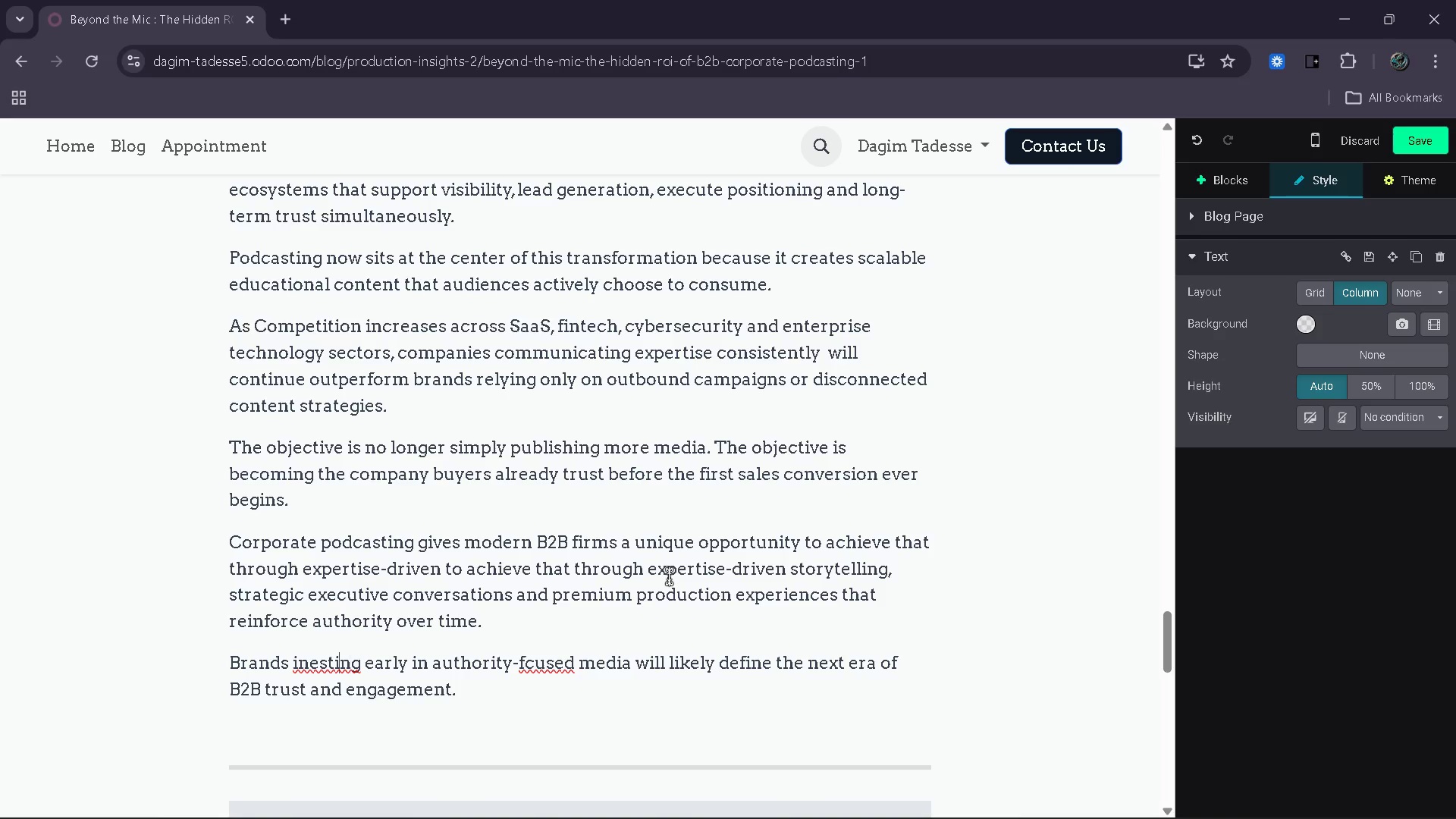 
key(ArrowLeft)
 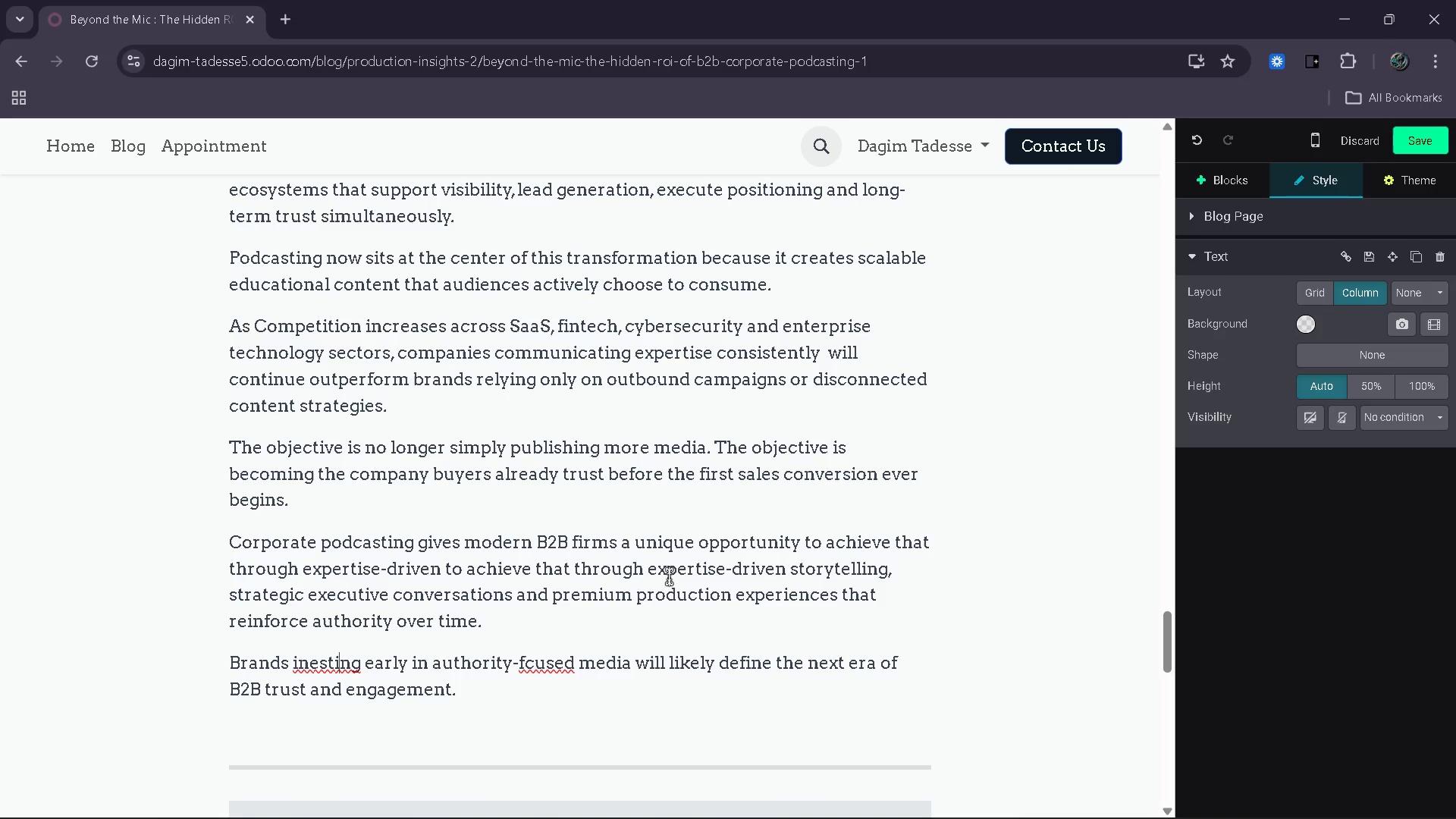 
key(ArrowLeft)
 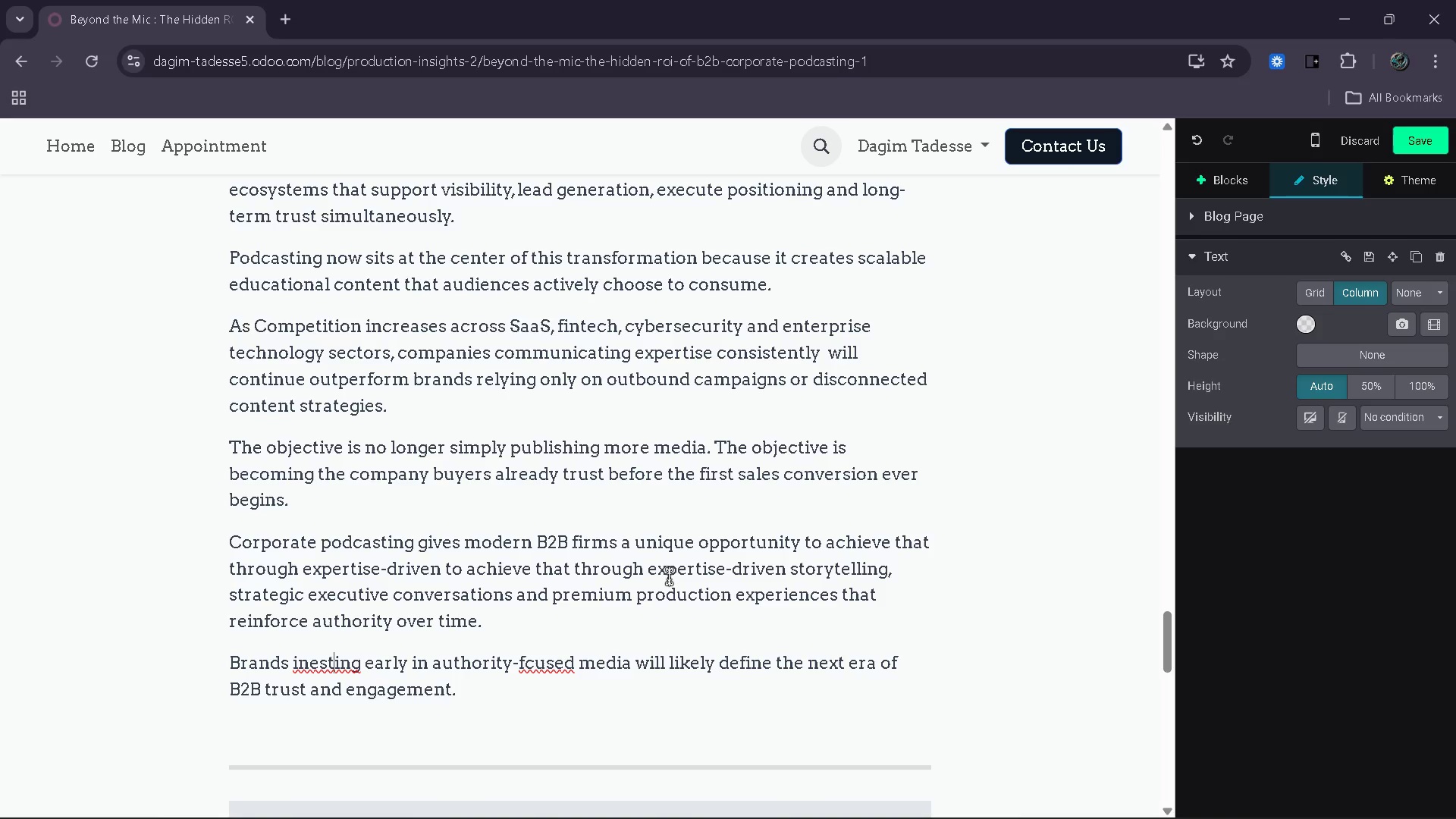 
key(ArrowLeft)
 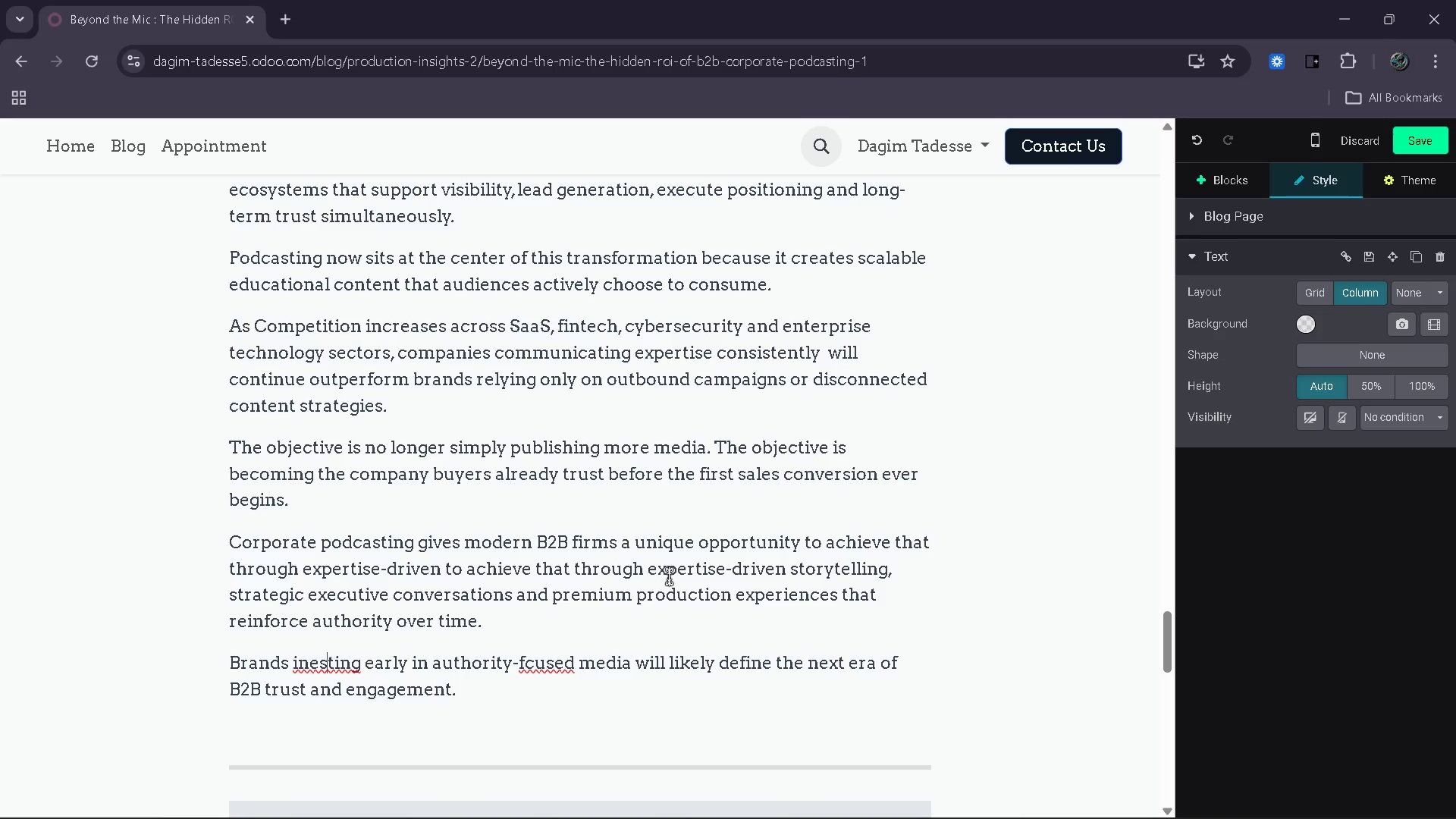 
key(ArrowLeft)
 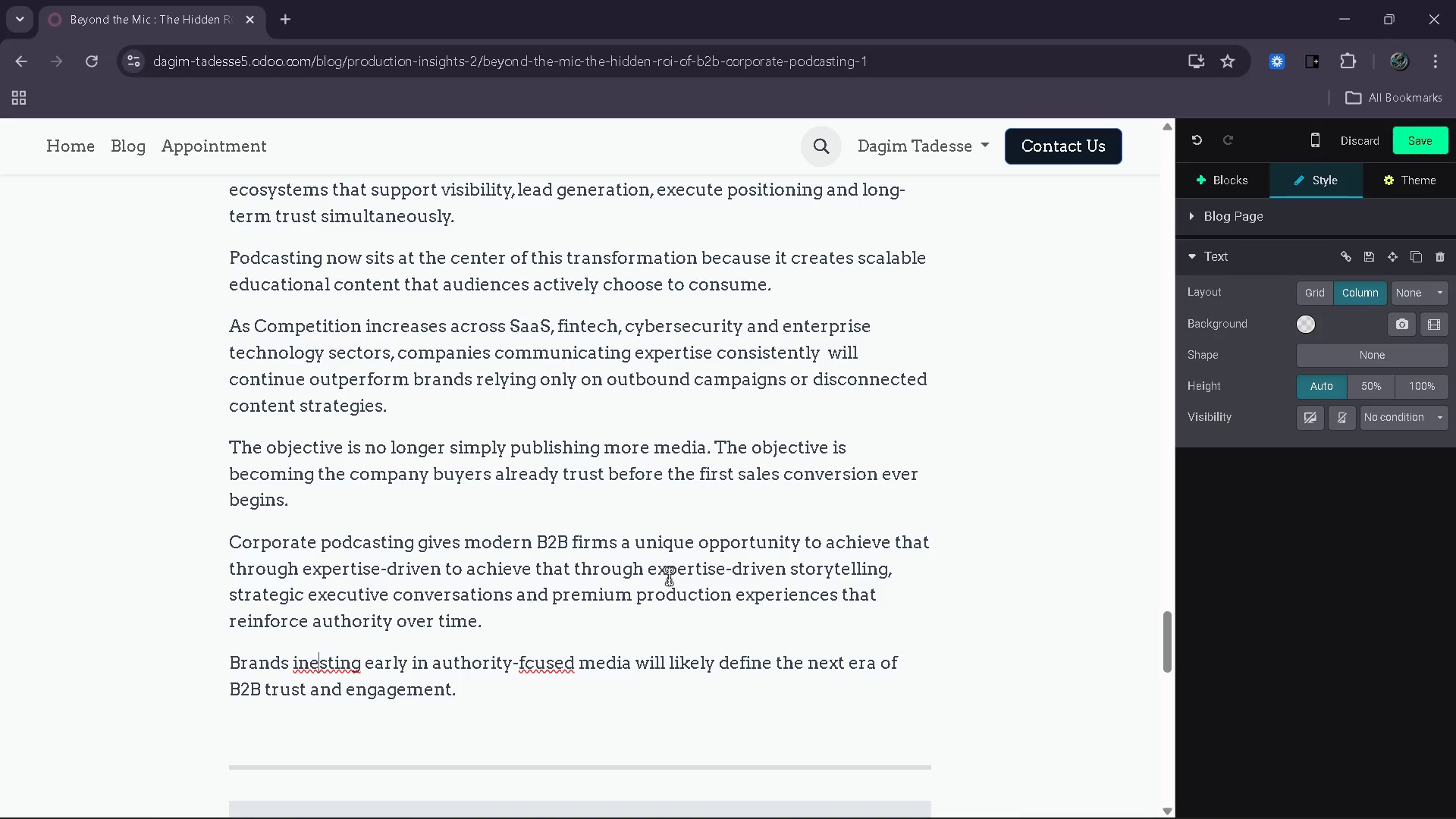 
key(ArrowLeft)
 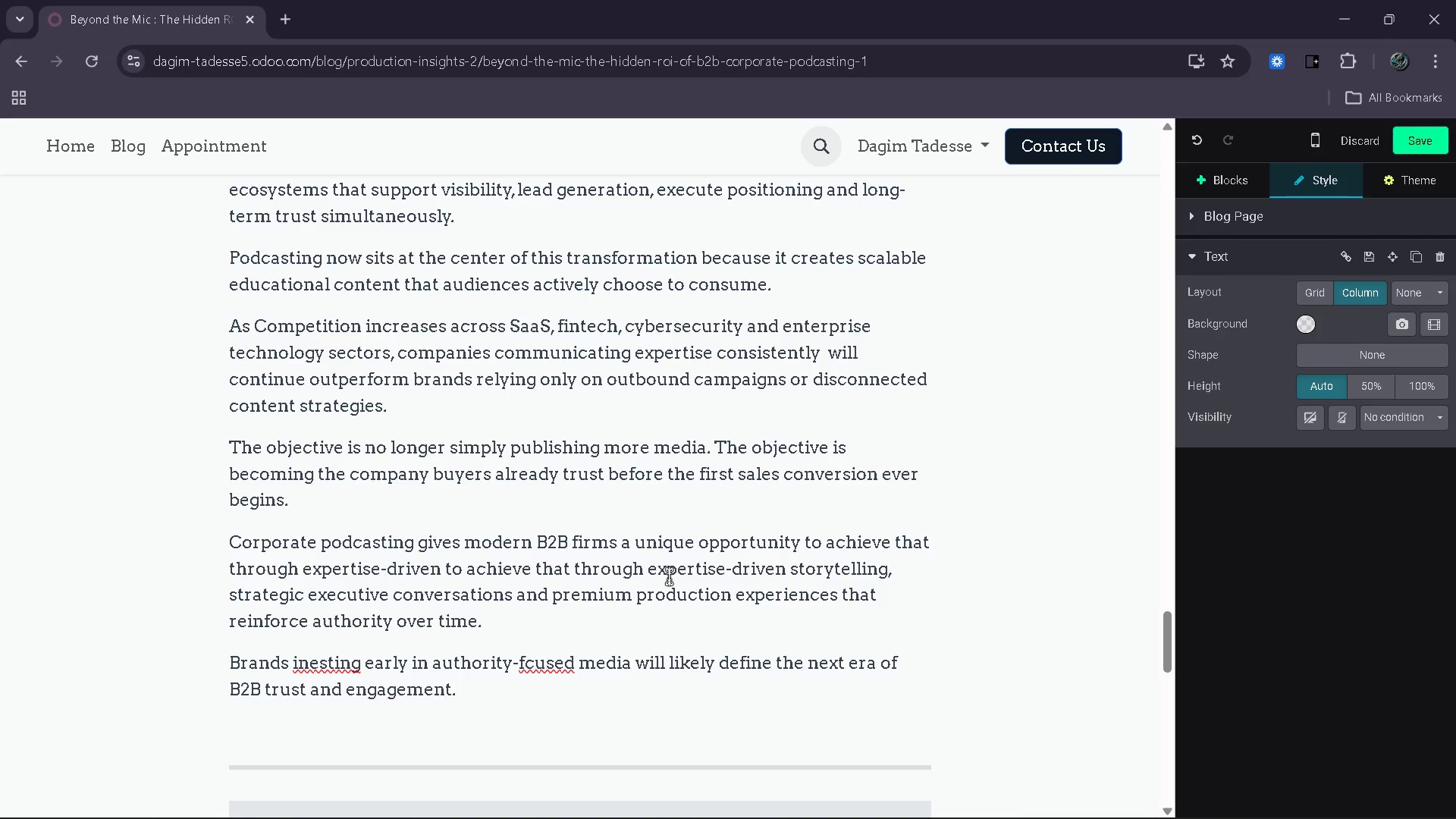 
key(V)
 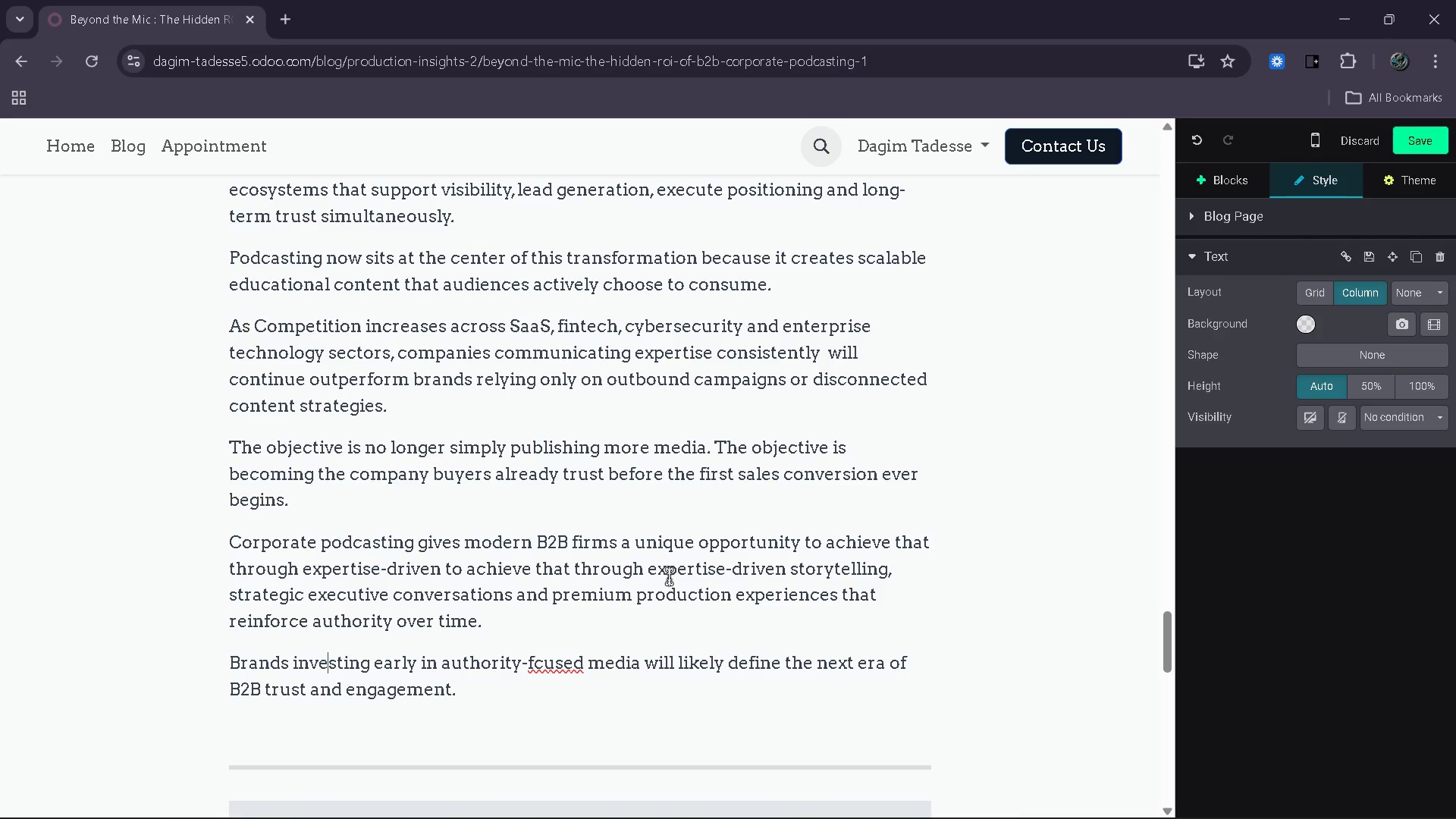 
hold_key(key=ArrowRight, duration=1.41)
 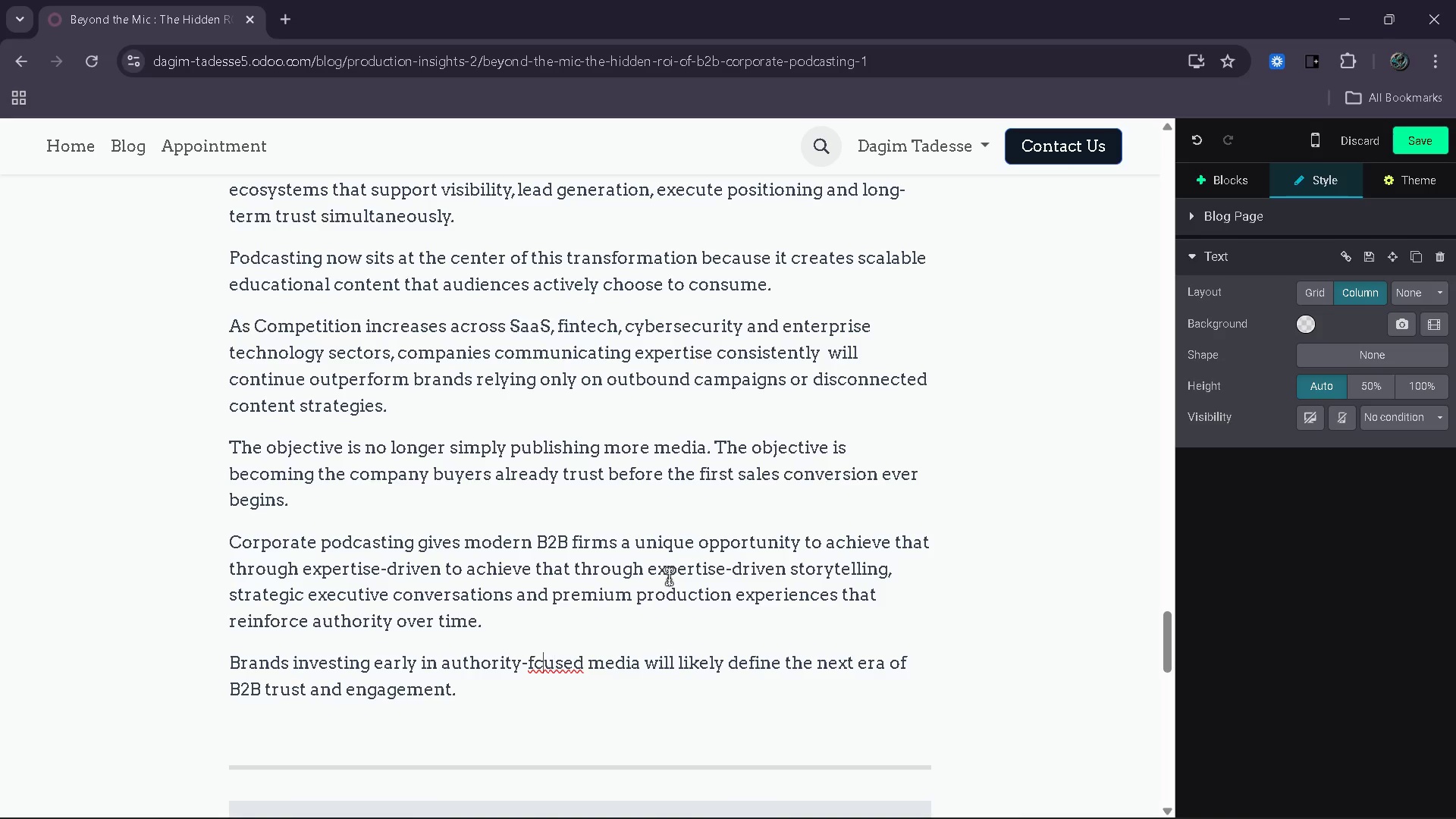 
key(ArrowLeft)
 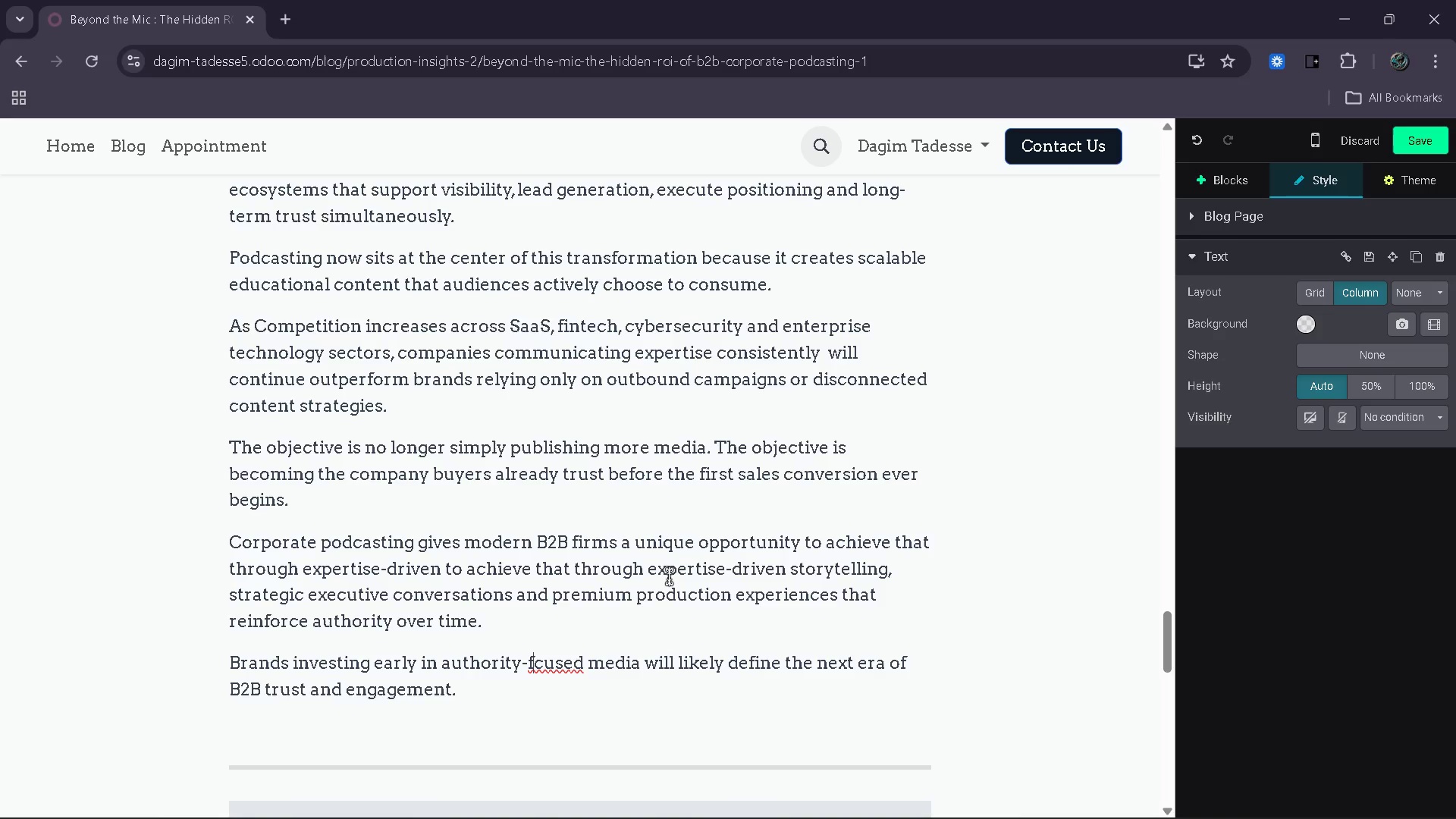 
key(ArrowLeft)
 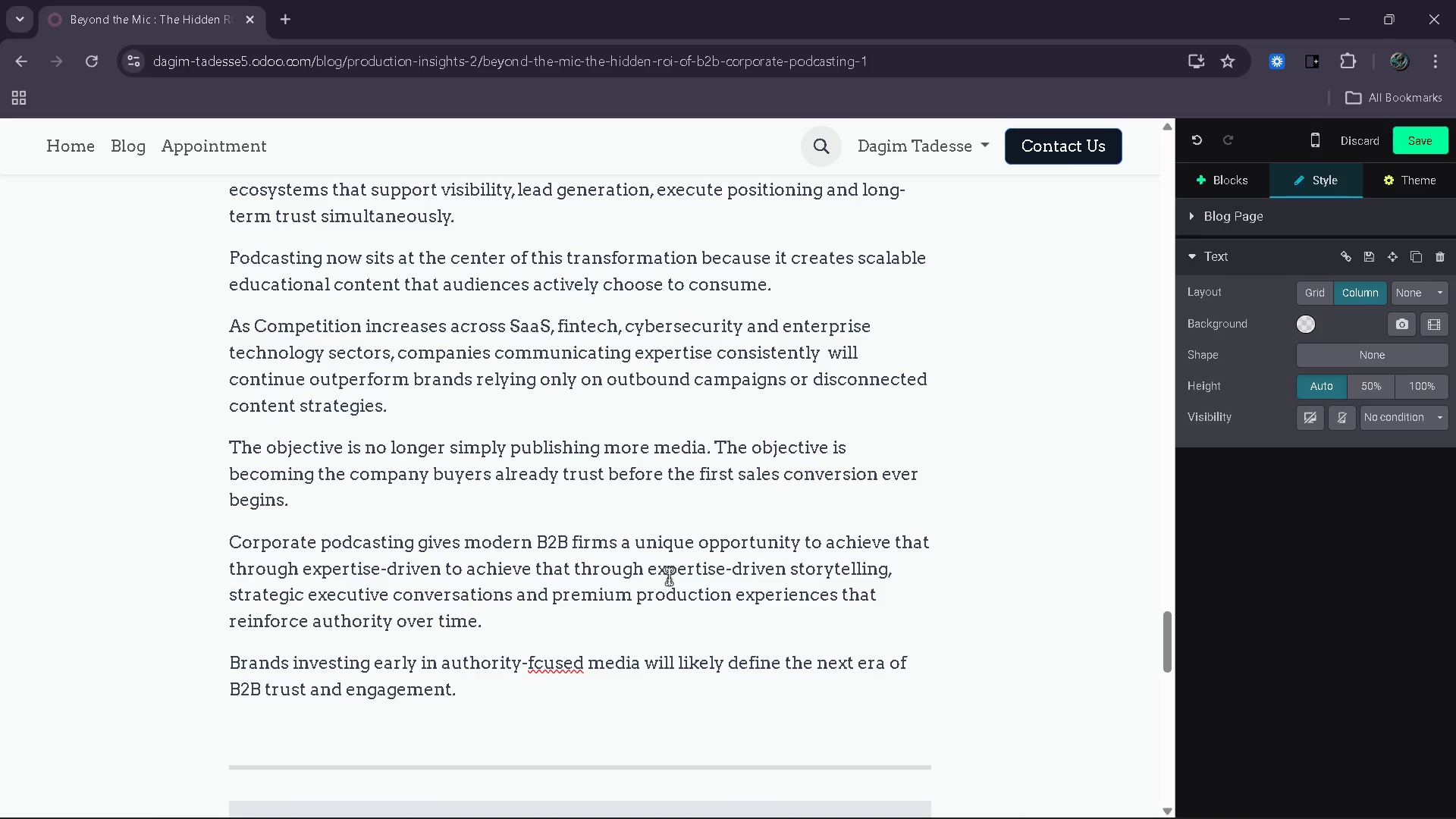 
key(O)
 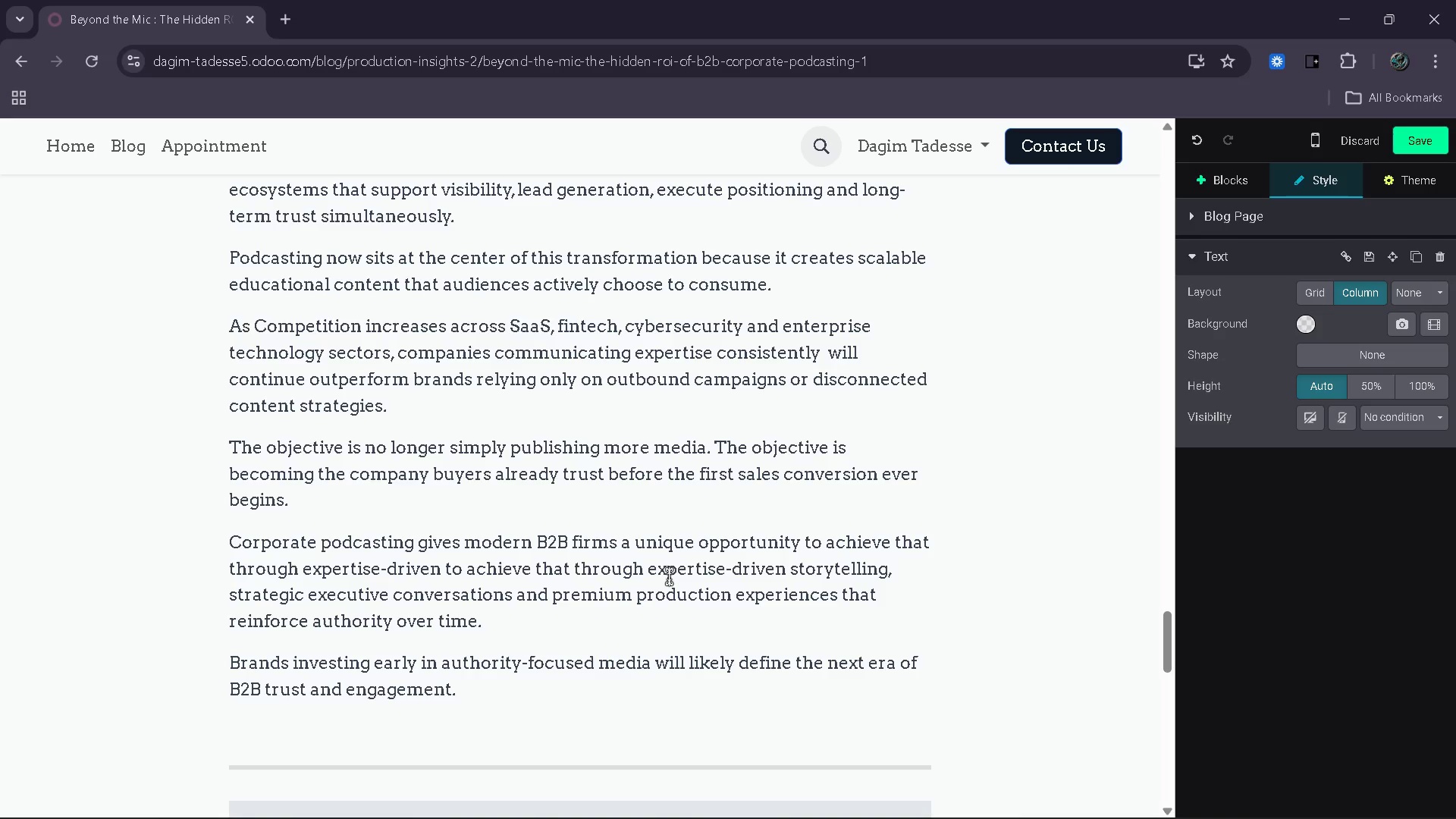 
wait(35.5)
 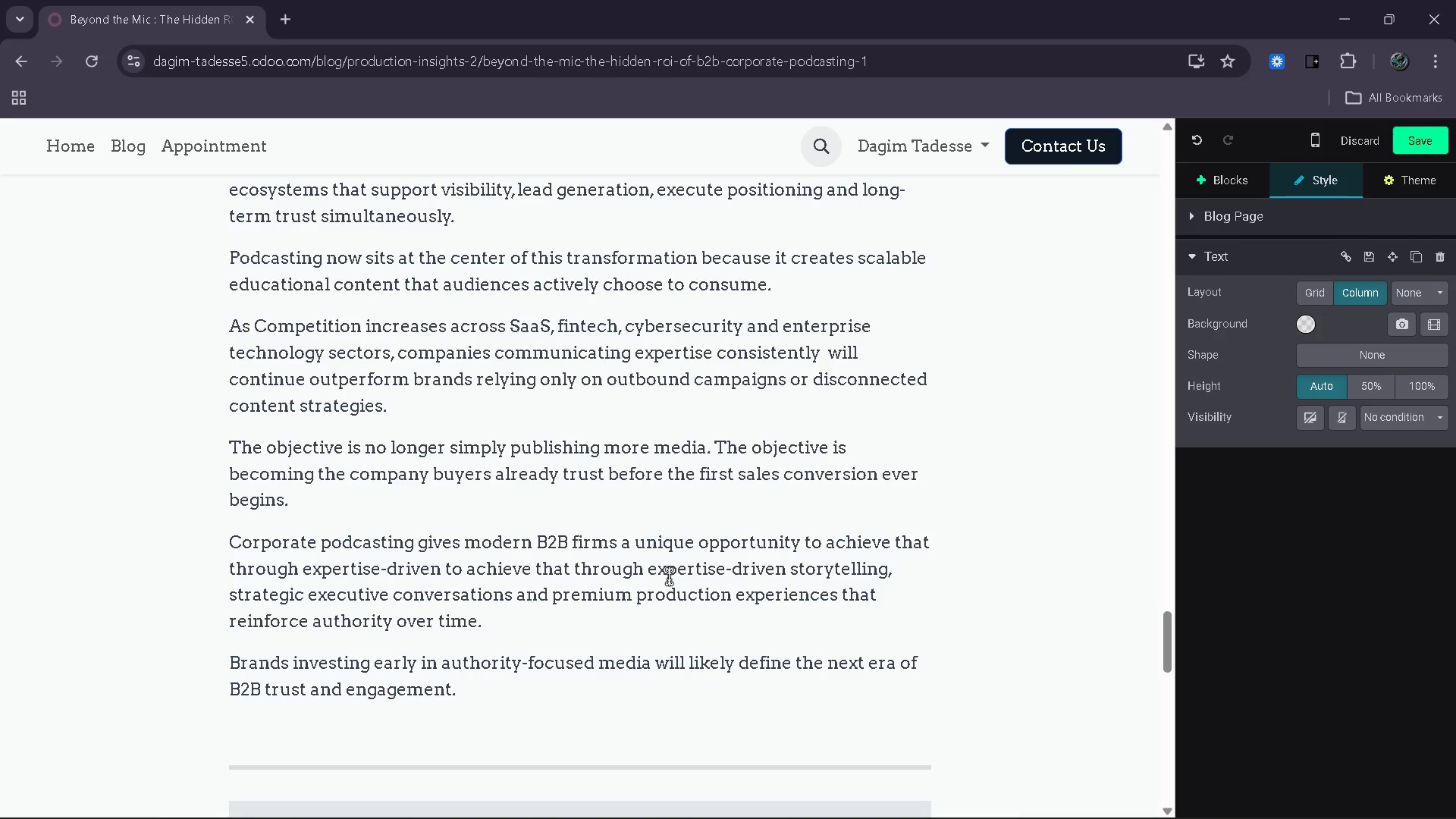 
scroll: coordinate [645, 578], scroll_direction: down, amount: 5.0
 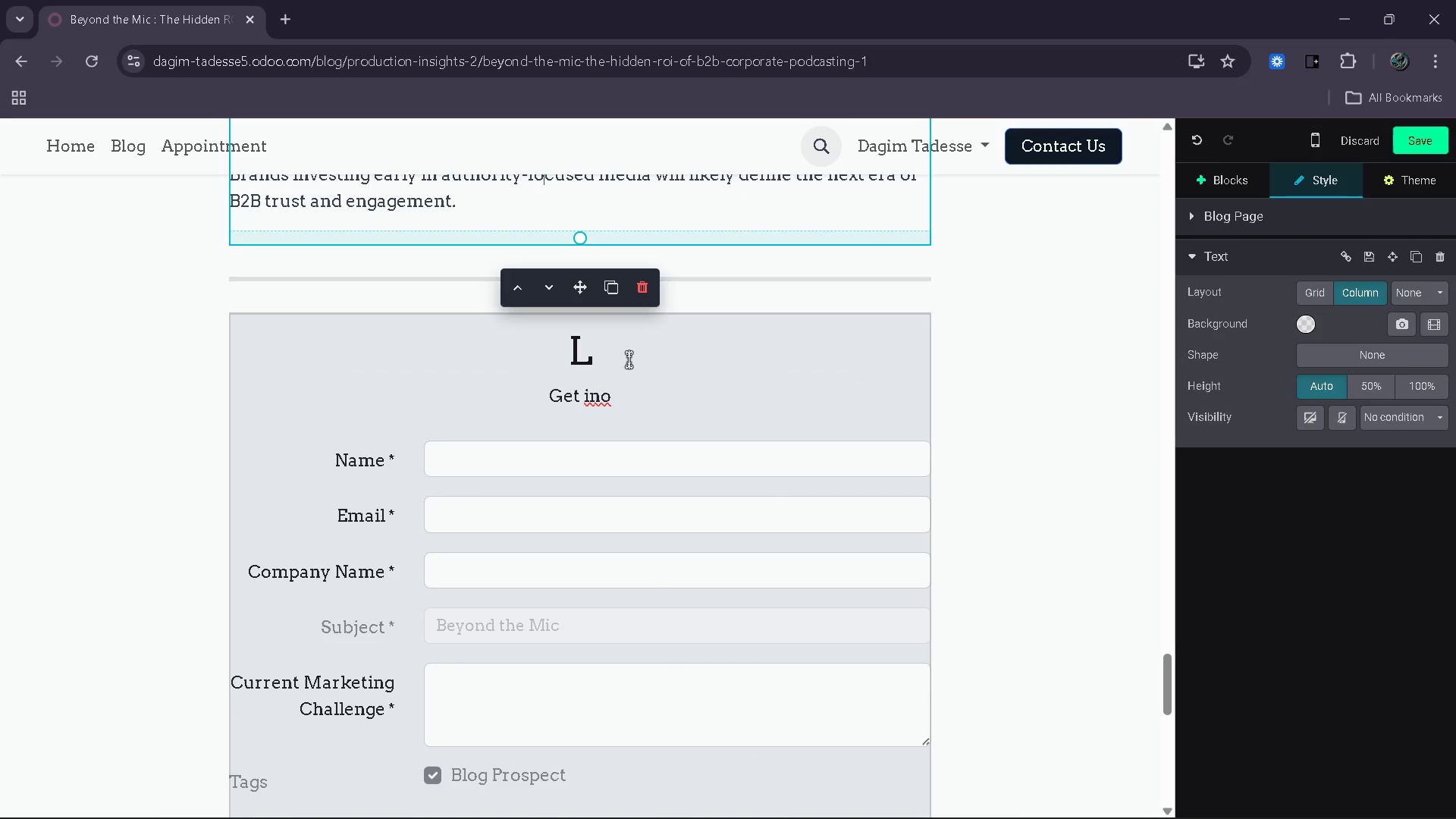 
left_click([624, 356])
 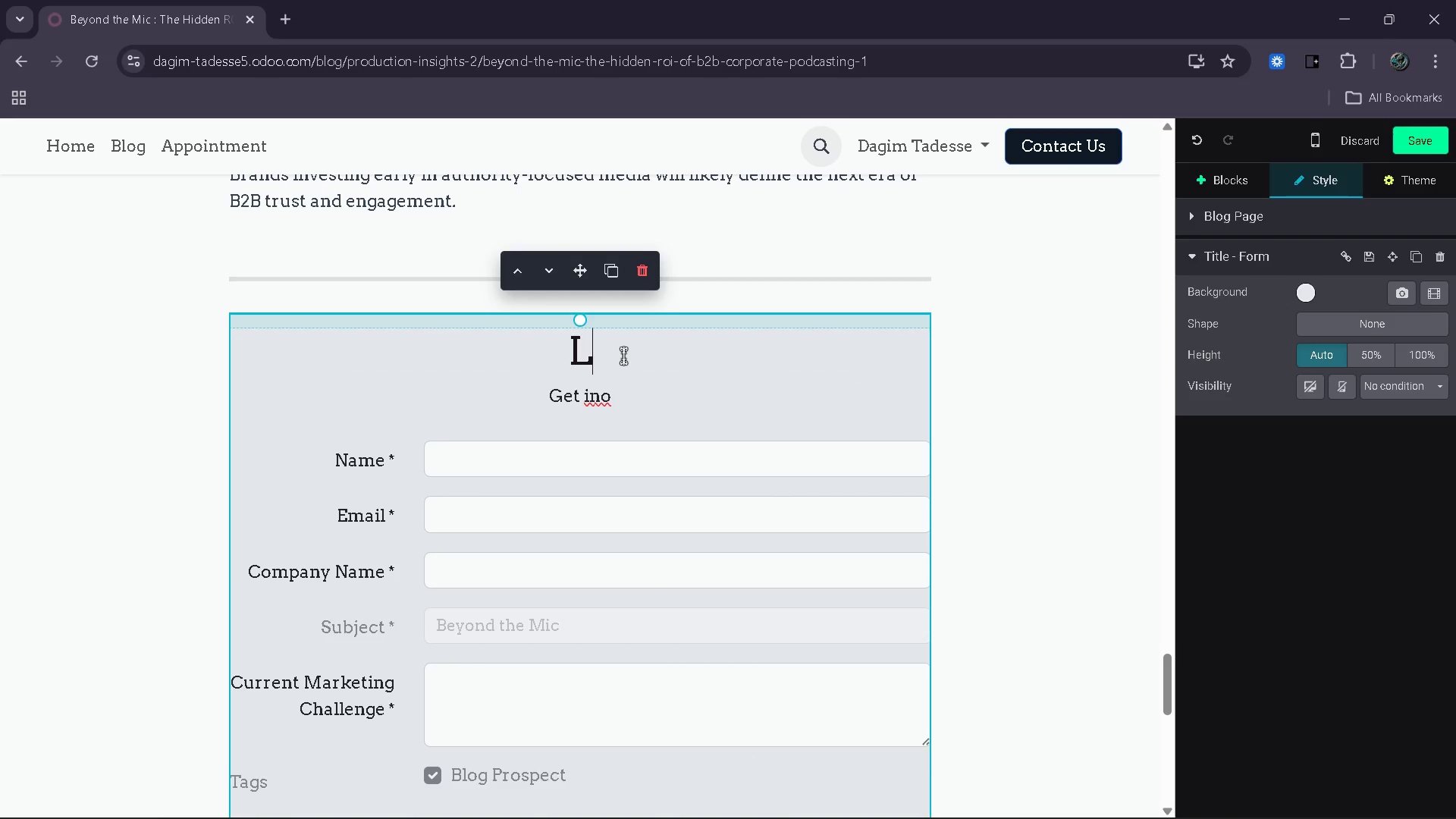 
key(Backspace)
type(Plan Your Executive Podcast Strategy)
 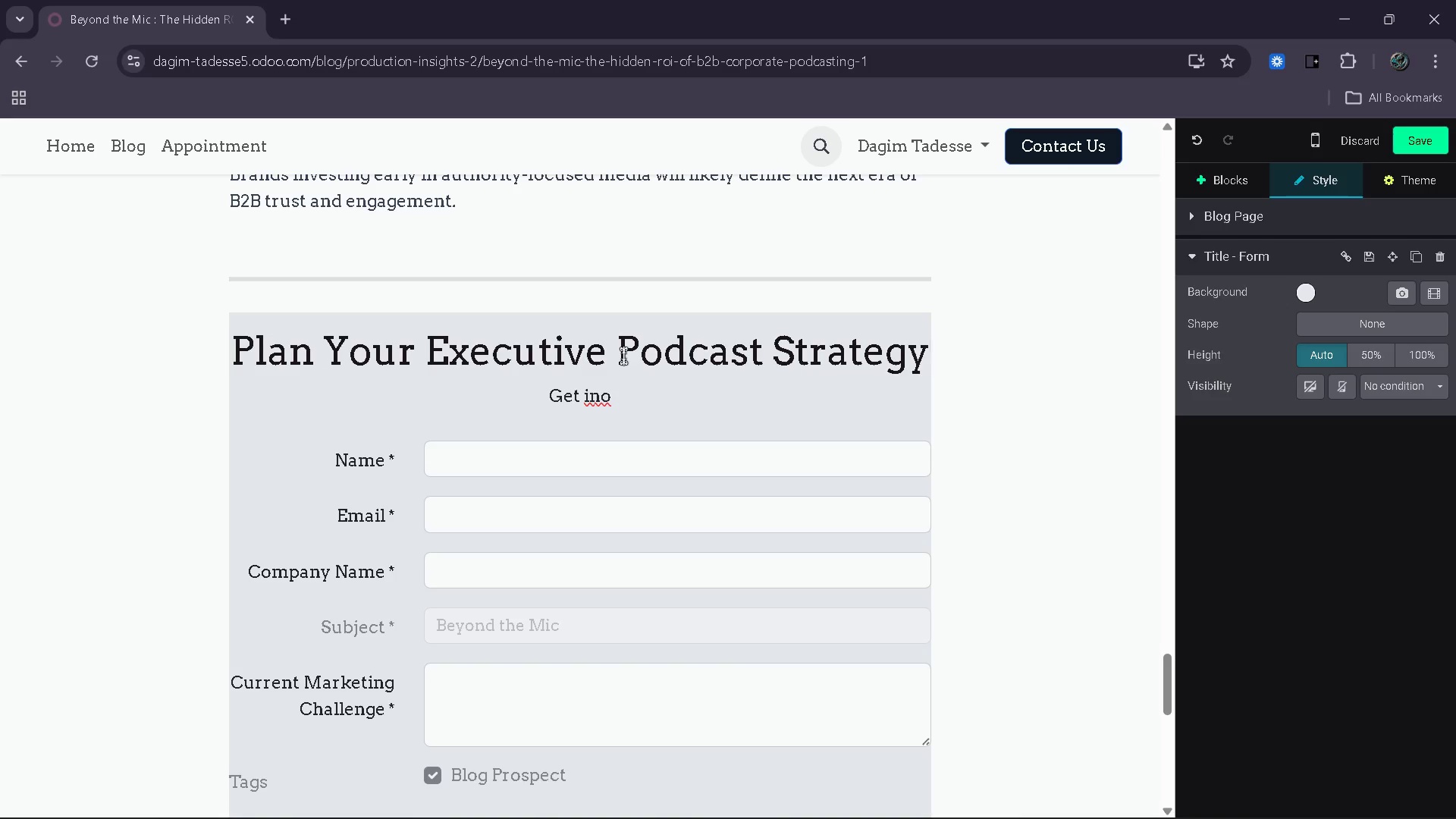 
left_click([637, 400])
 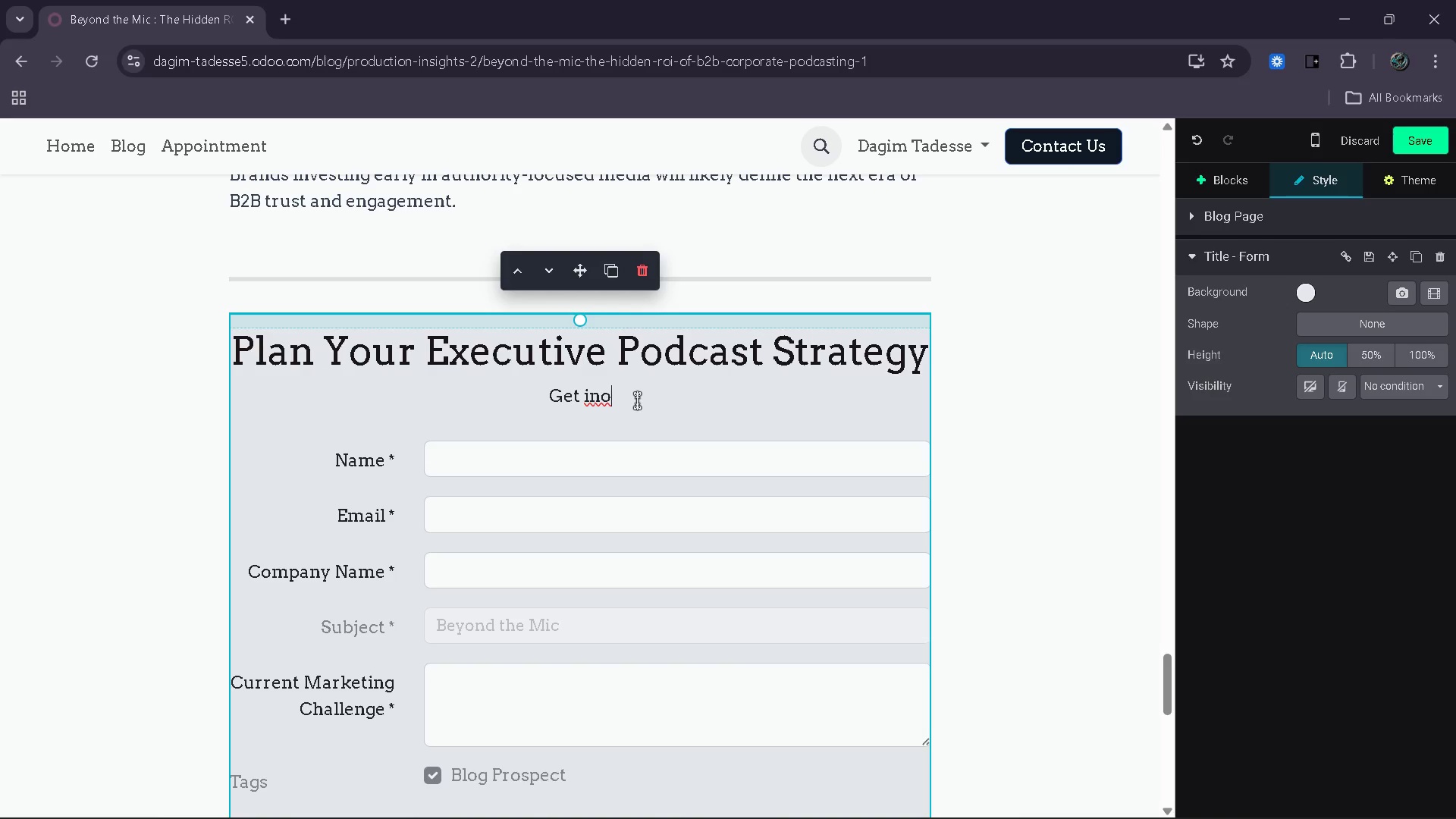 
key(Backspace)
 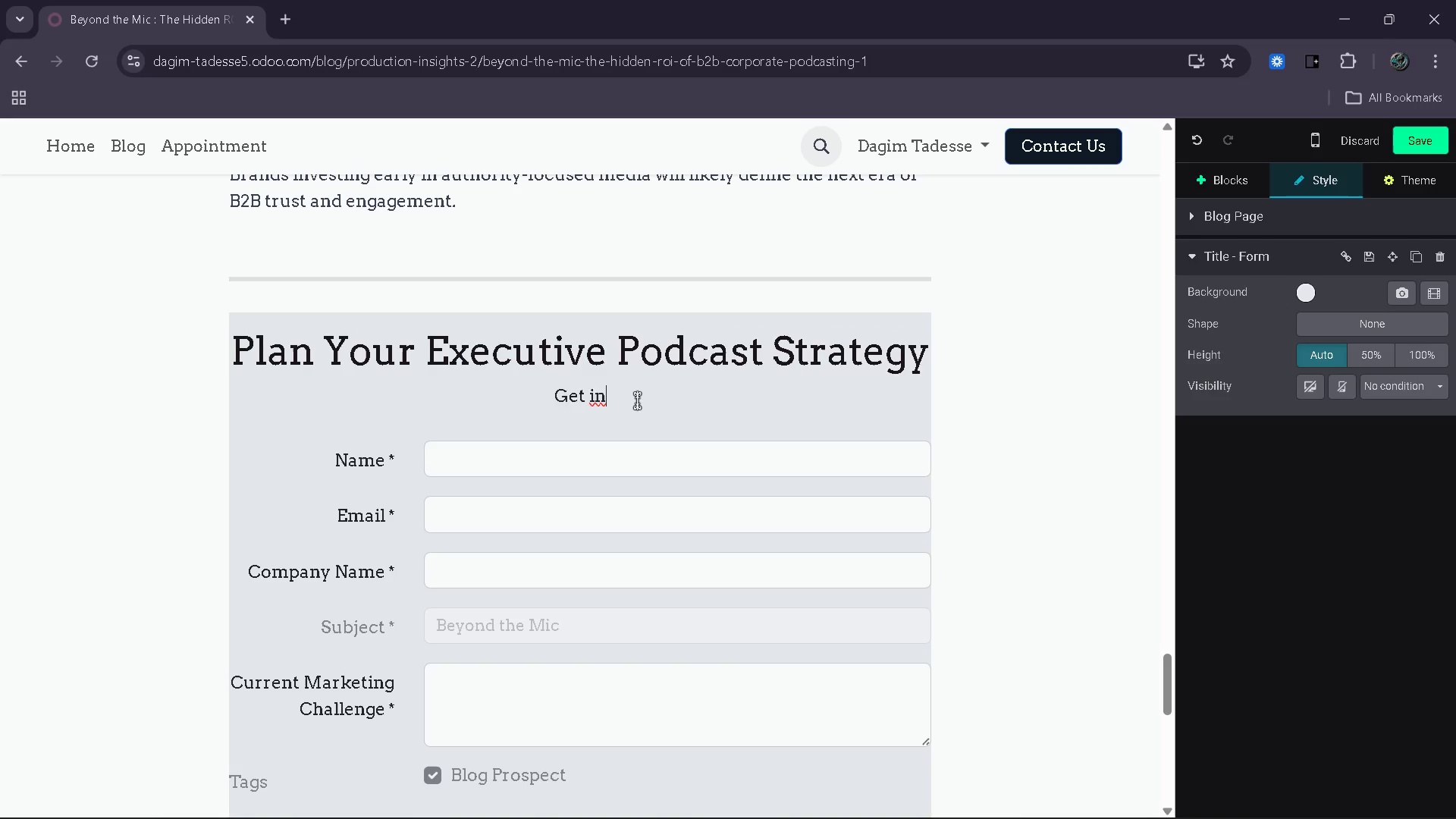 
key(Backspace)
 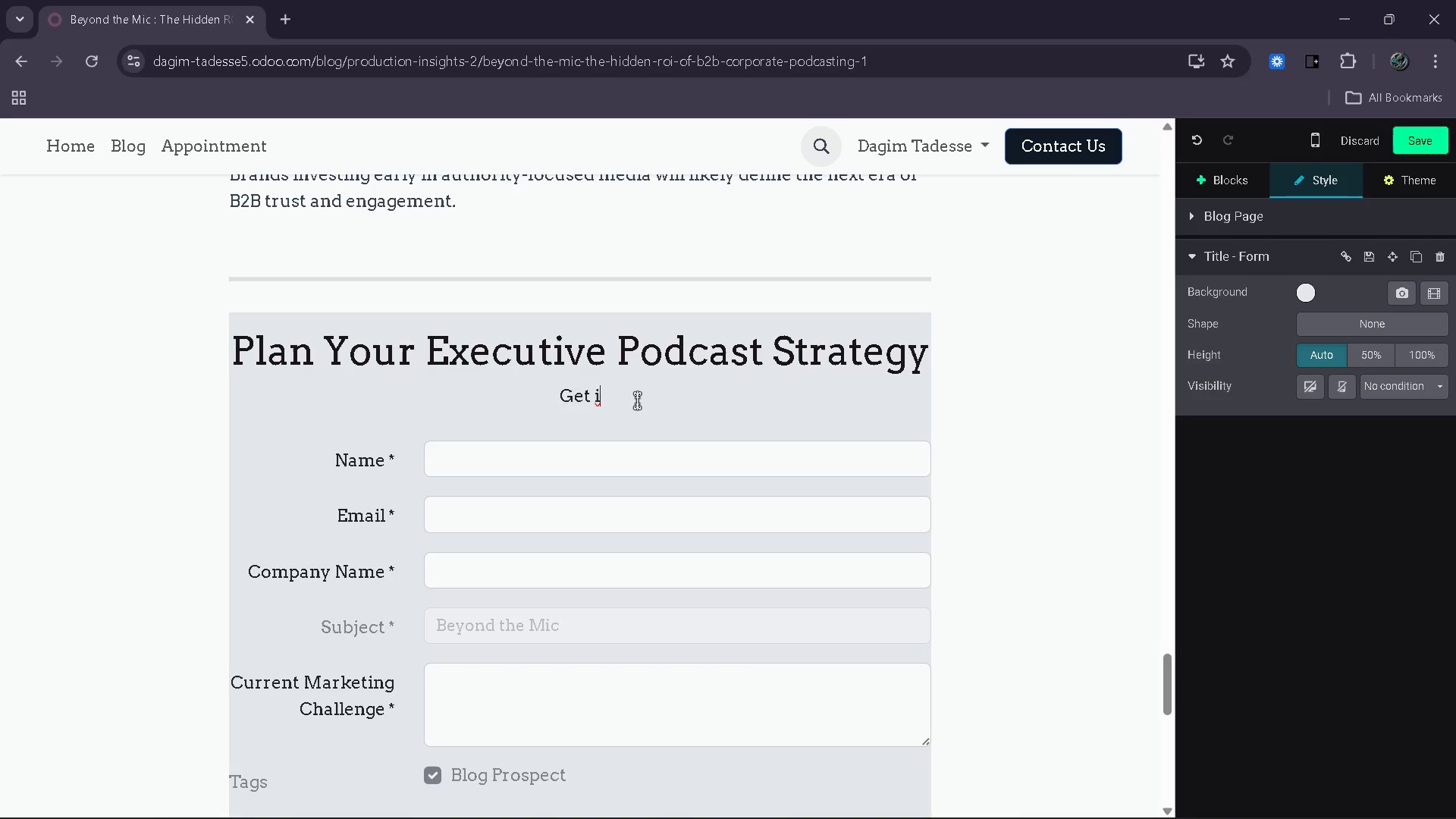 
key(Backspace)
 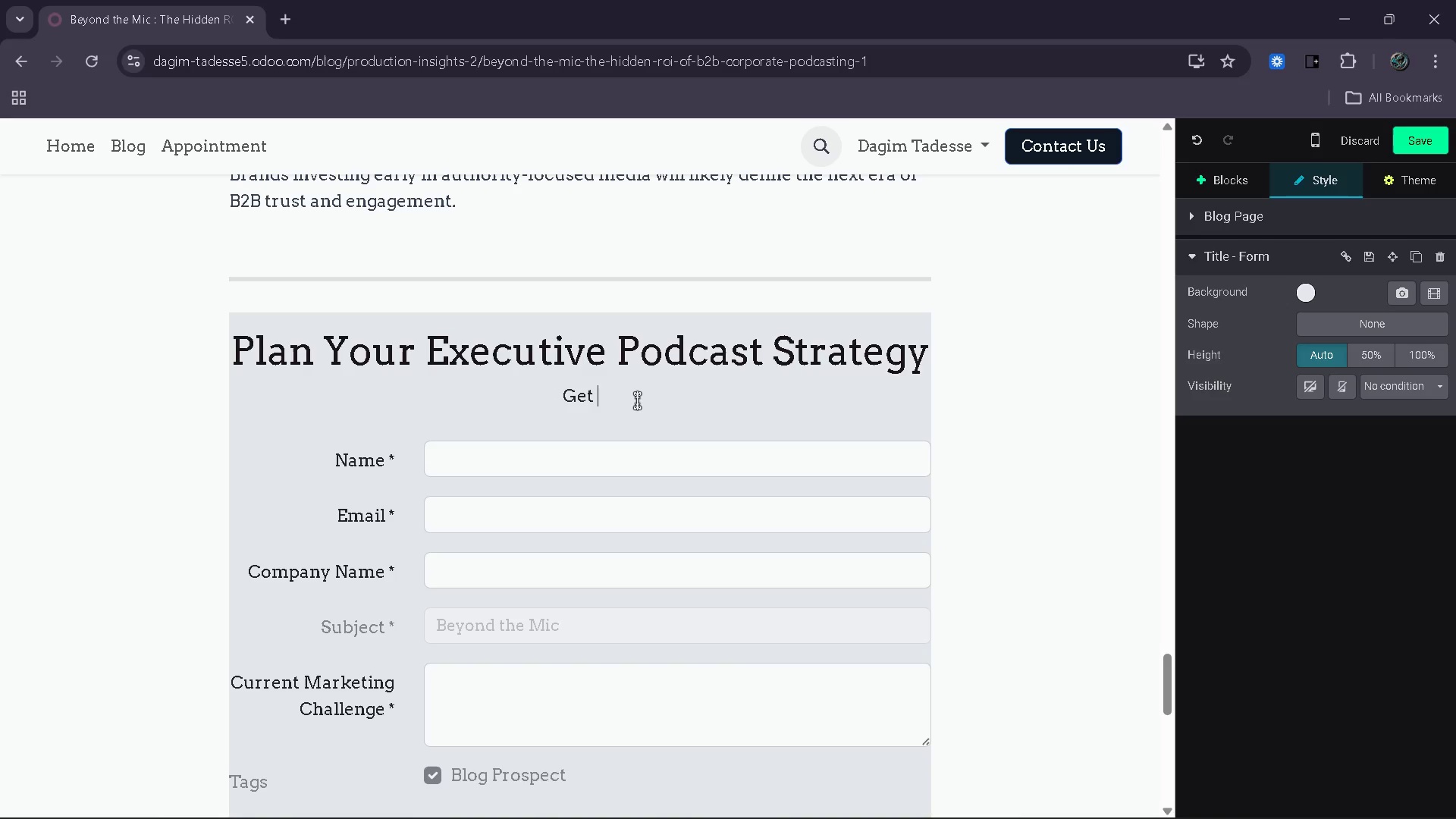 
key(Backspace)
 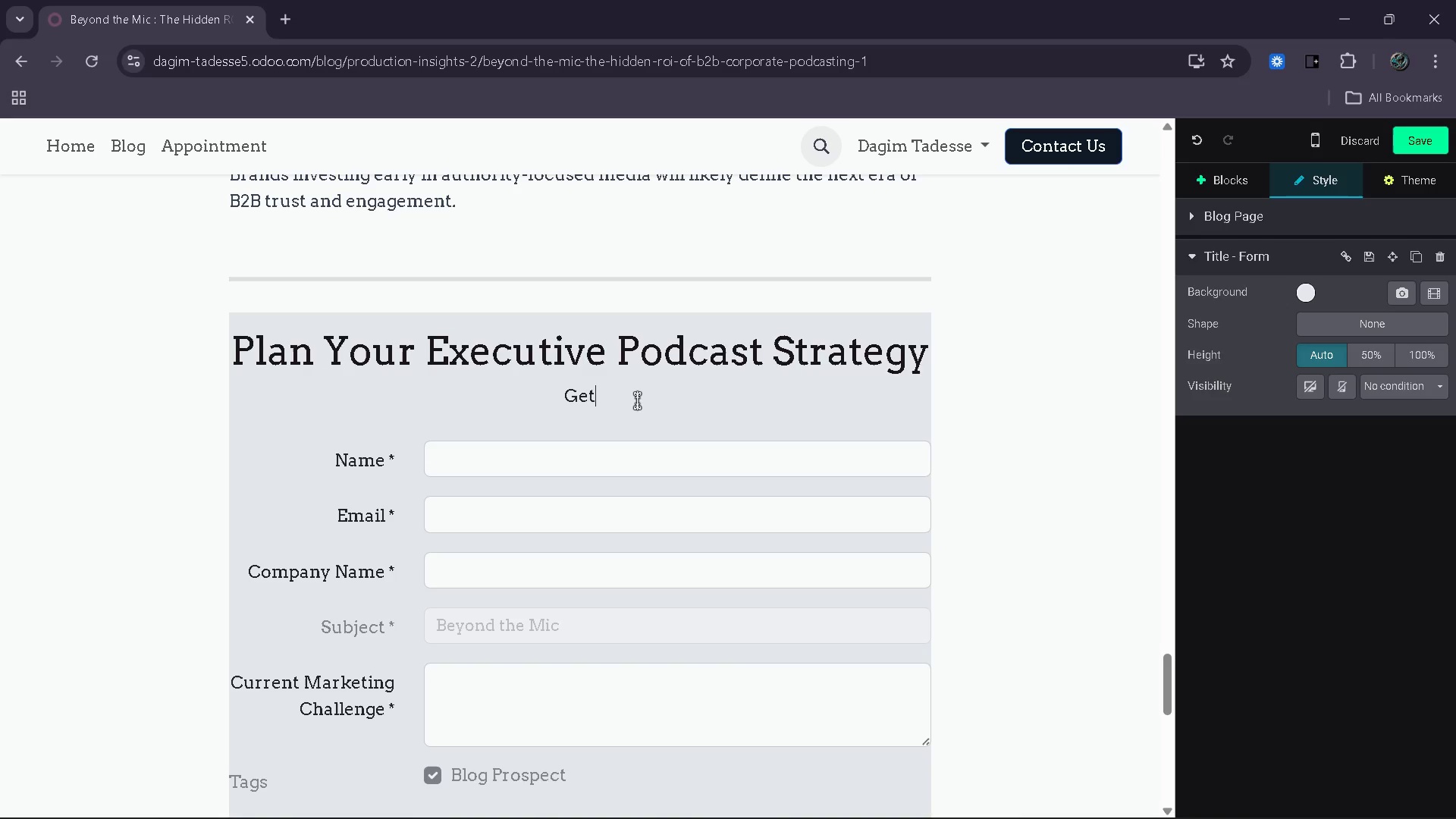 
key(Backspace)
 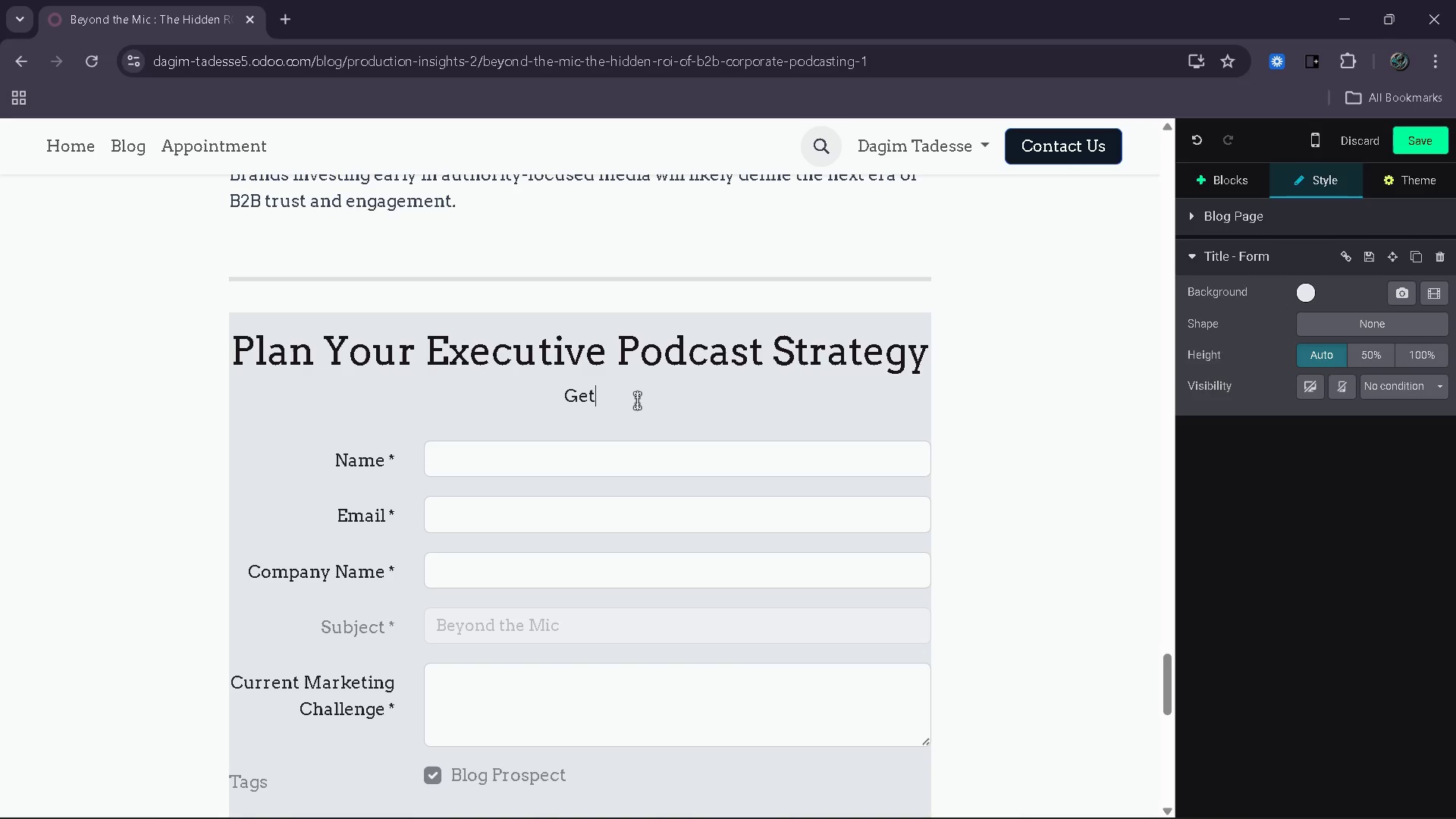 
key(Backspace)
 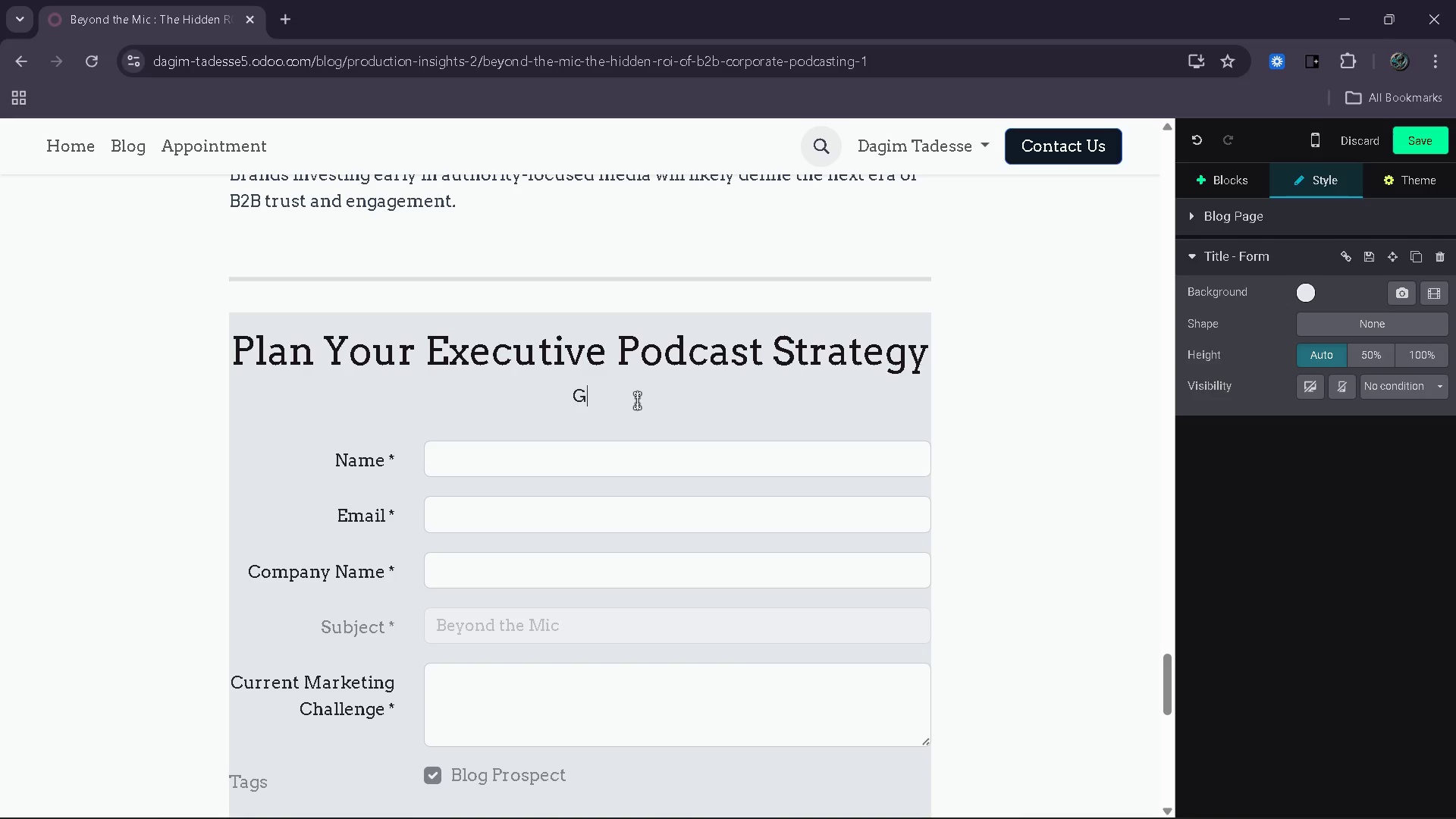 
key(Backspace)
 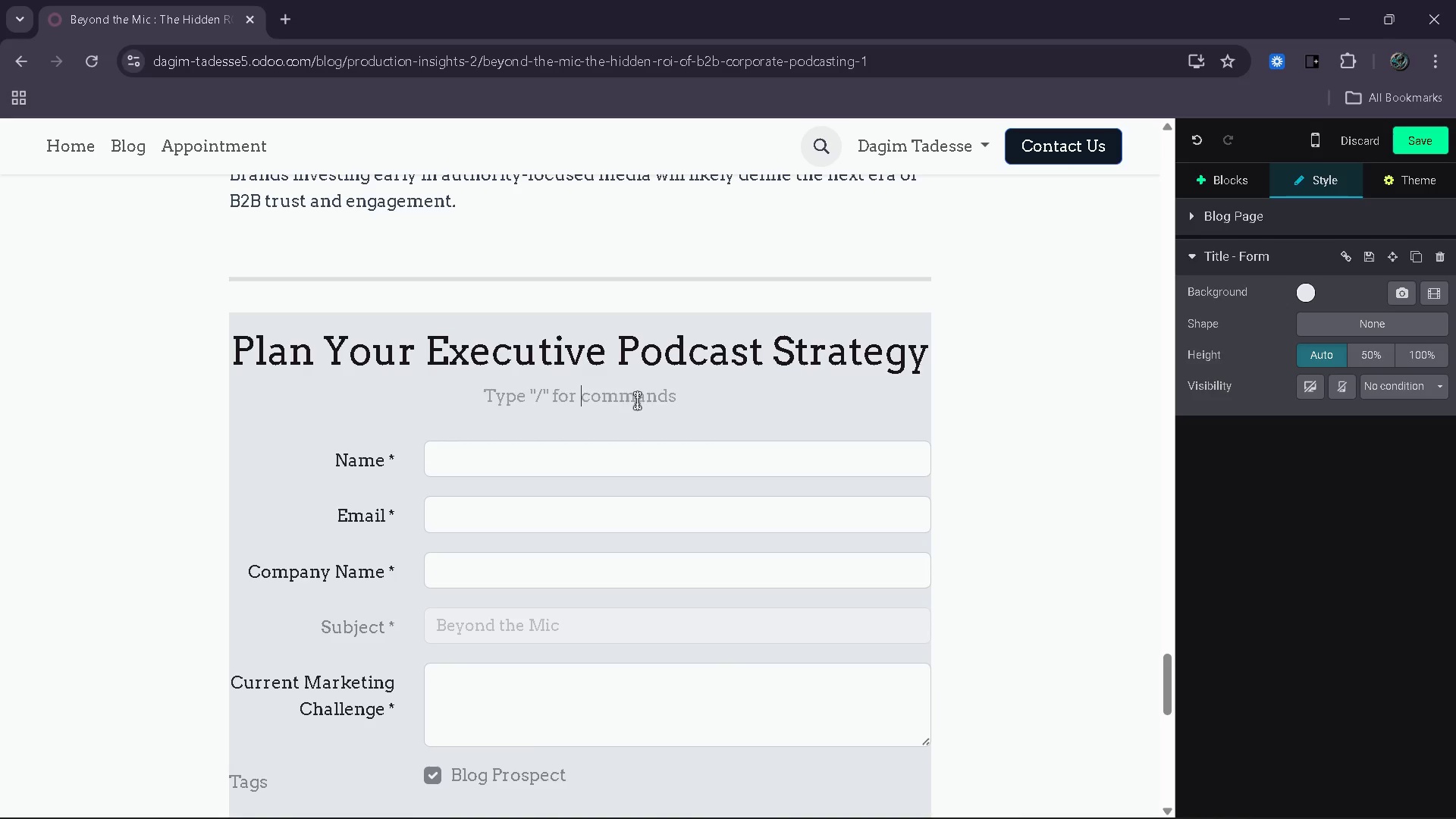 
key(Backspace)
 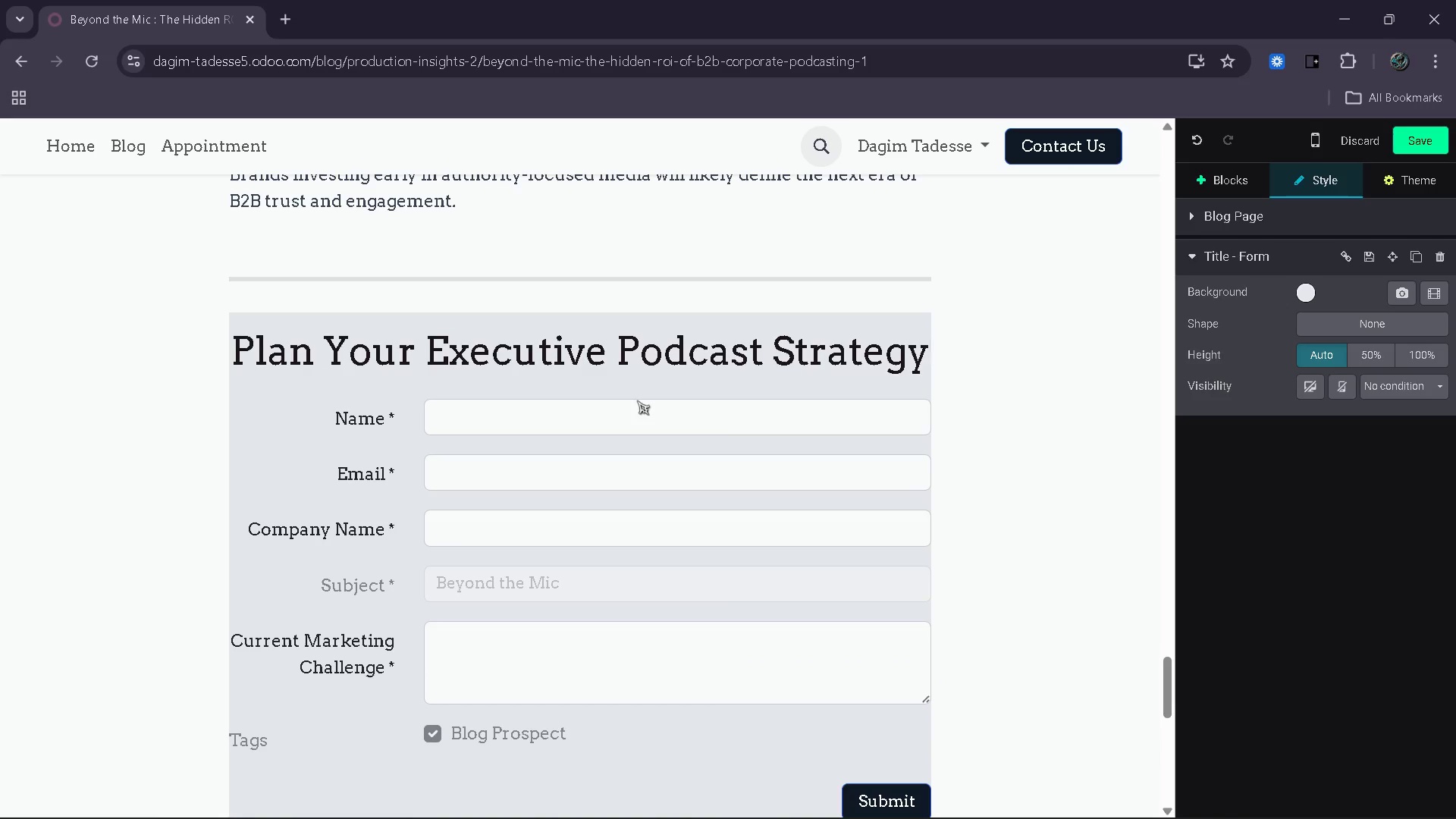 
hold_key(key=ShiftRight, duration=0.5)
 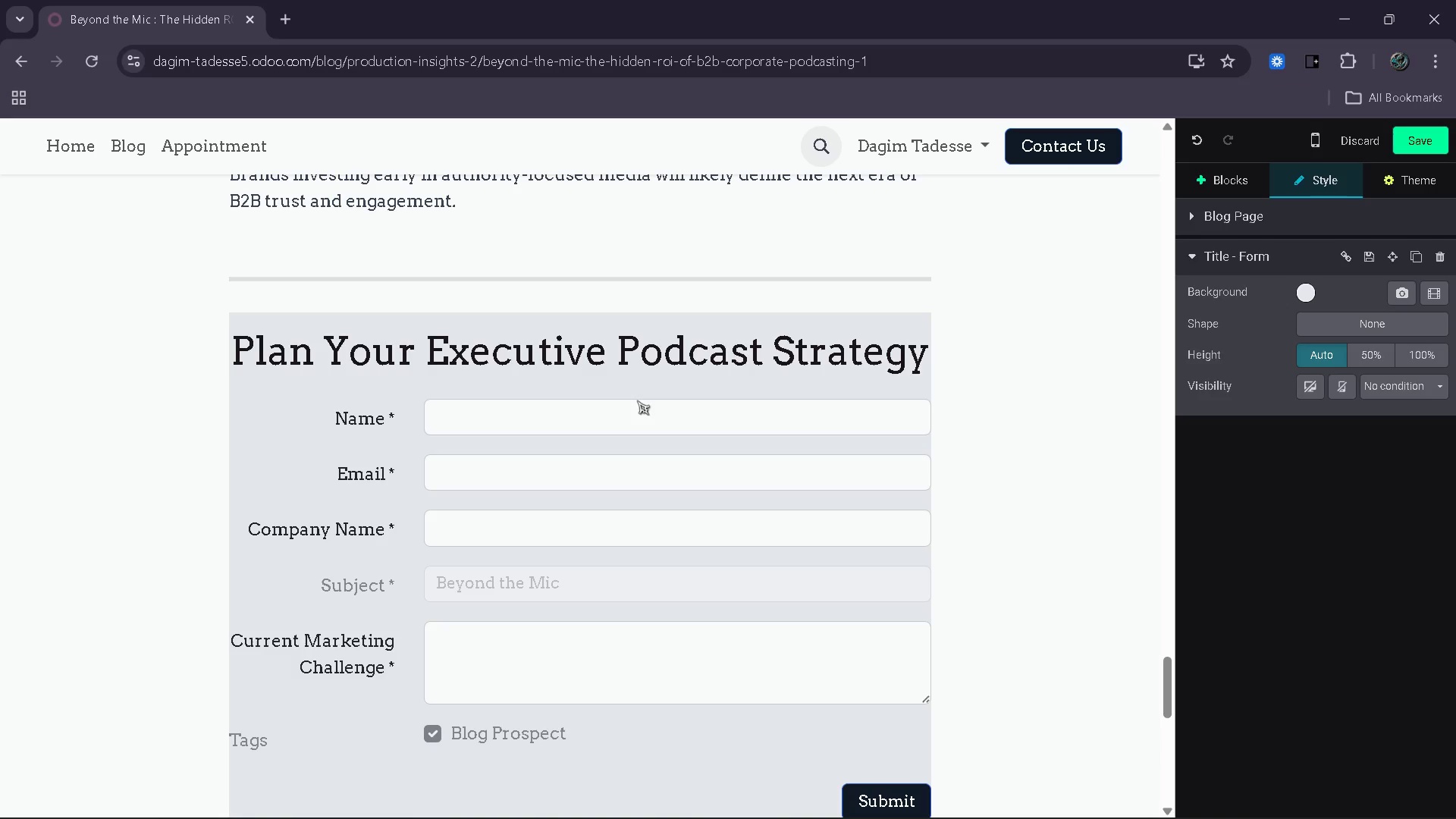 
key(Control+Z)
 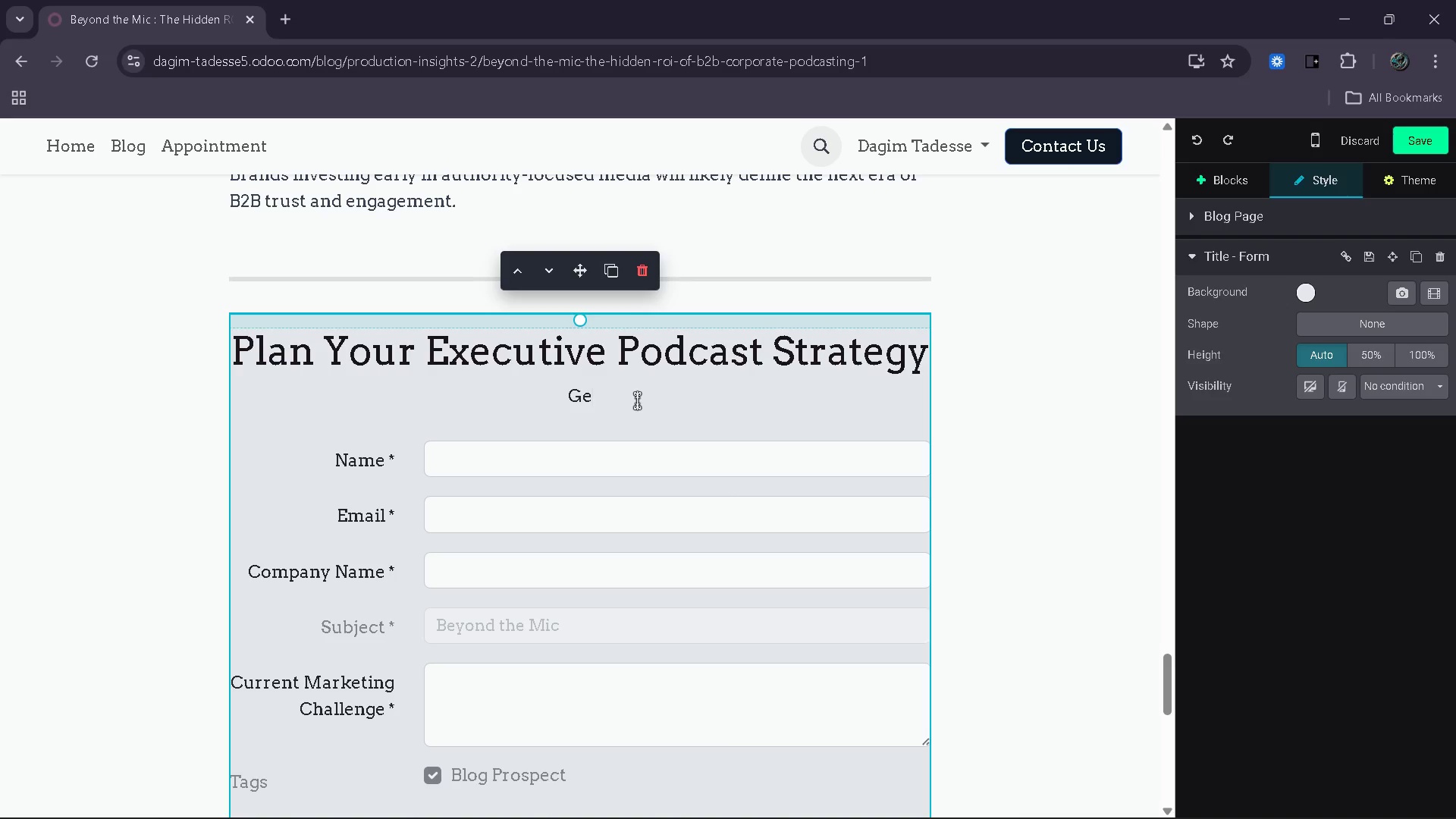 
key(Backspace)
key(Backspace)
type(Connect with Vantage Pi)
key(Backspace)
type(oint Creative to design a premium B@b)
key(Backspace)
type(B)
key(Backspace)
key(Backspace)
type(2B)
 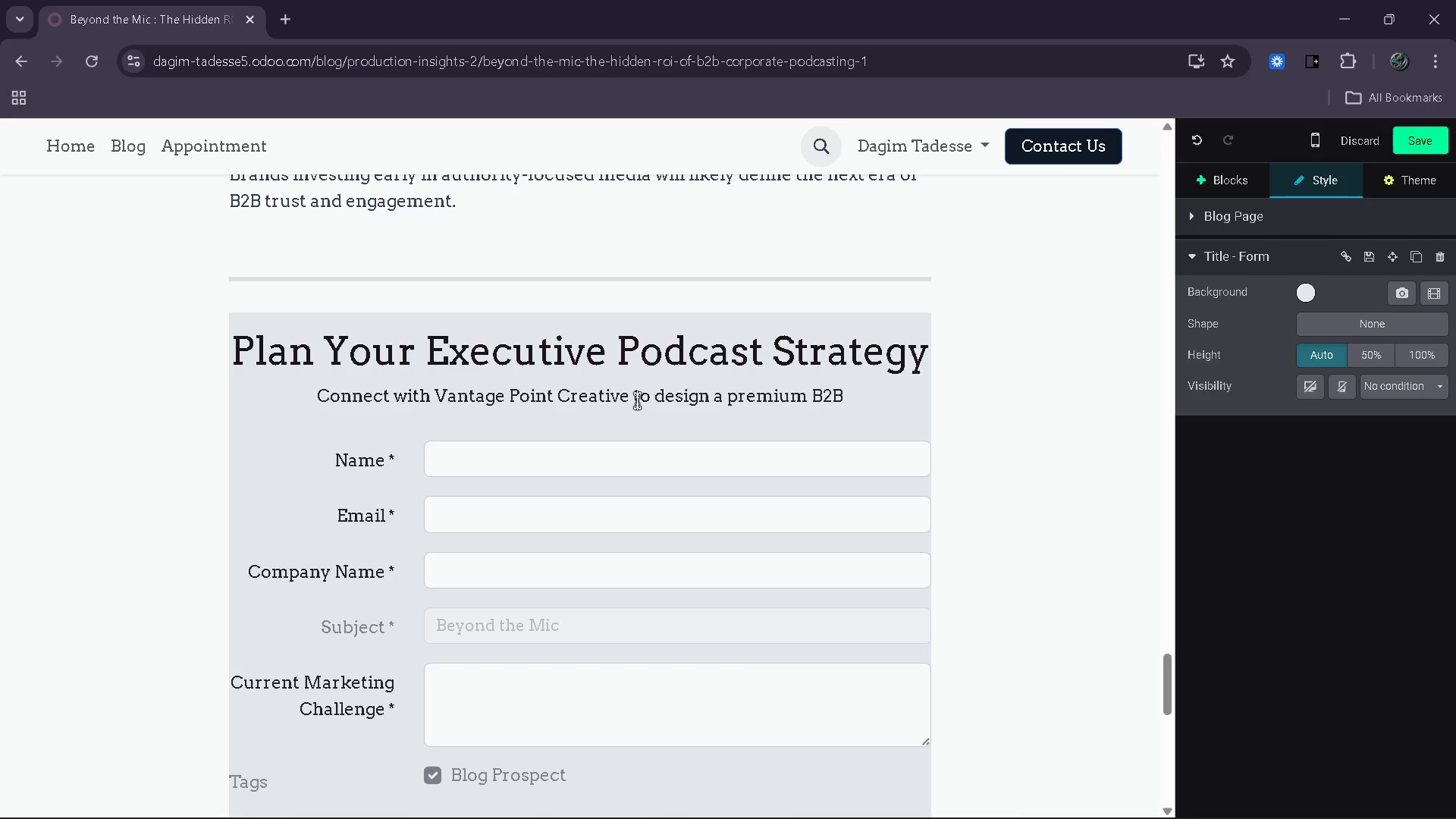 
wait(7.25)
 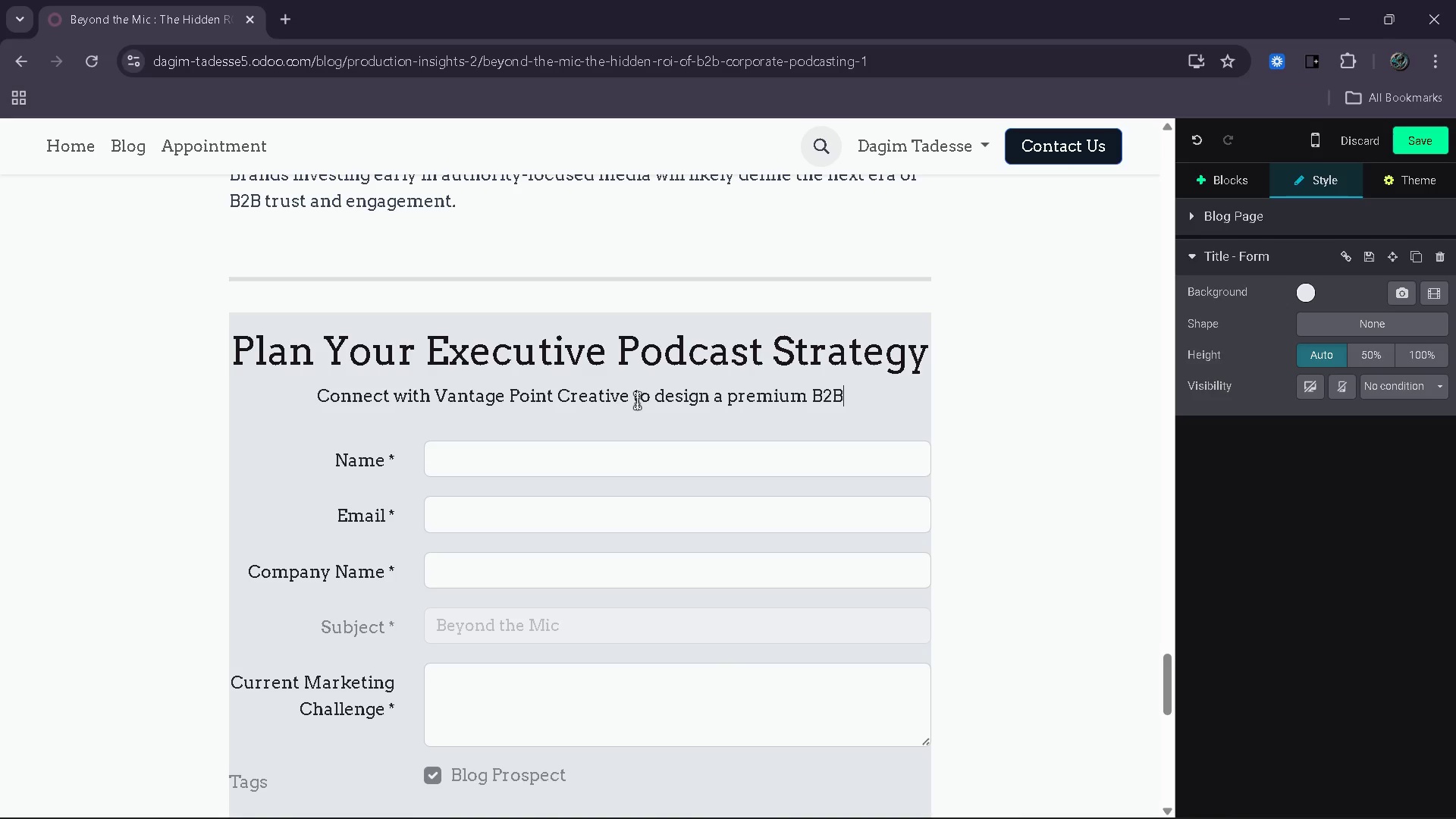 
type( podcast experiences)
key(Backspace)
type( taht )
key(Backspace)
key(Backspace)
key(Backspace)
key(Backspace)
type(hat strength )
 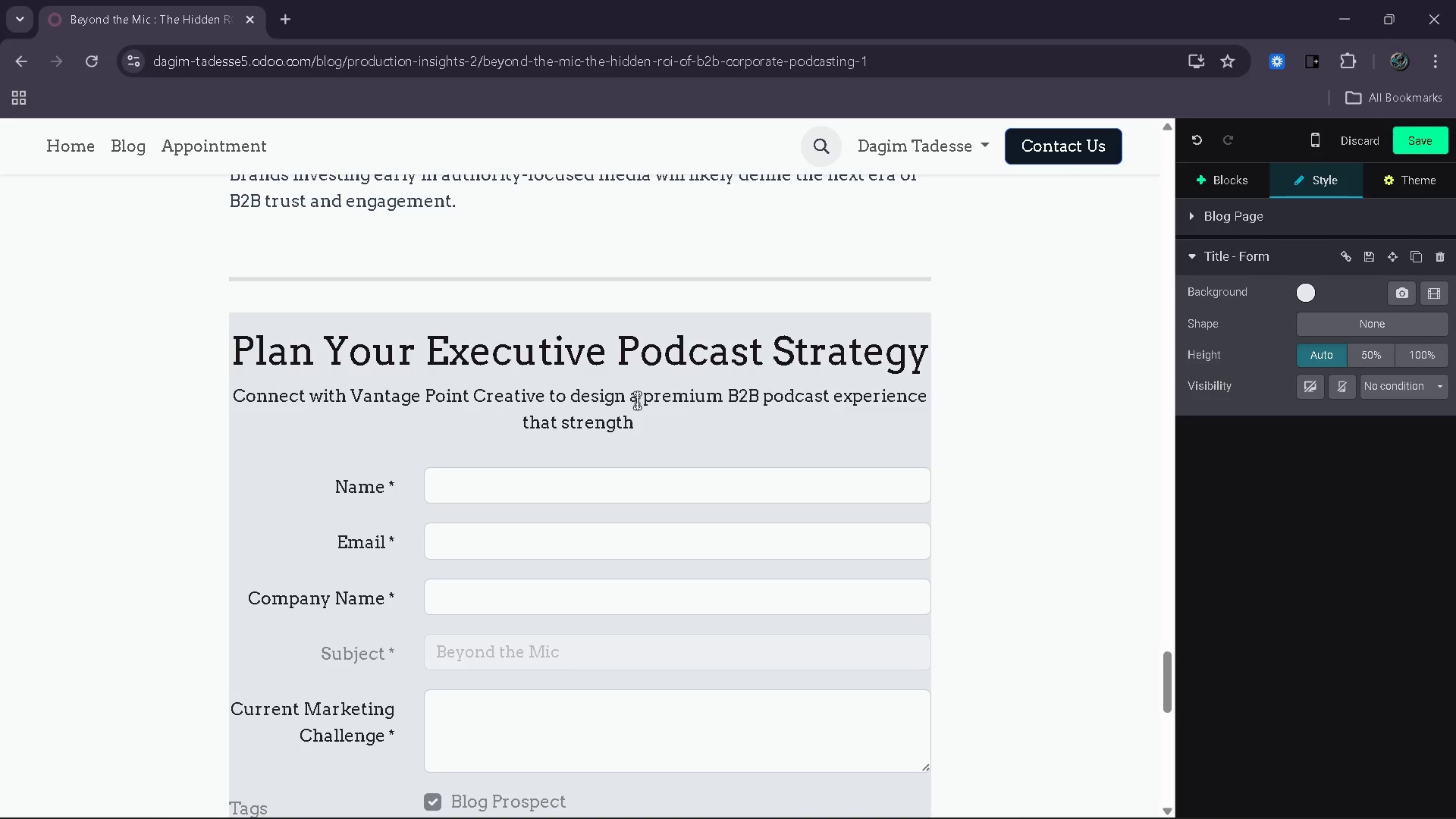 
key(Backspace)
type(ens )
 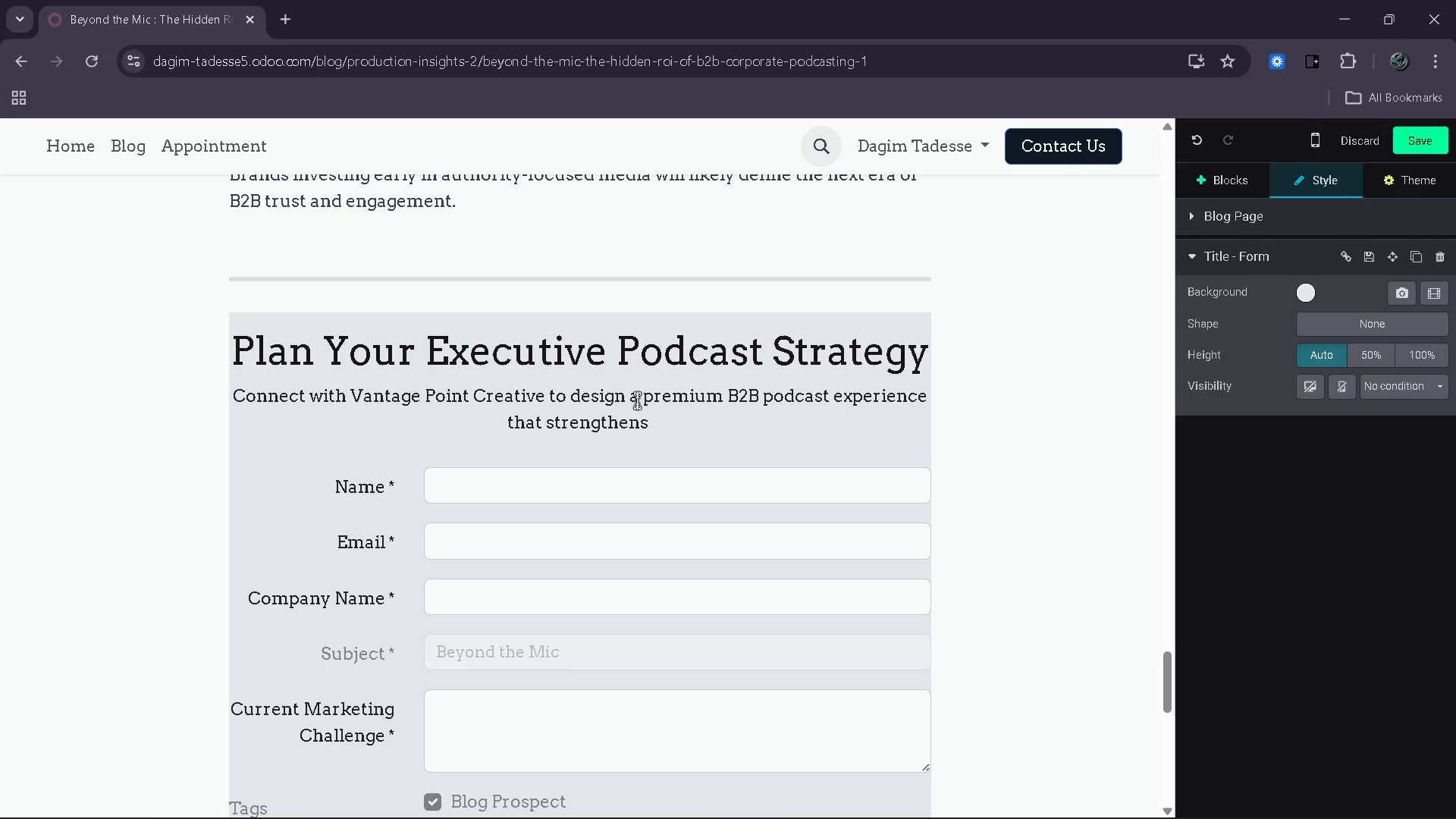 
wait(7.98)
 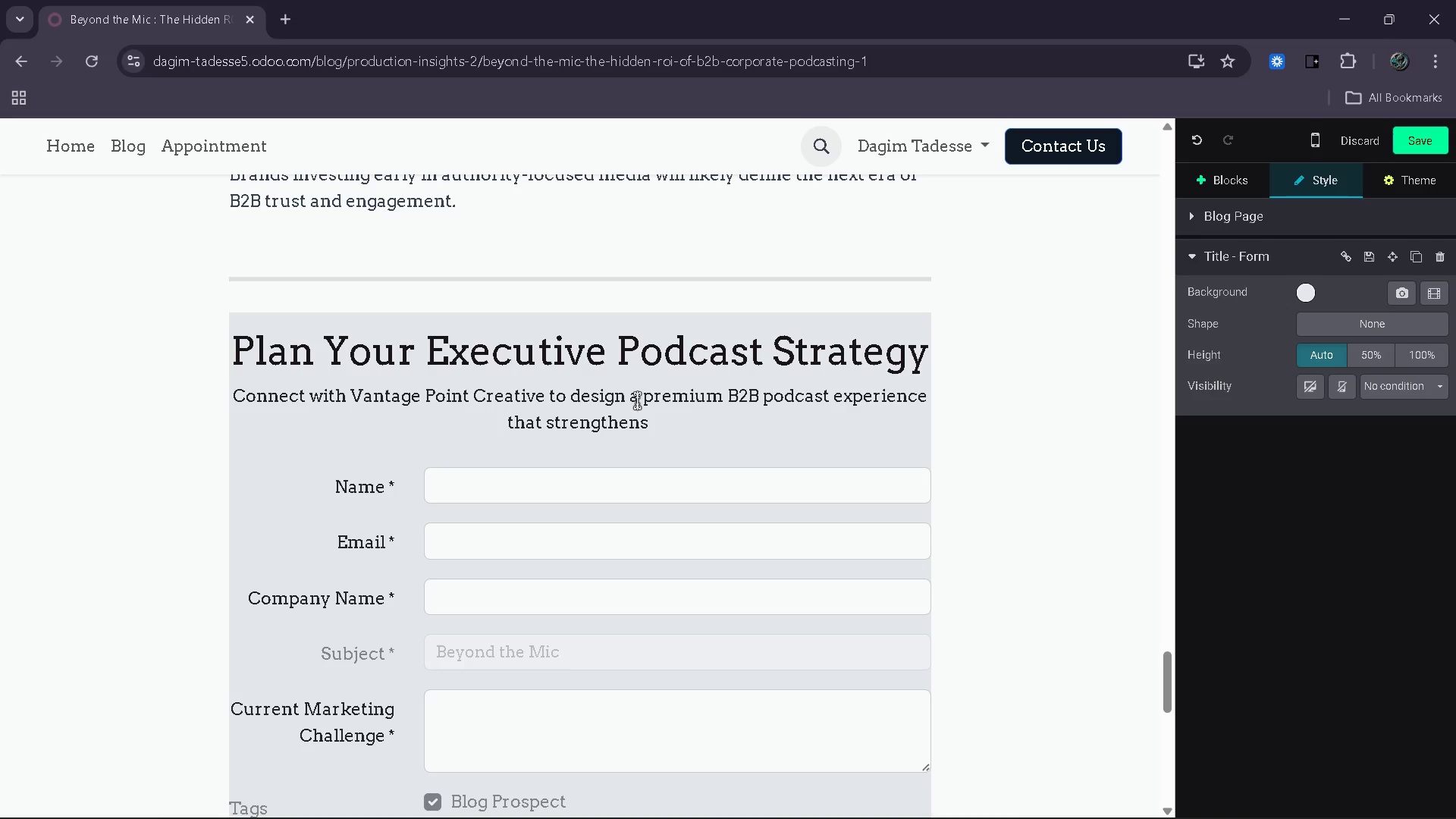 
type(authority )
 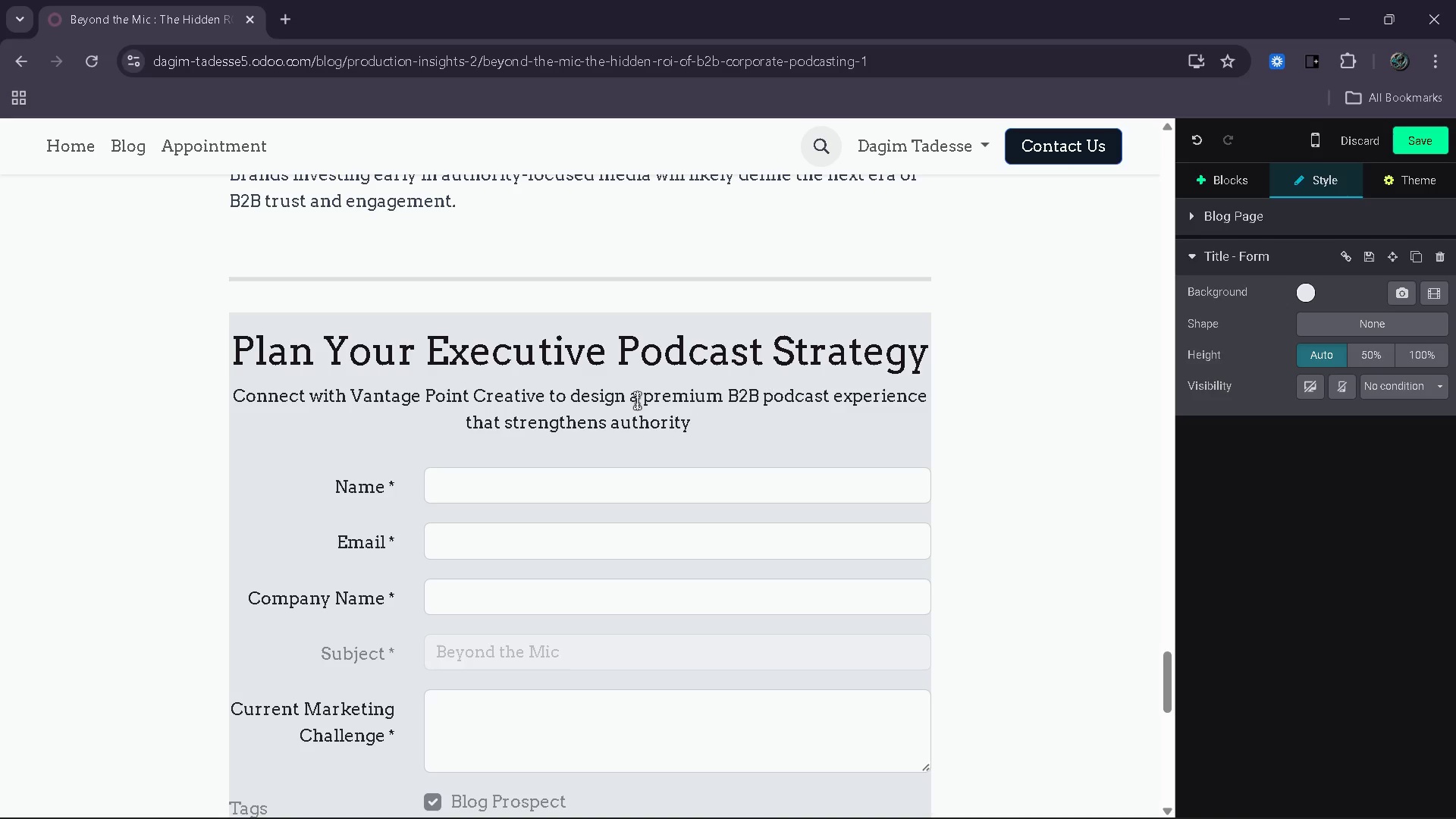 
wait(12.56)
 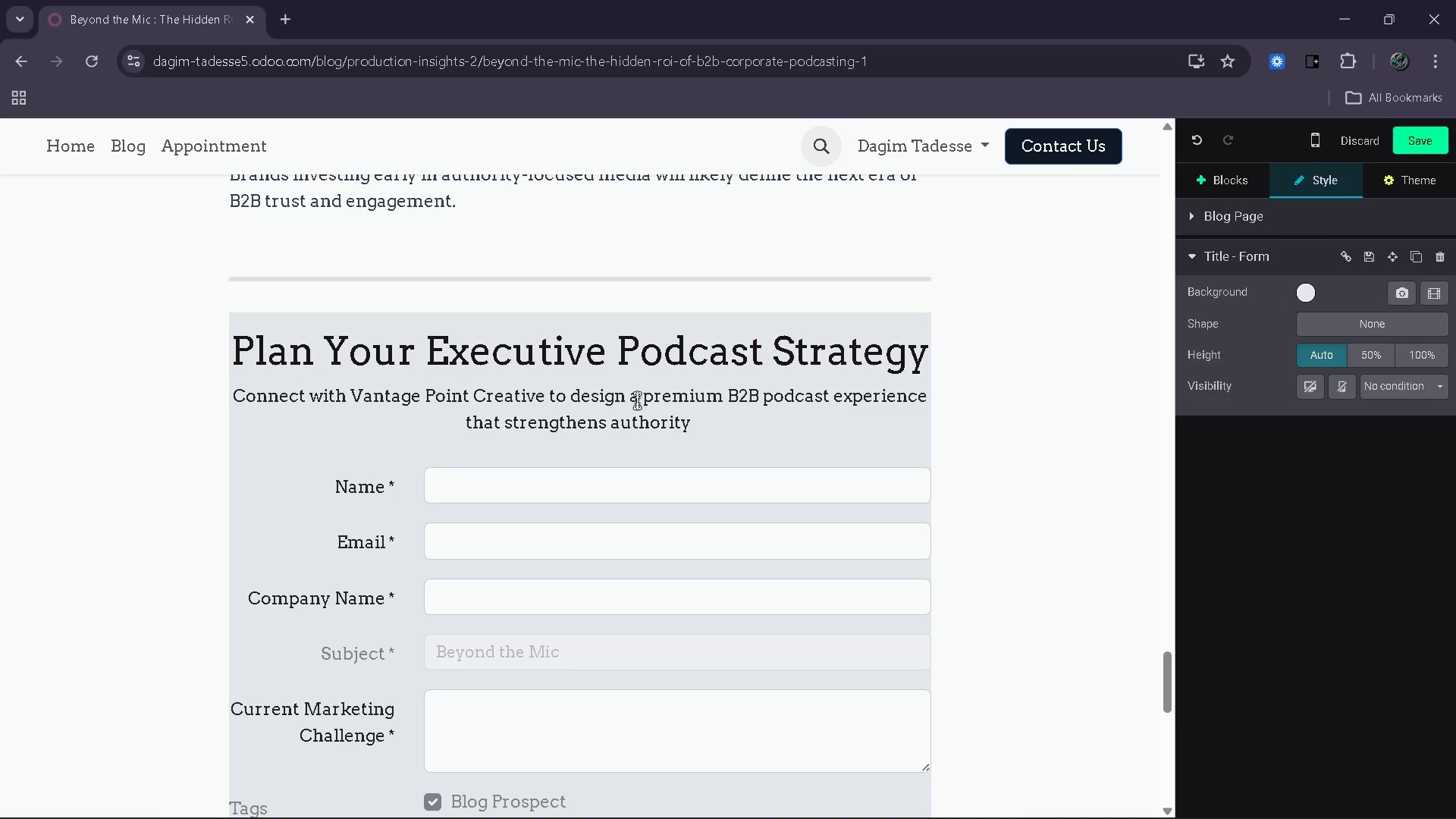 
type(and artifacts)
 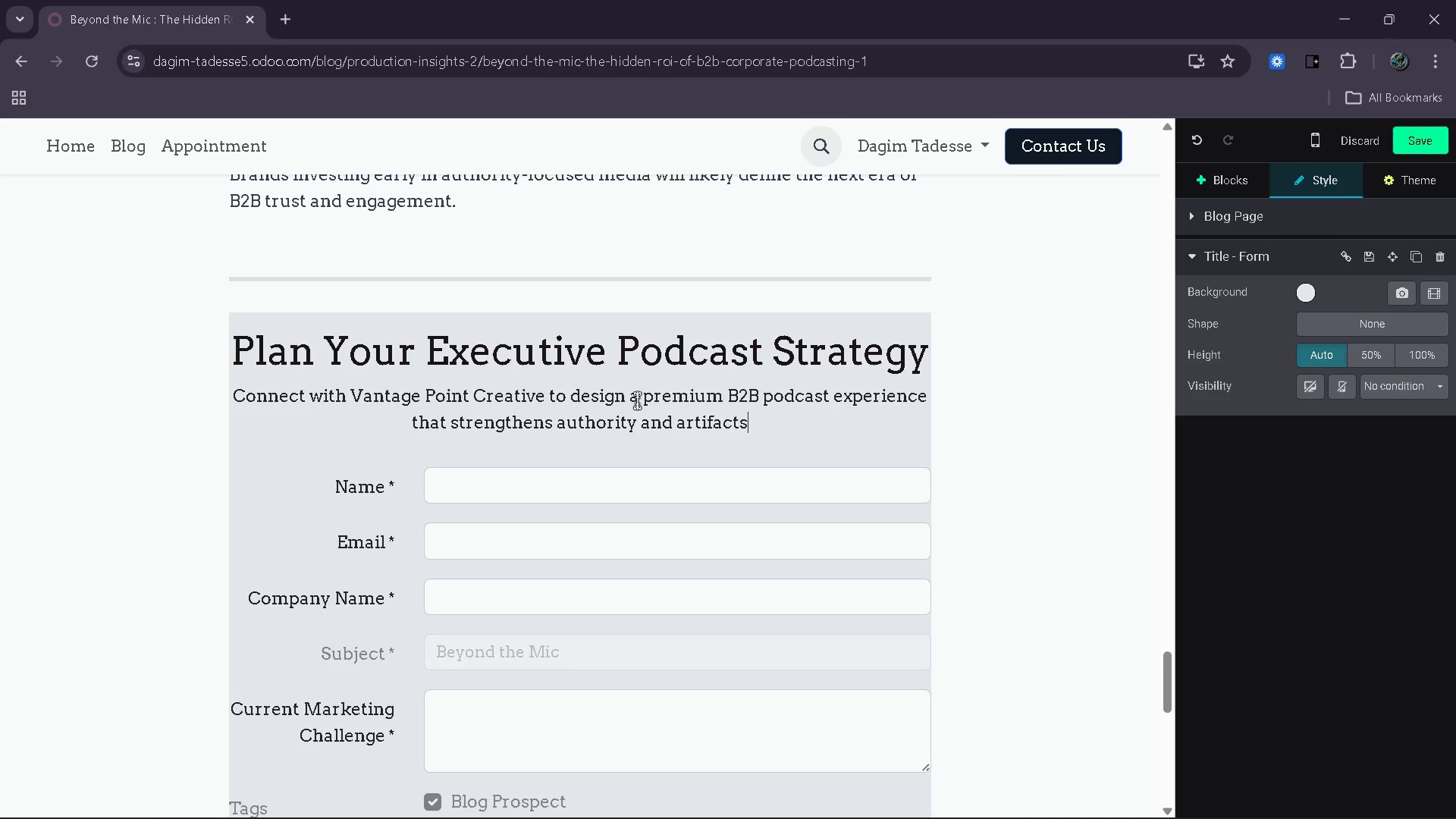 
wait(9.22)
 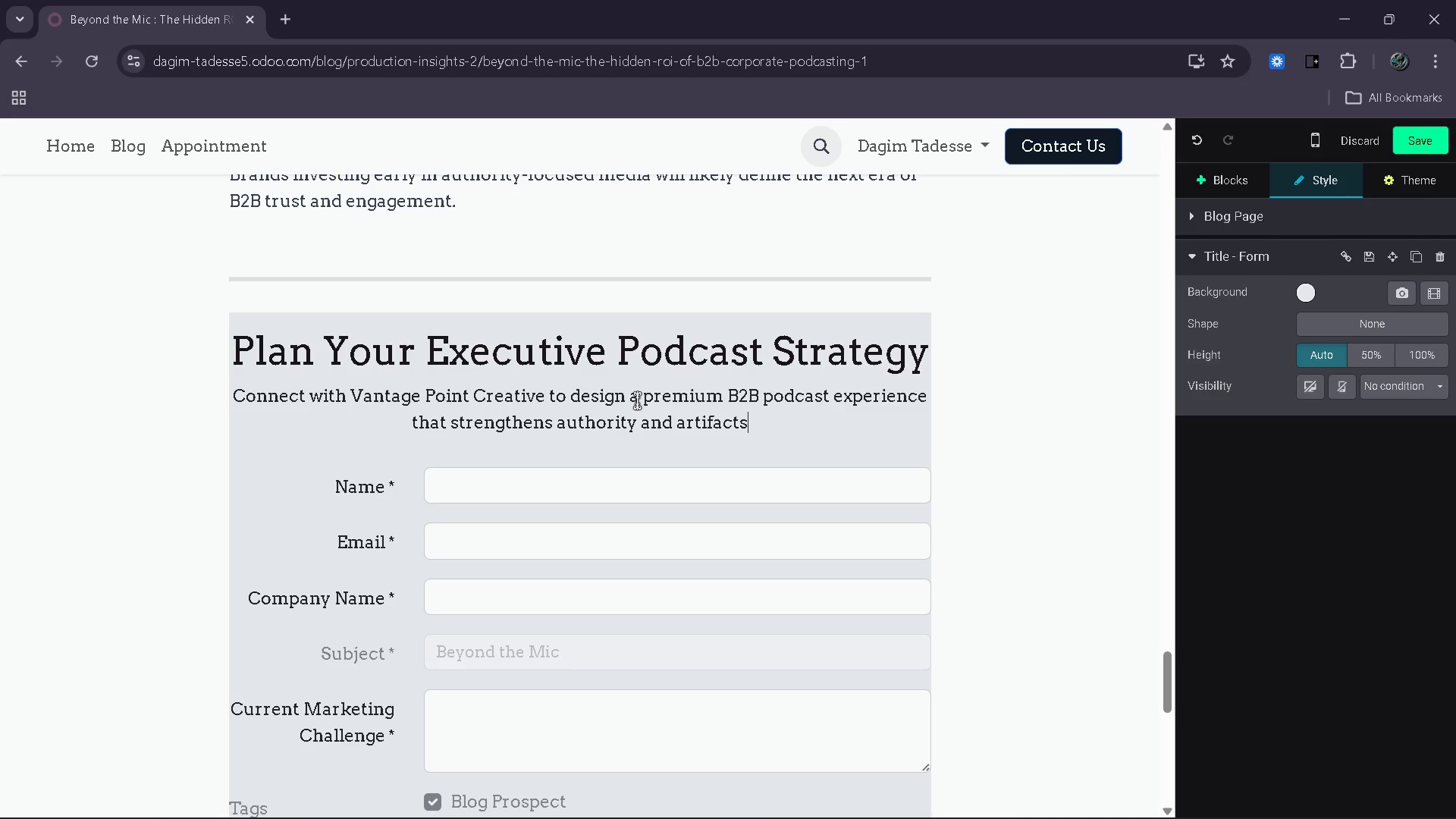 
key(Backspace)
key(Backspace)
key(Backspace)
key(Backspace)
key(Backspace)
key(Backspace)
key(Backspace)
key(Backspace)
type(ttracts higher-qi)
key(Backspace)
type(uality leads )
key(Backspace)
type(.)
 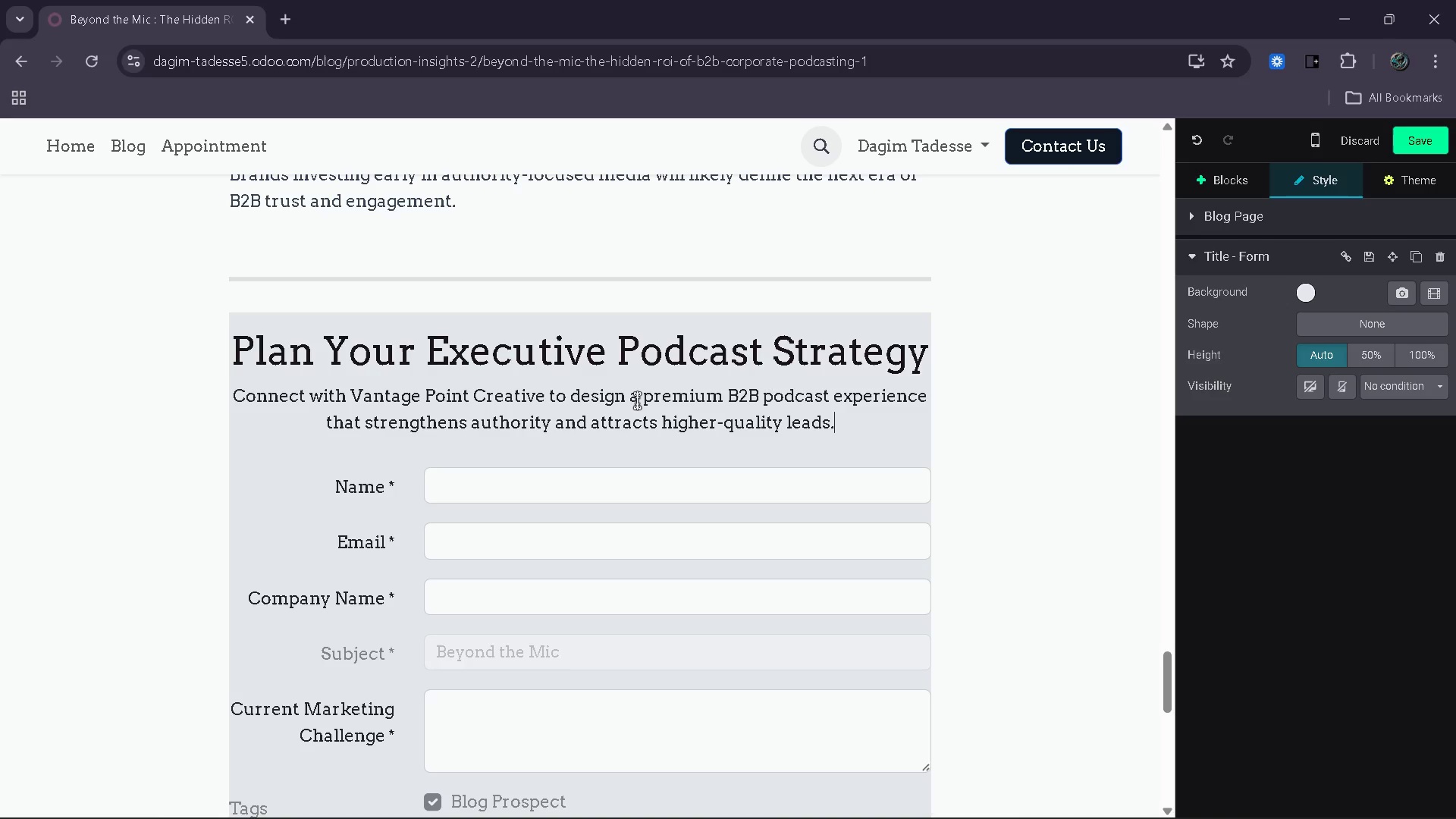 
wait(10.39)
 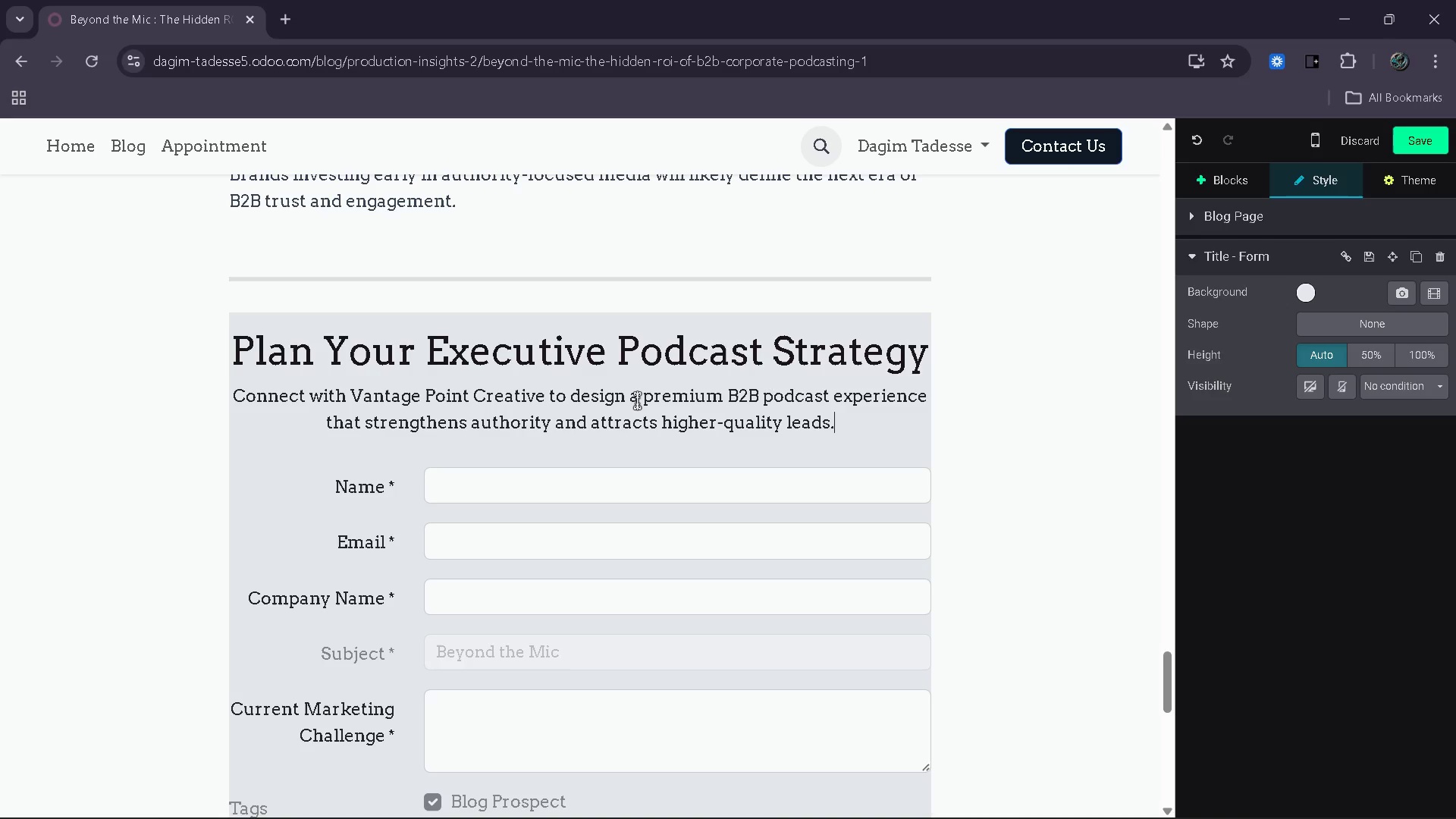 
scroll: coordinate [637, 398], scroll_direction: up, amount: 2.0
 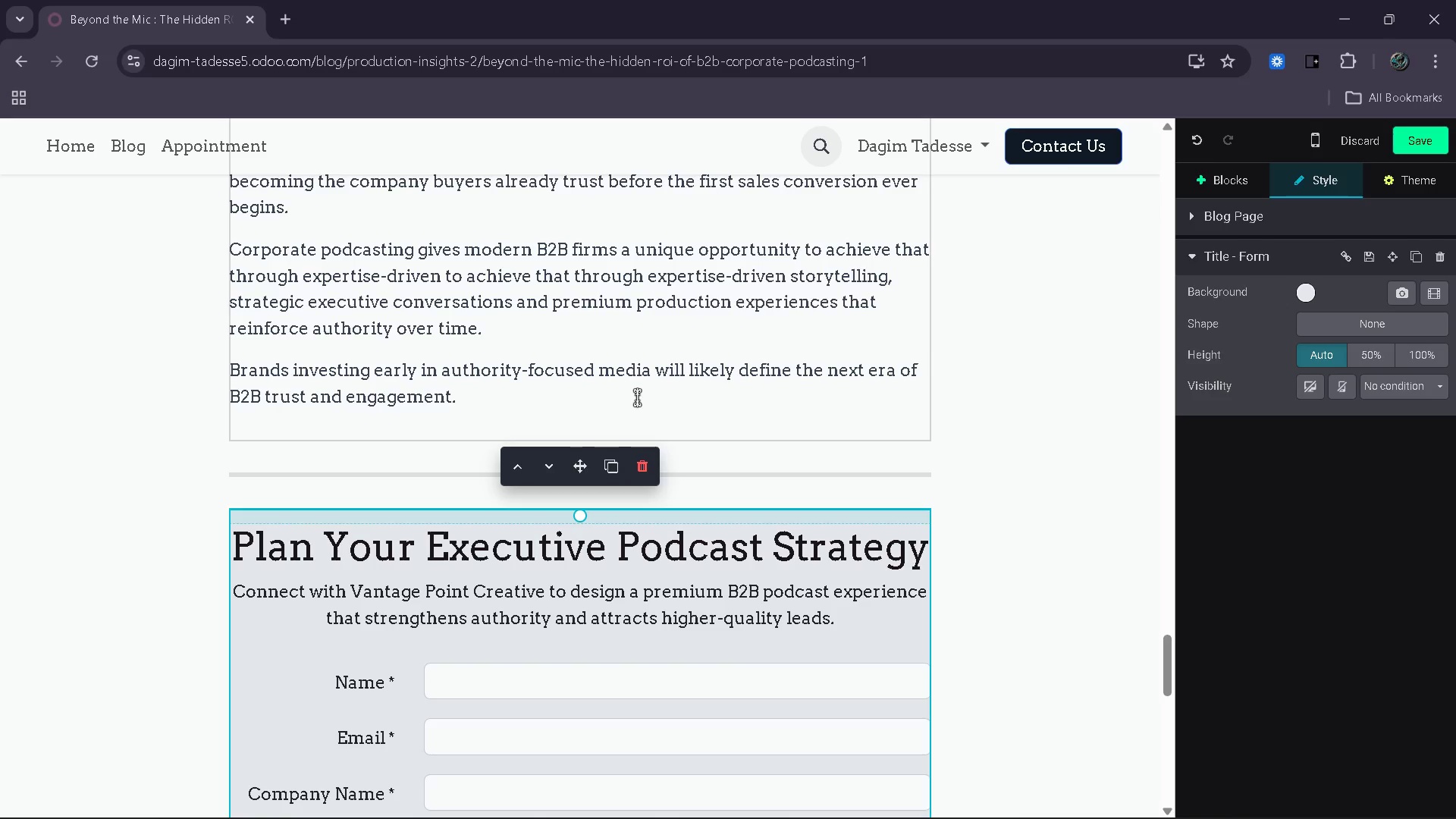 
wait(13.18)
 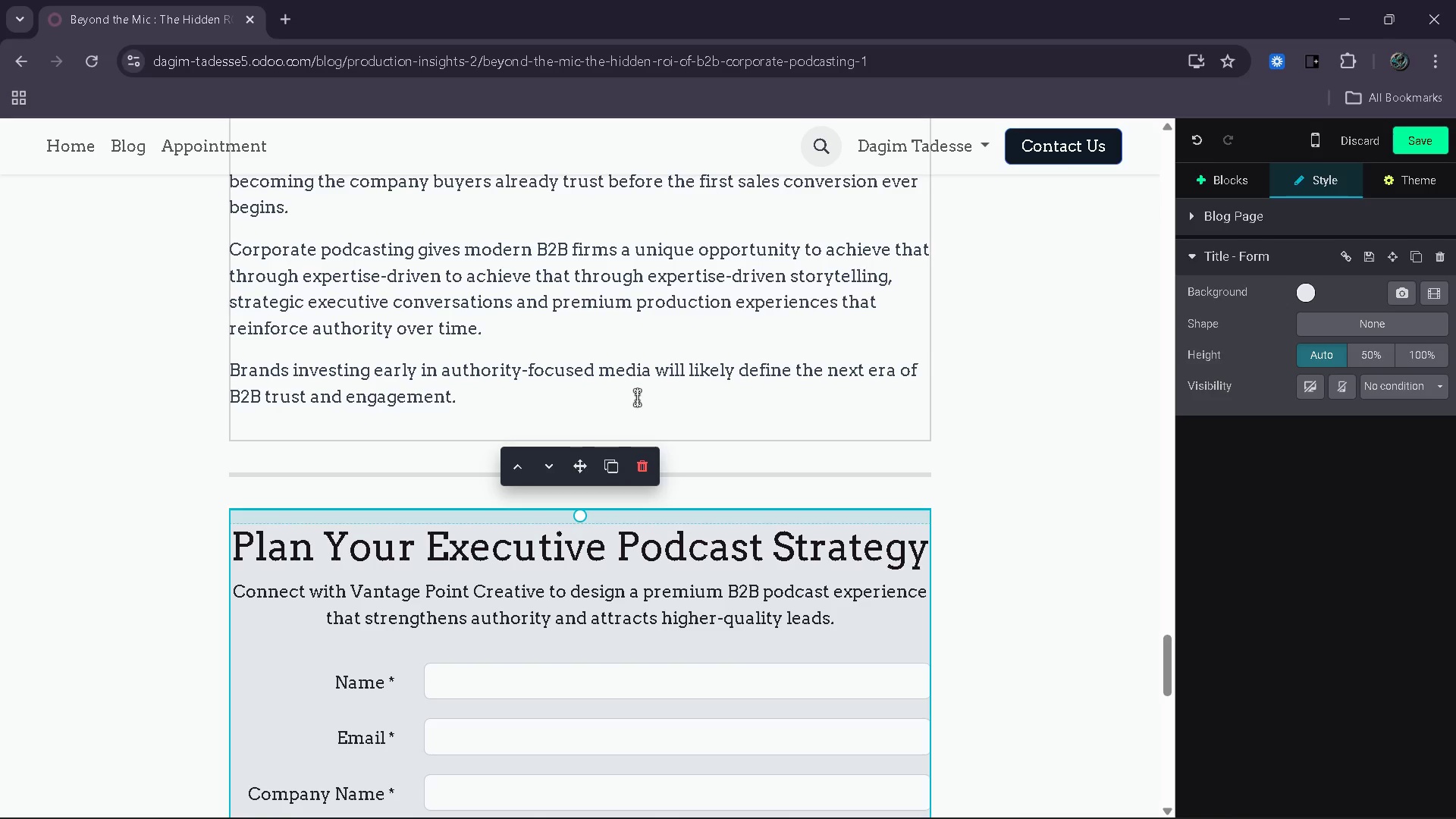 
type(r66t)
 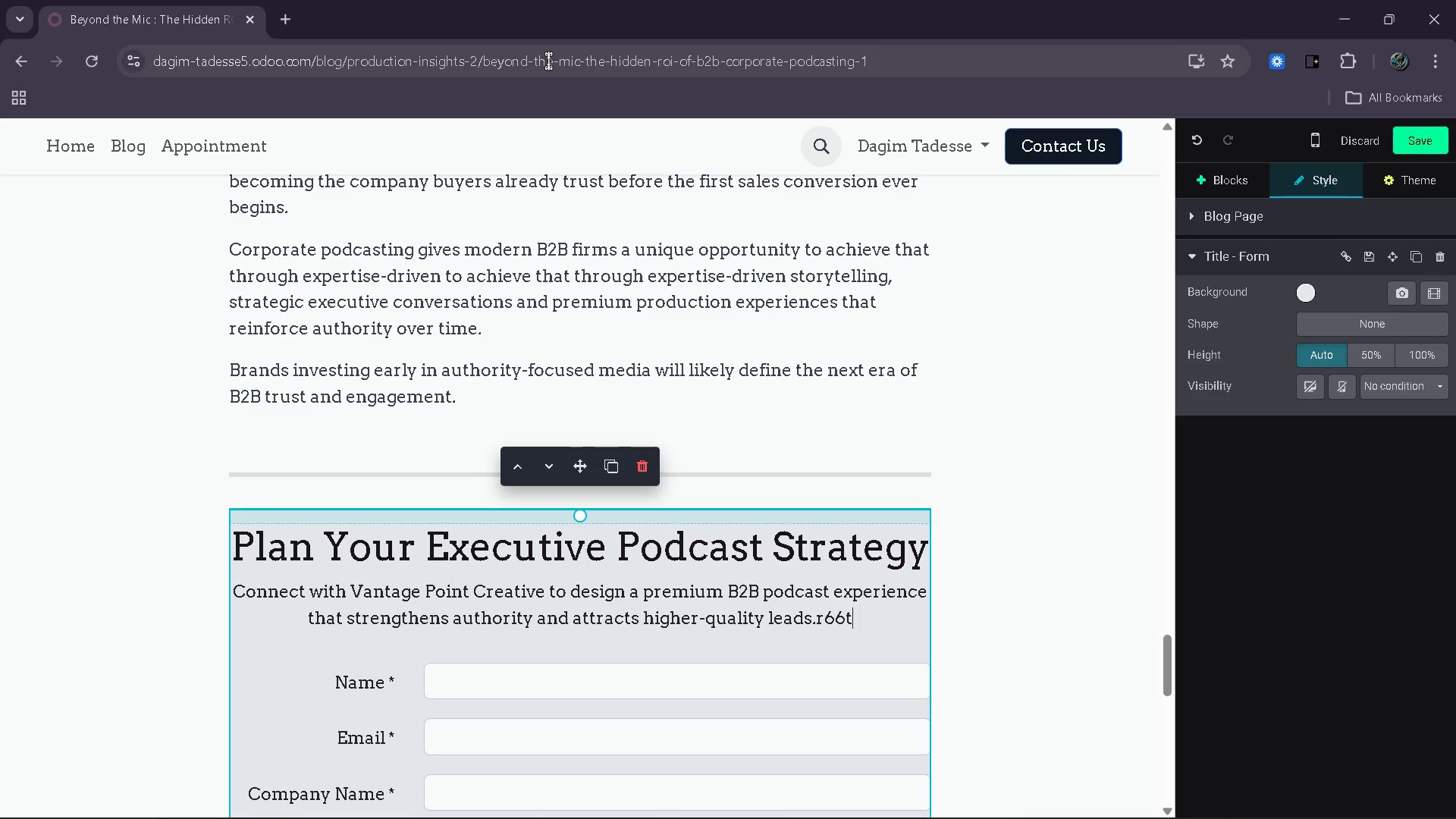 
wait(93.41)
 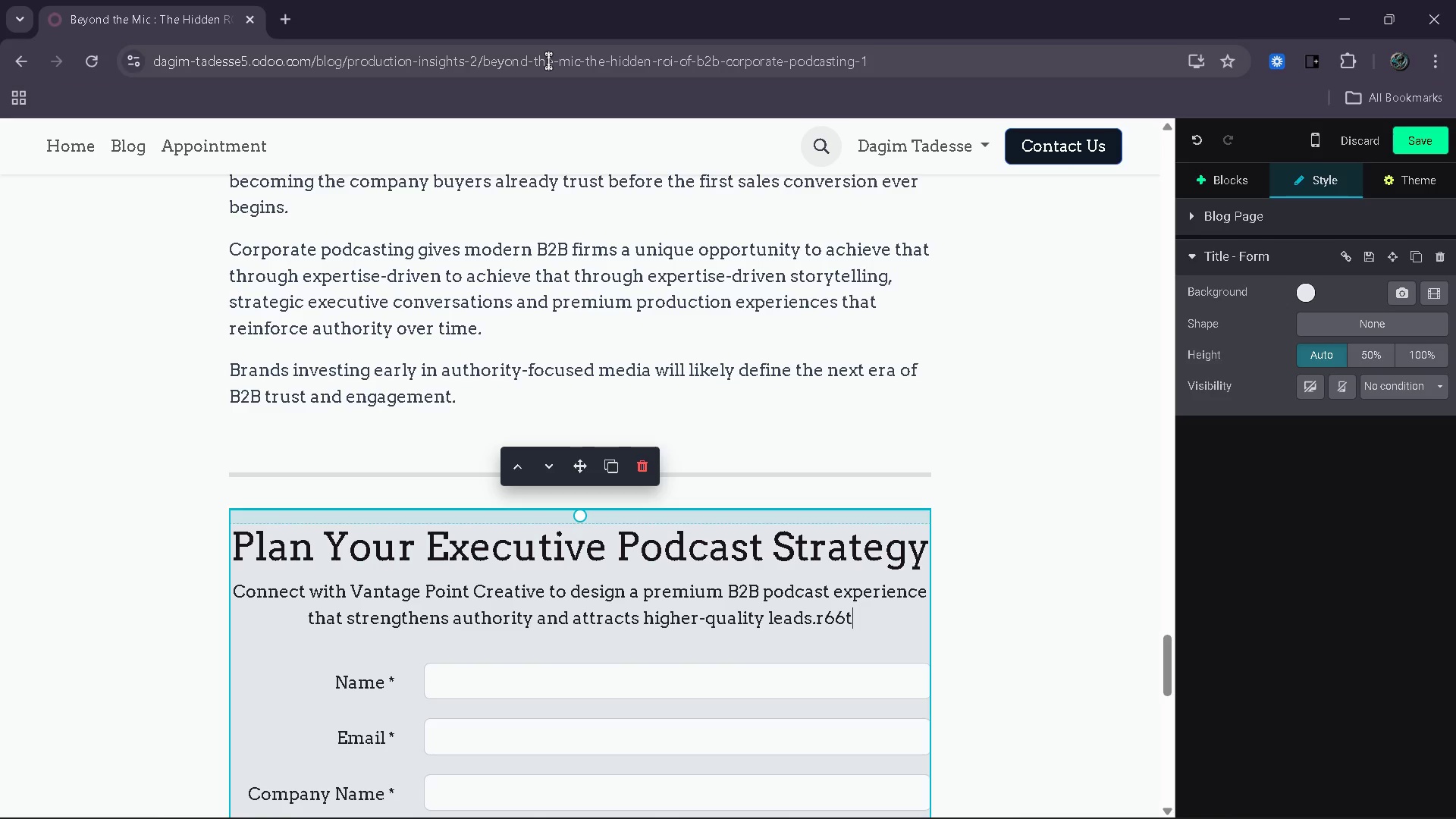 
key(Backspace)
 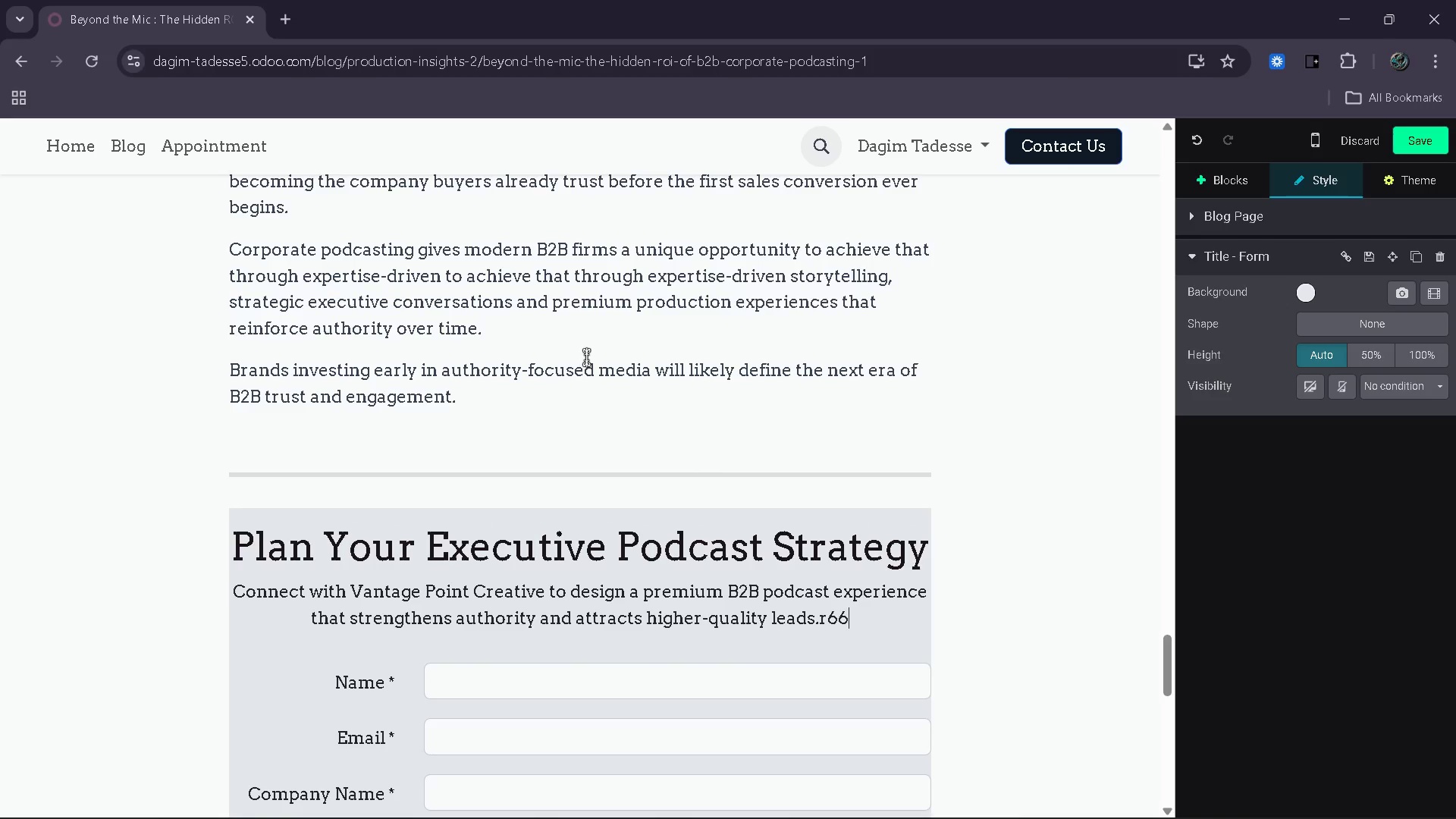 
key(Backspace)
 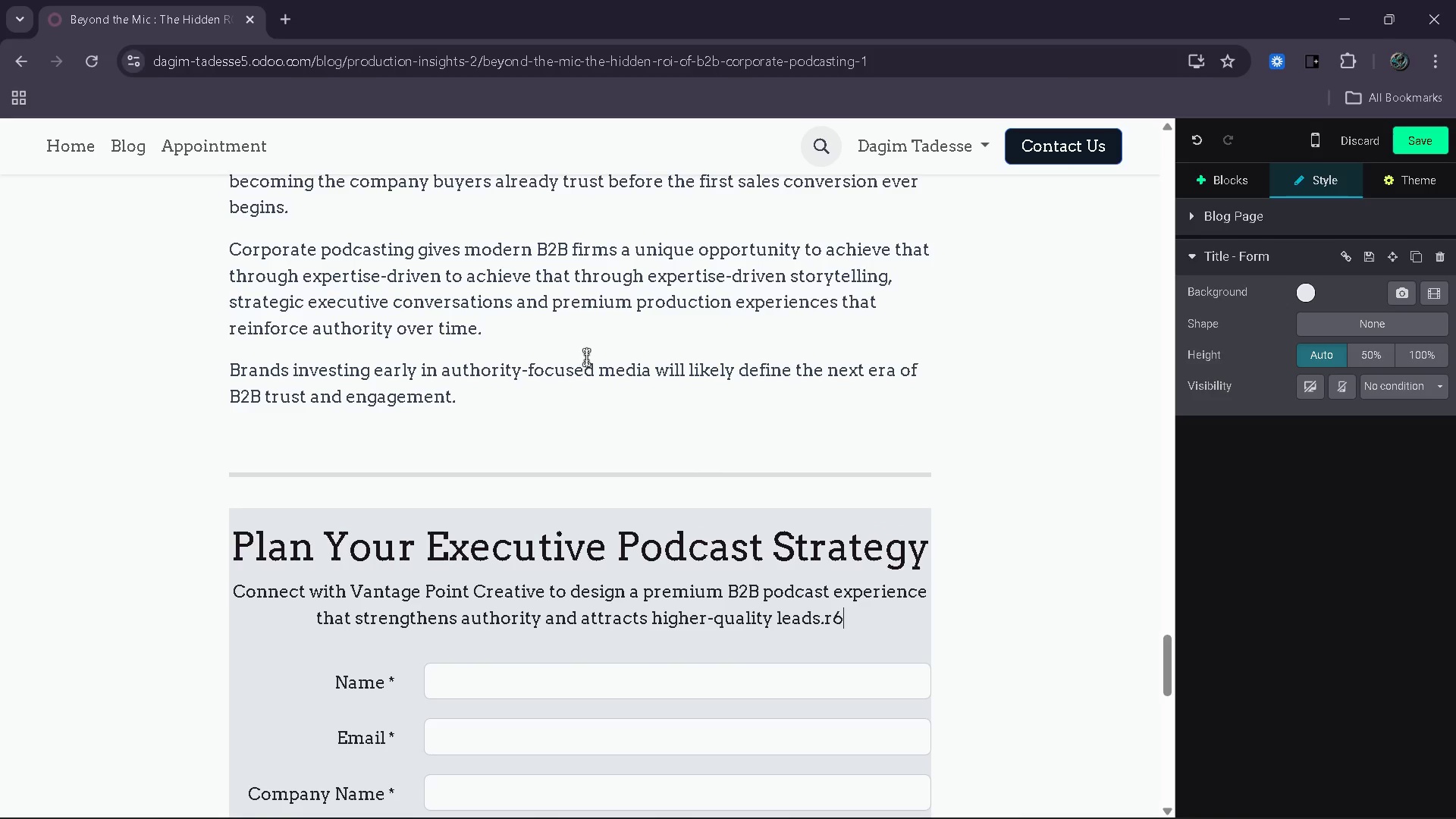 
key(Backspace)
 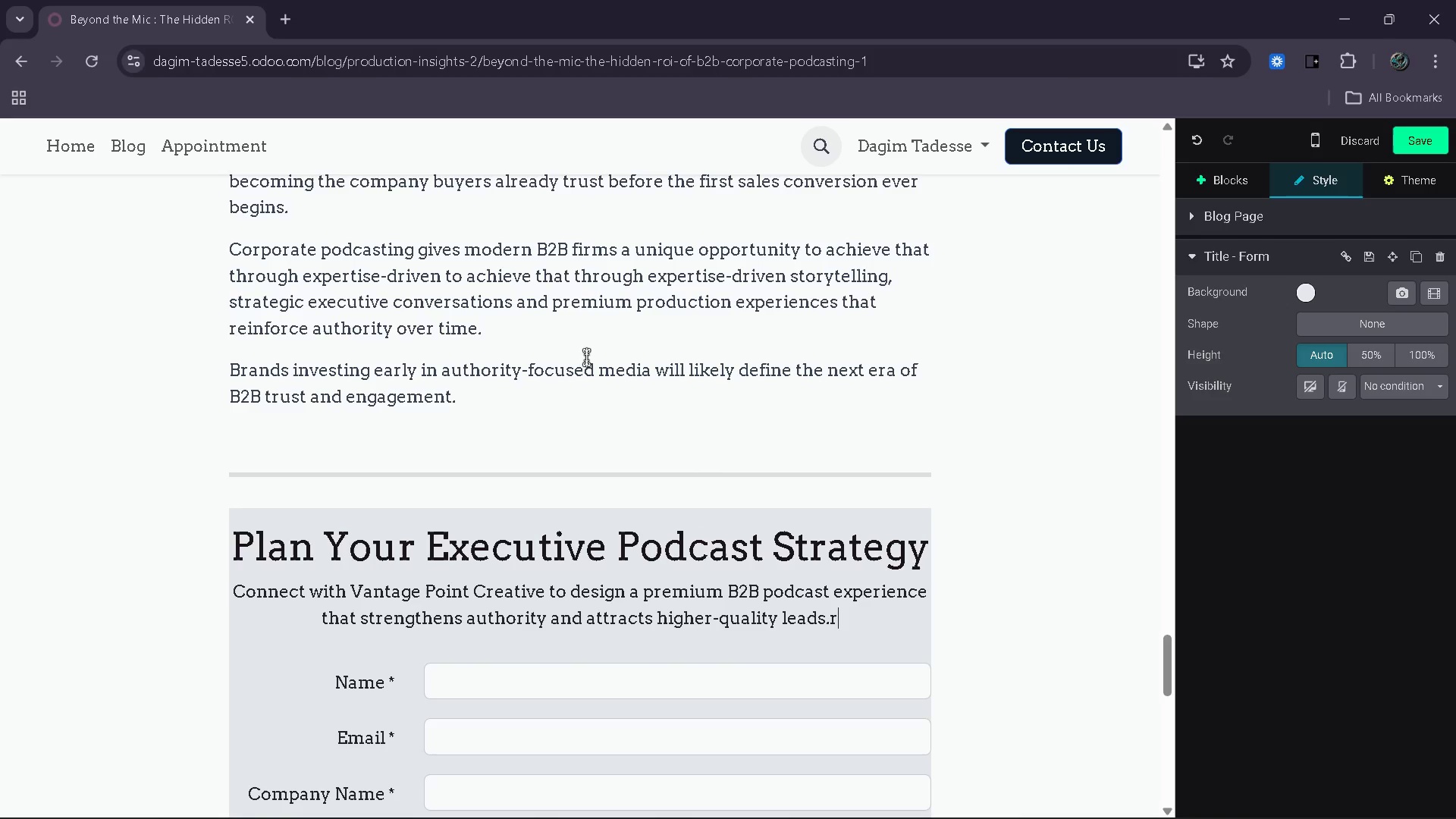 
key(Backspace)
 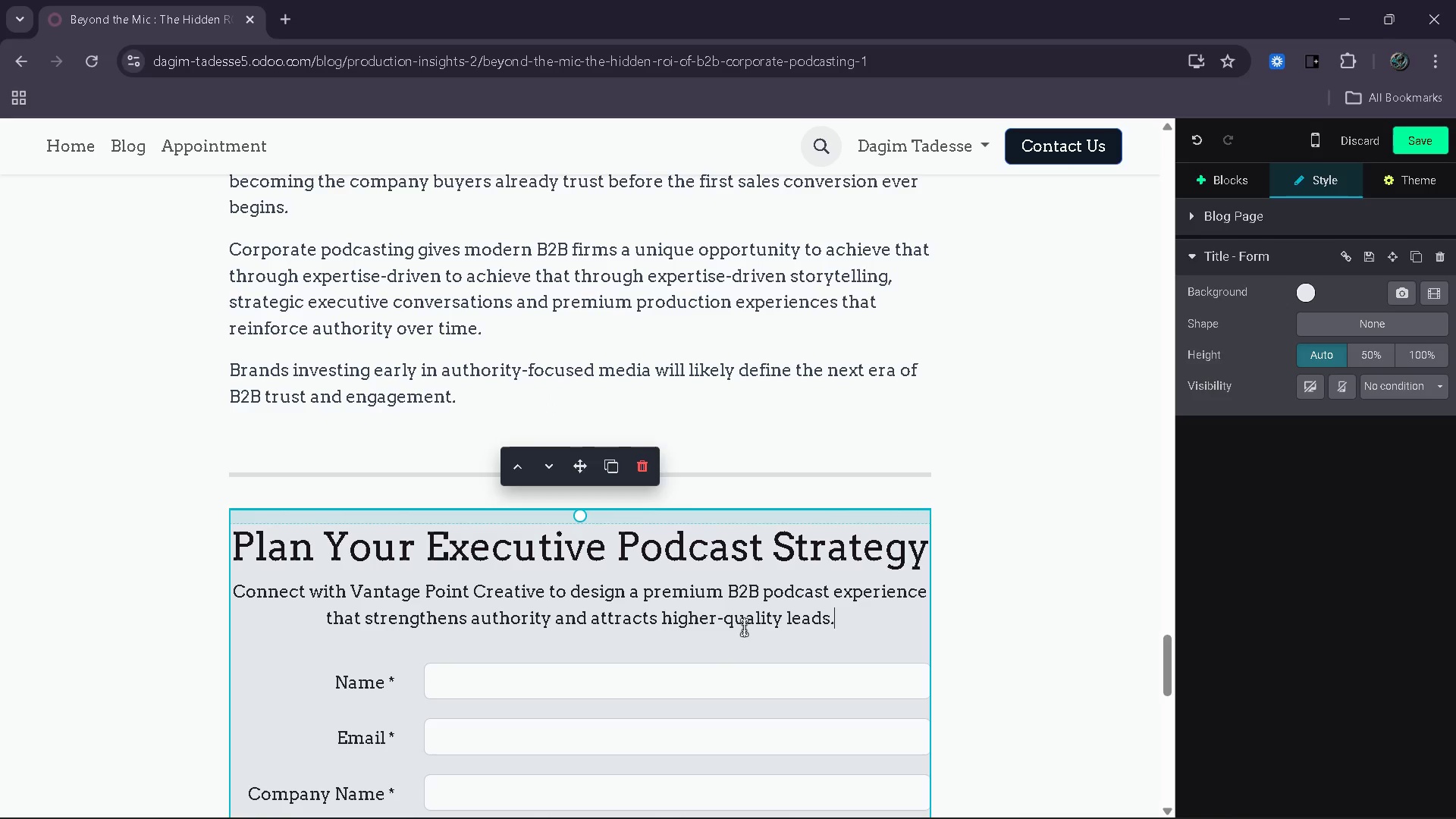 
wait(10.51)
 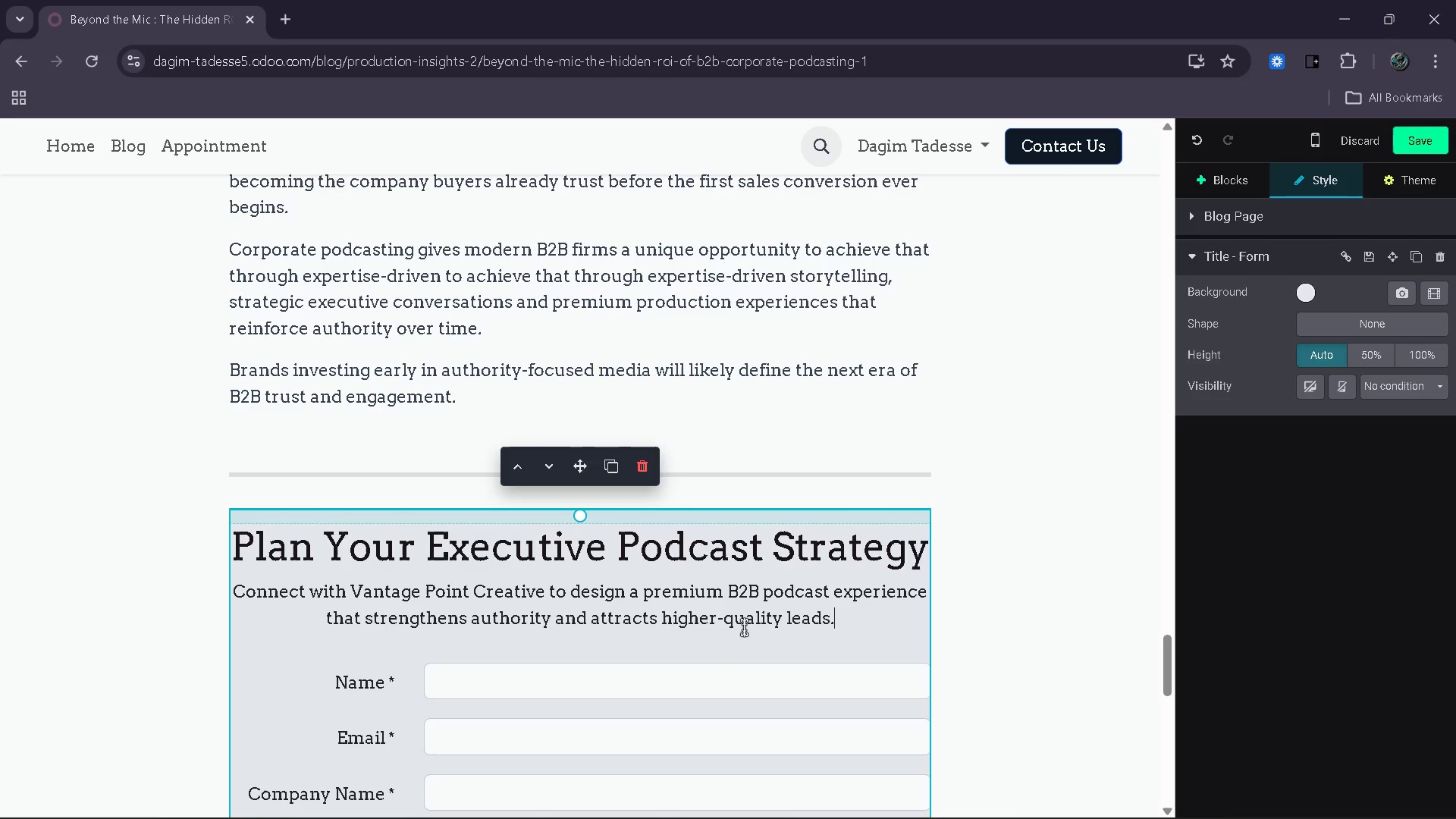 
scroll: coordinate [541, 595], scroll_direction: down, amount: 5.0
 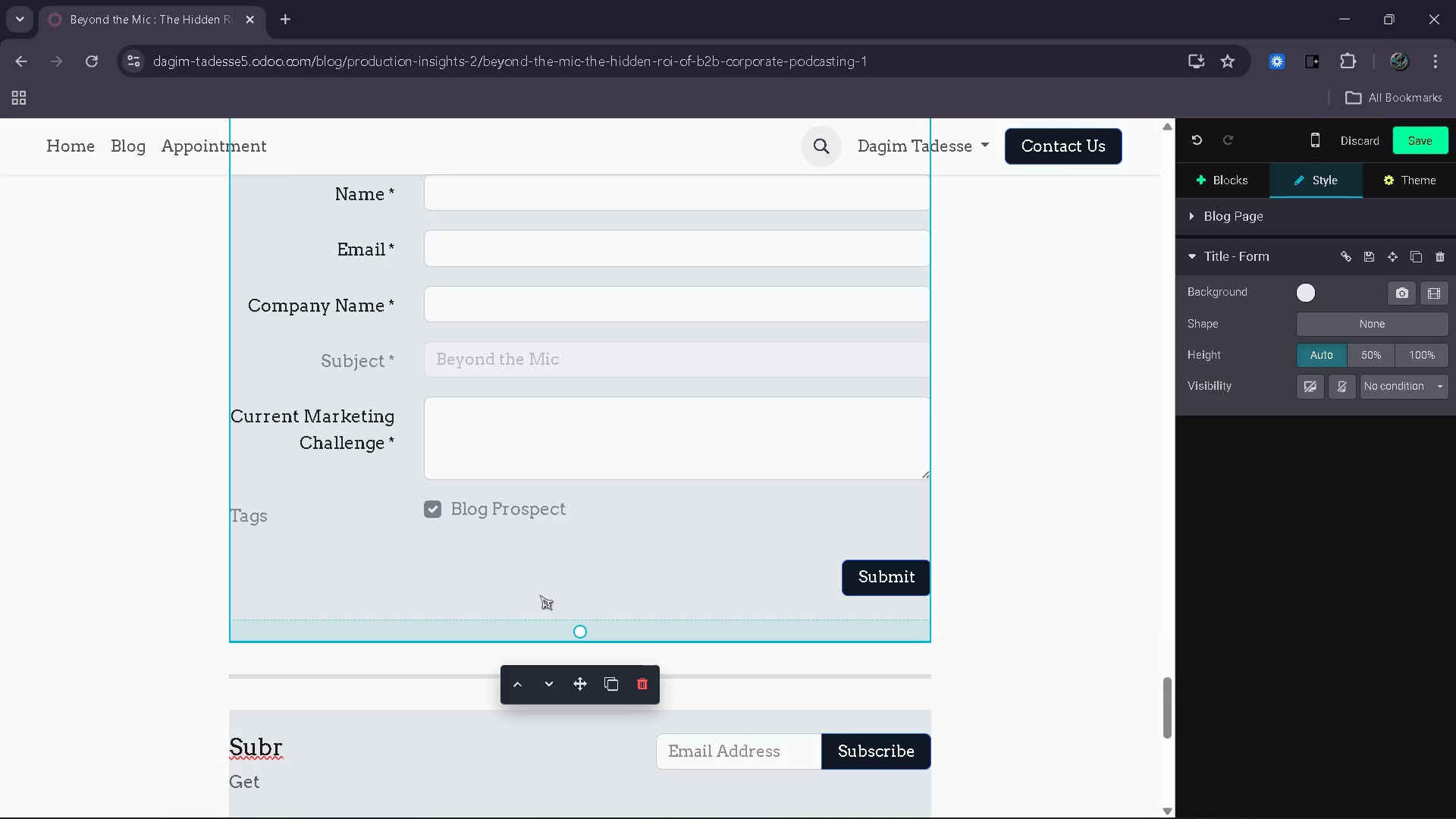 
scroll: coordinate [540, 595], scroll_direction: up, amount: 3.0
 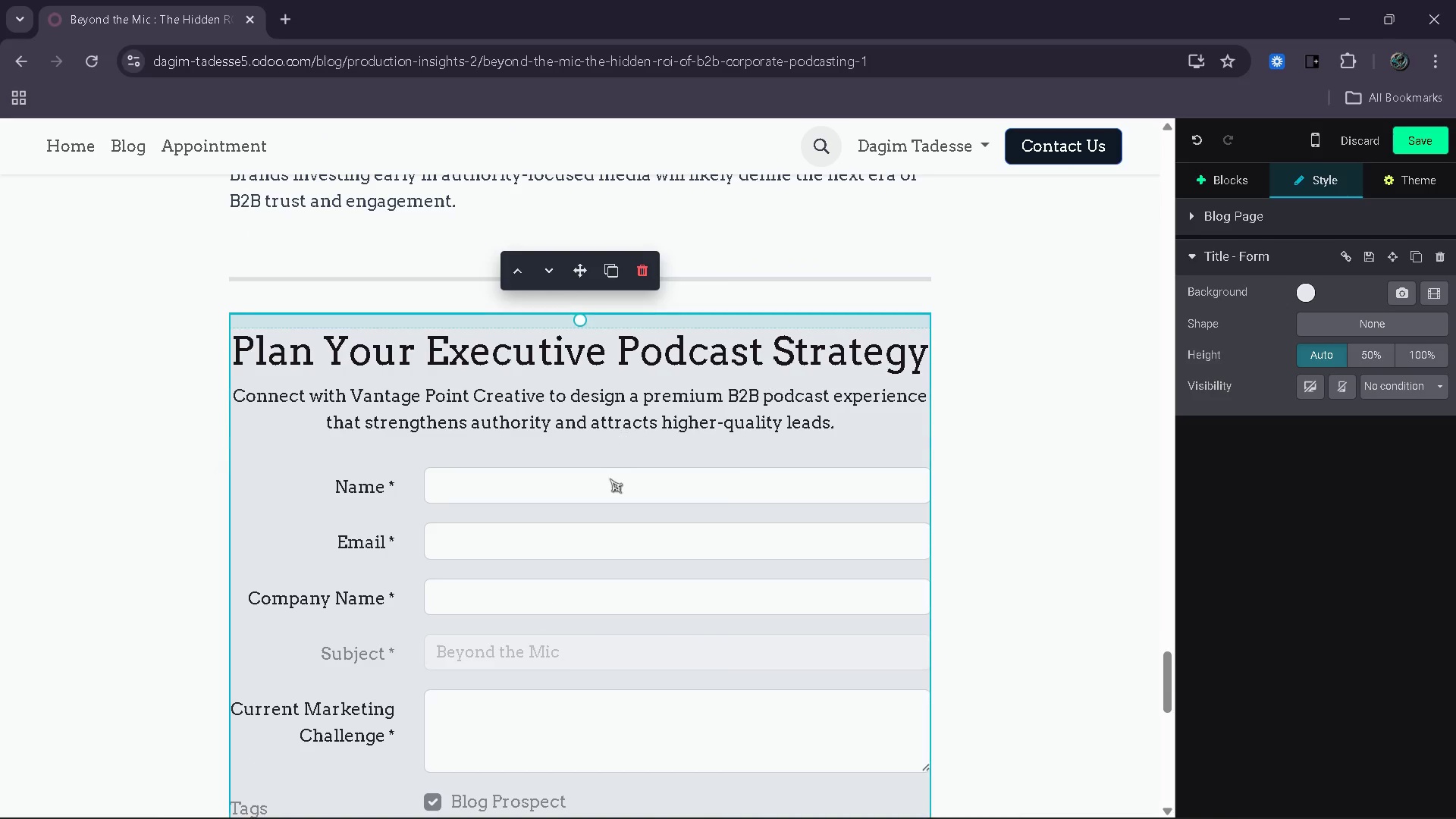 
left_click([608, 483])
 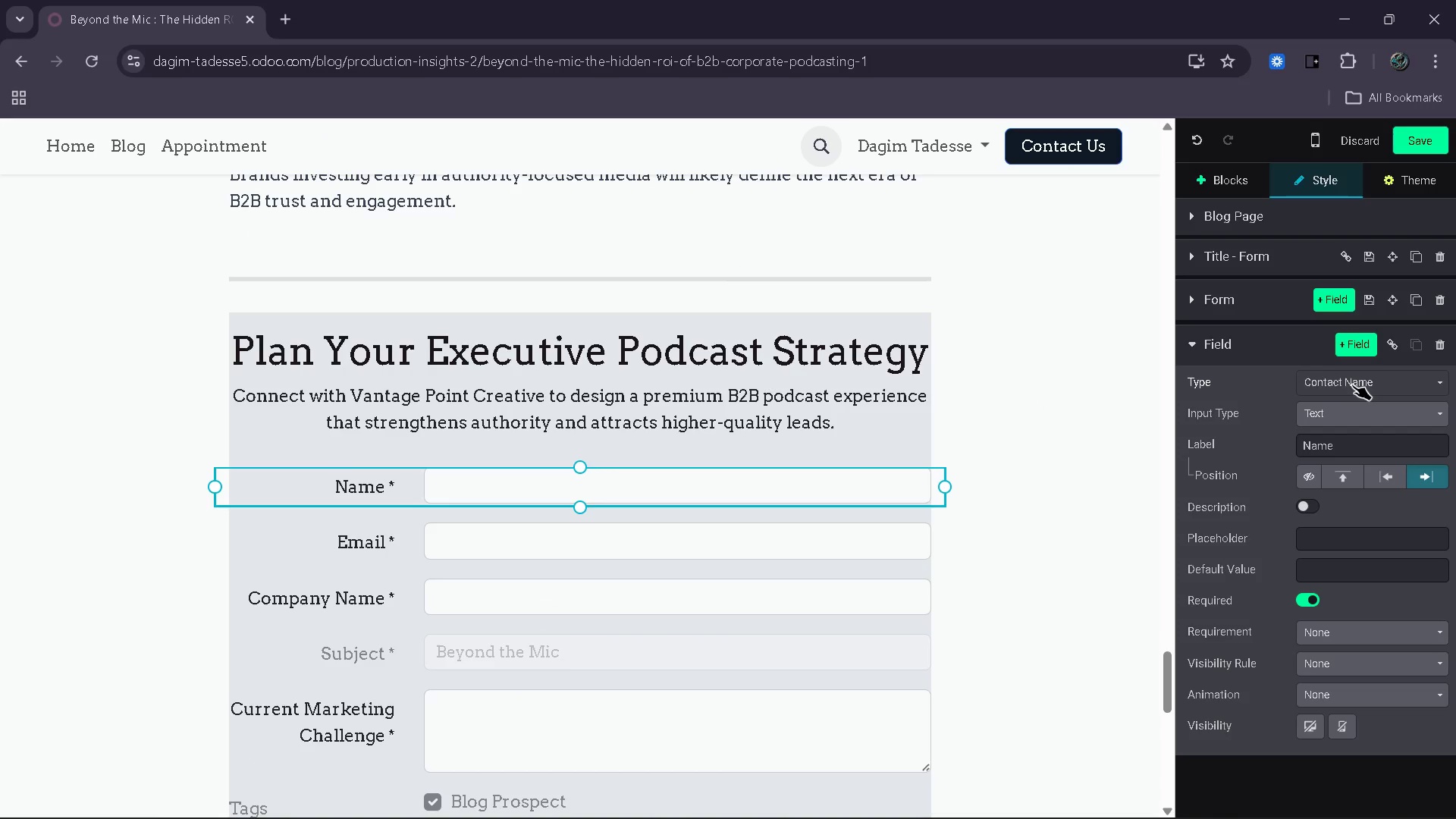 
scroll: coordinate [958, 542], scroll_direction: down, amount: 6.0
 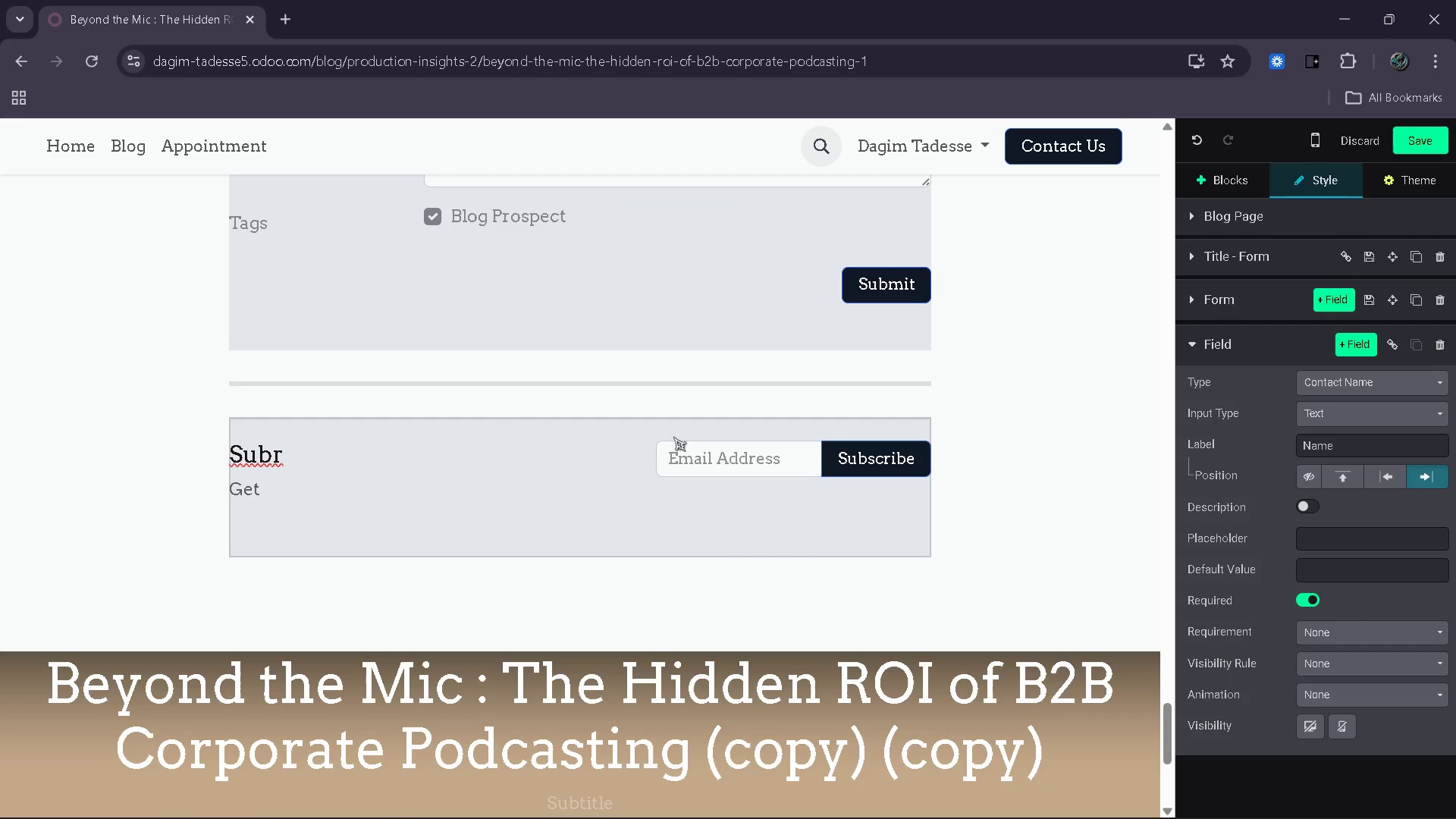 
left_click([349, 454])
 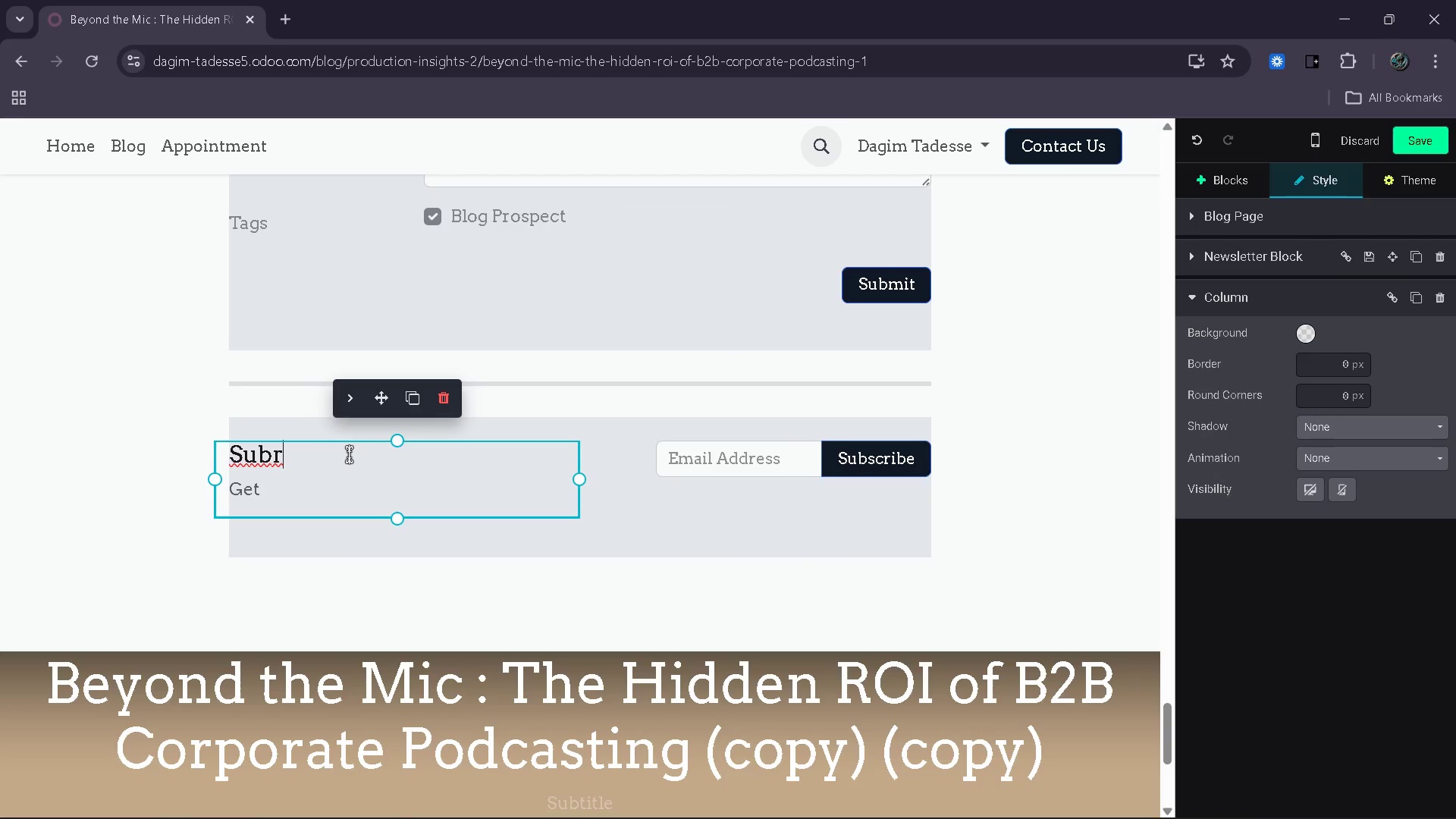 
key(Backspace)
key(Backspace)
key(Backspace)
key(Backspace)
type(Stay Ahead of B2B Content Trends)
 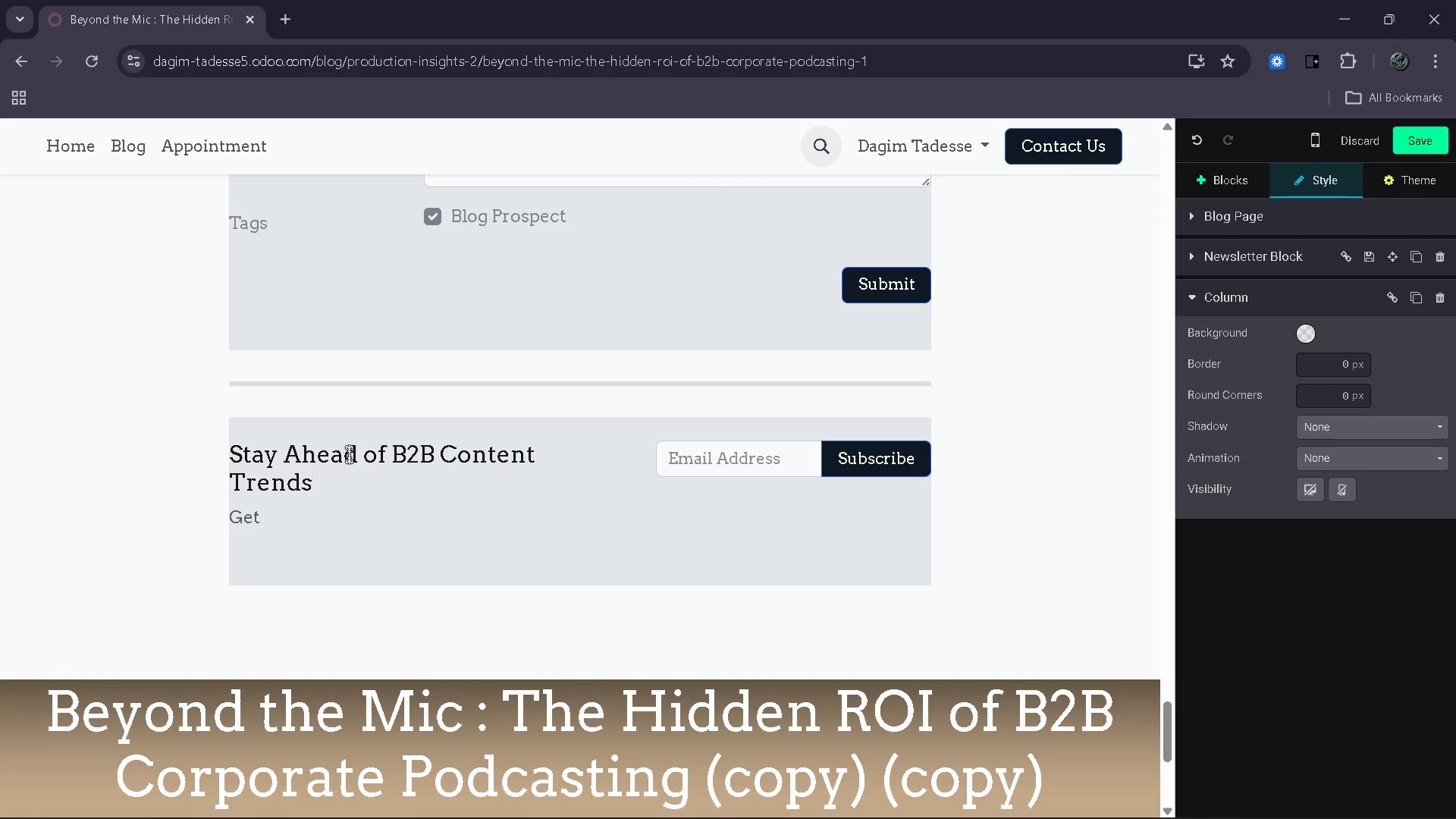 
left_click([313, 529])
 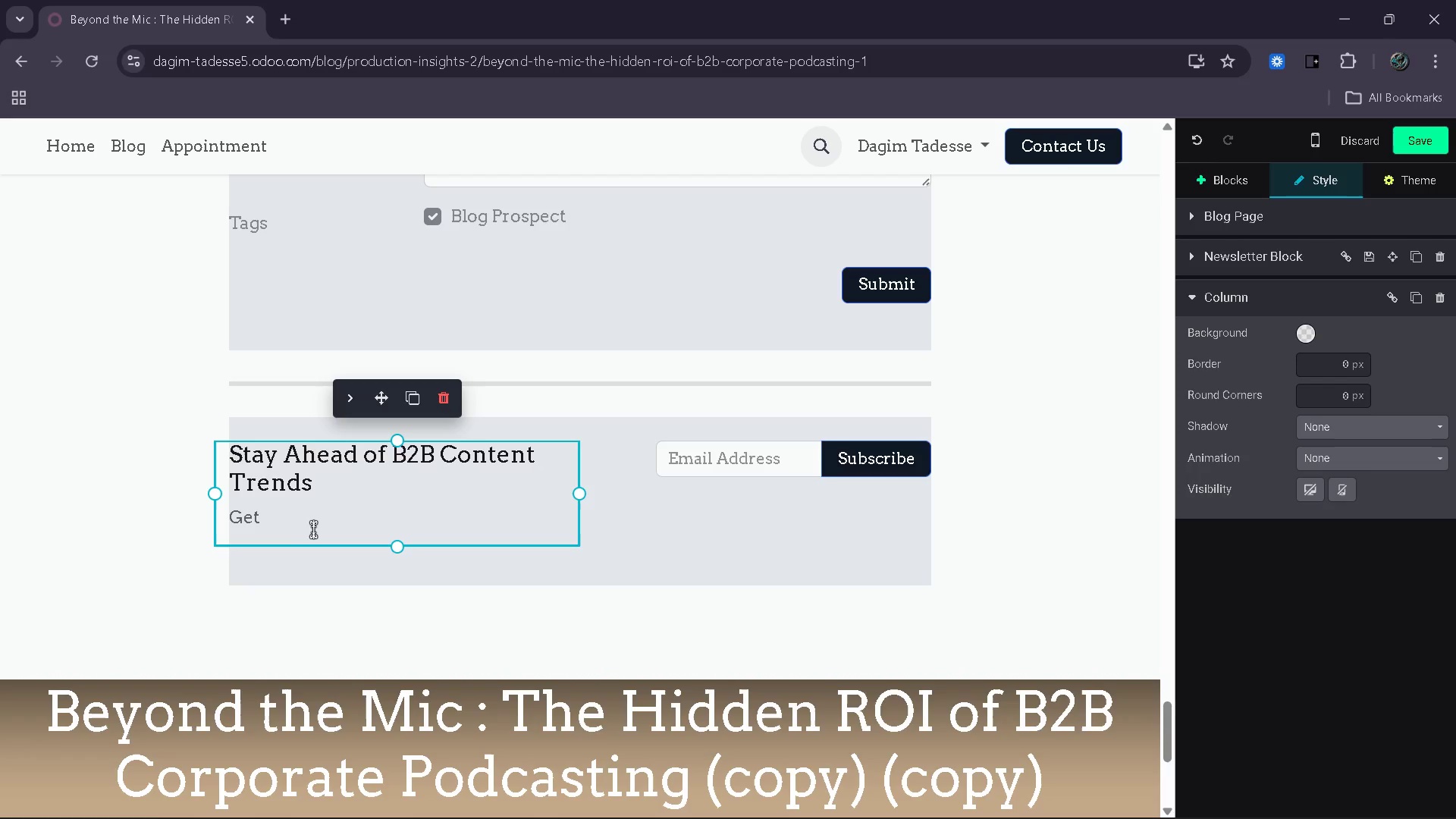 
key(Backspace)
key(Backspace)
key(Backspace)
key(Backspace)
type(Recieve )
key(Backspace)
key(Backspace)
key(Backspace)
key(Backspace)
key(Backspace)
type(eive executive podcasting insights, production strategies and authority-building content directly from vantage )
key(Backspace)
key(Backspace)
key(Backspace)
key(Backspace)
key(Backspace)
key(Backspace)
key(Backspace)
key(Backspace)
type(Vantage Point Creative.)
 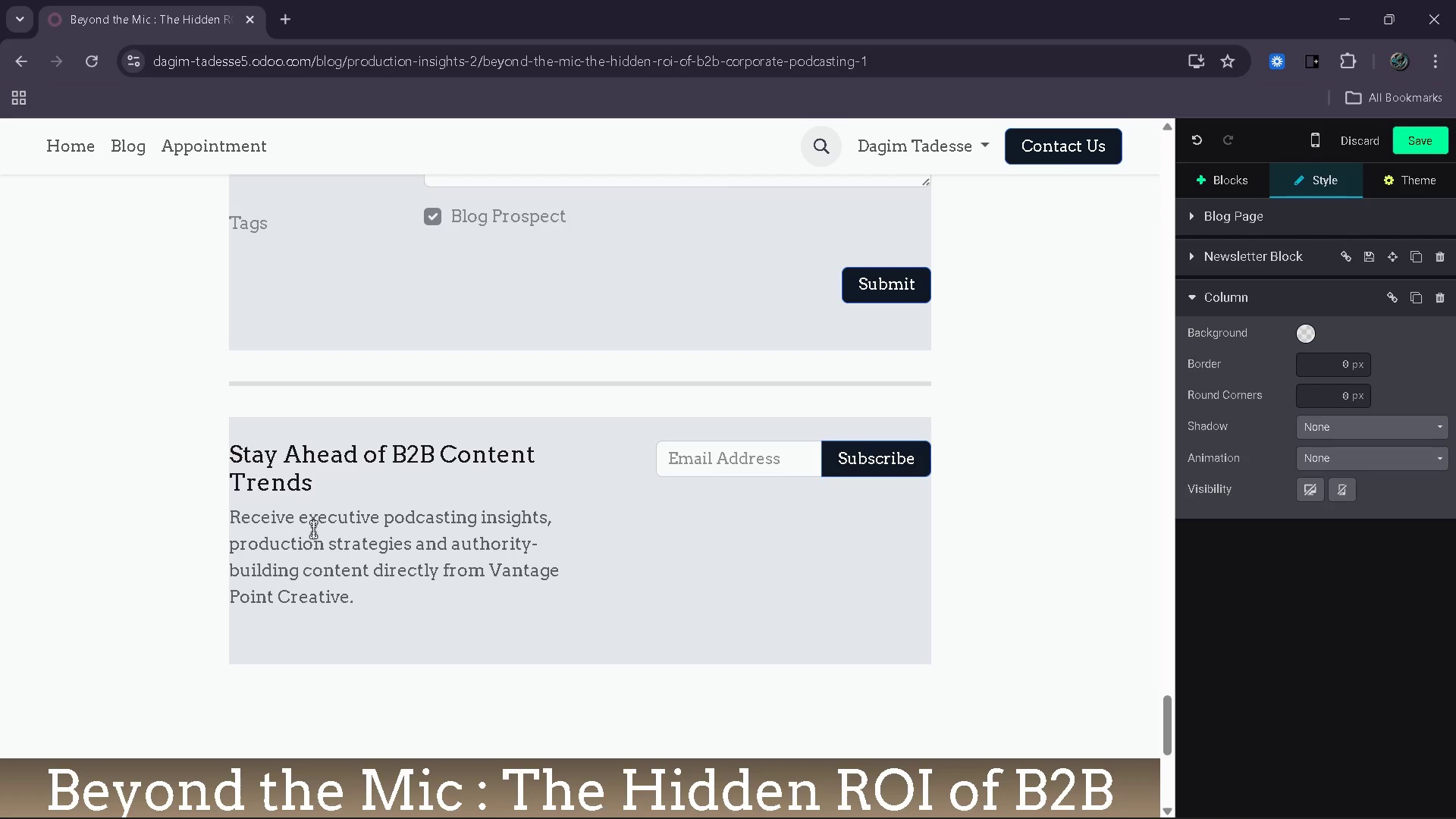 
scroll: coordinate [318, 500], scroll_direction: down, amount: 2.0
 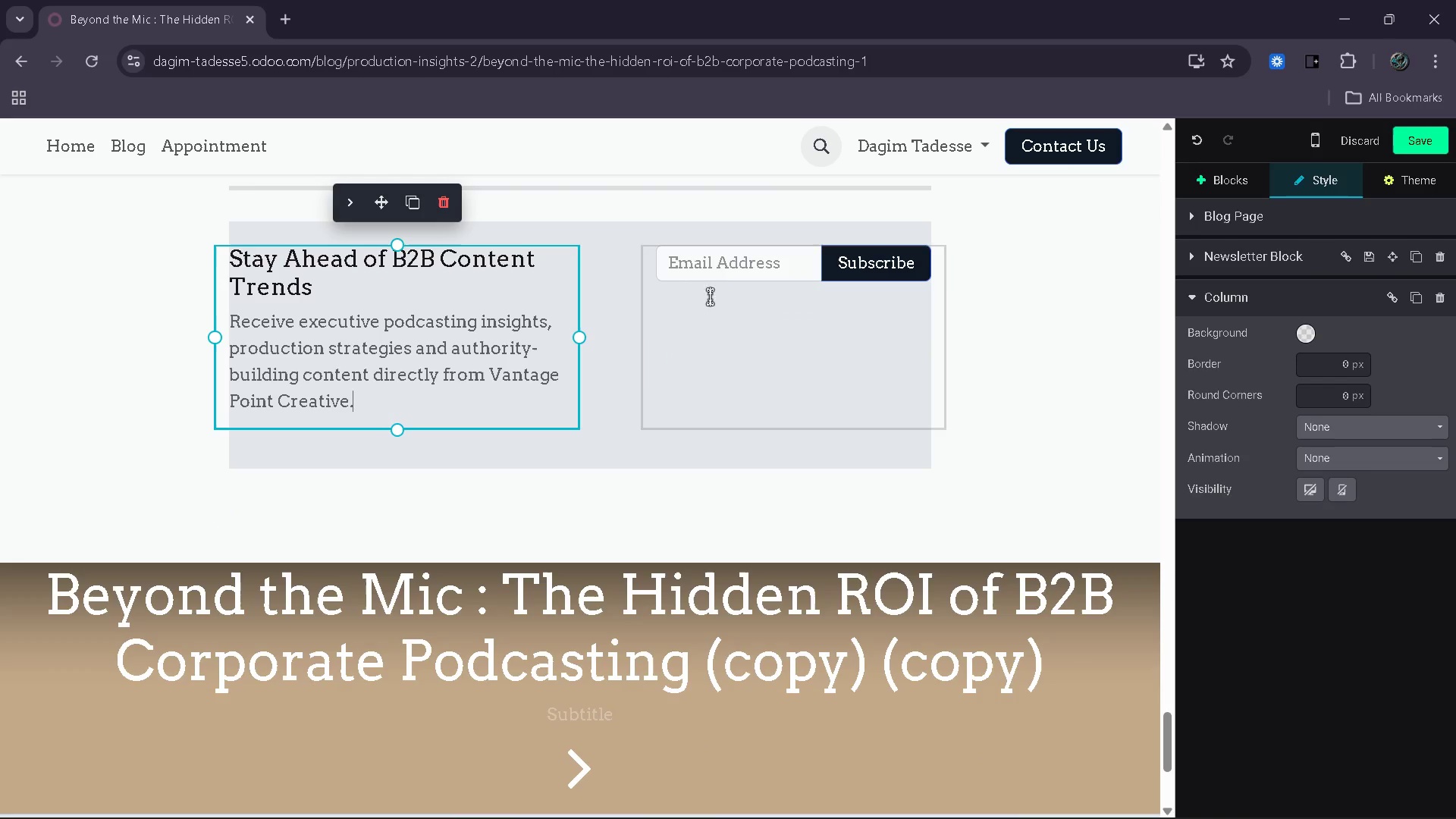 
left_click([770, 265])
 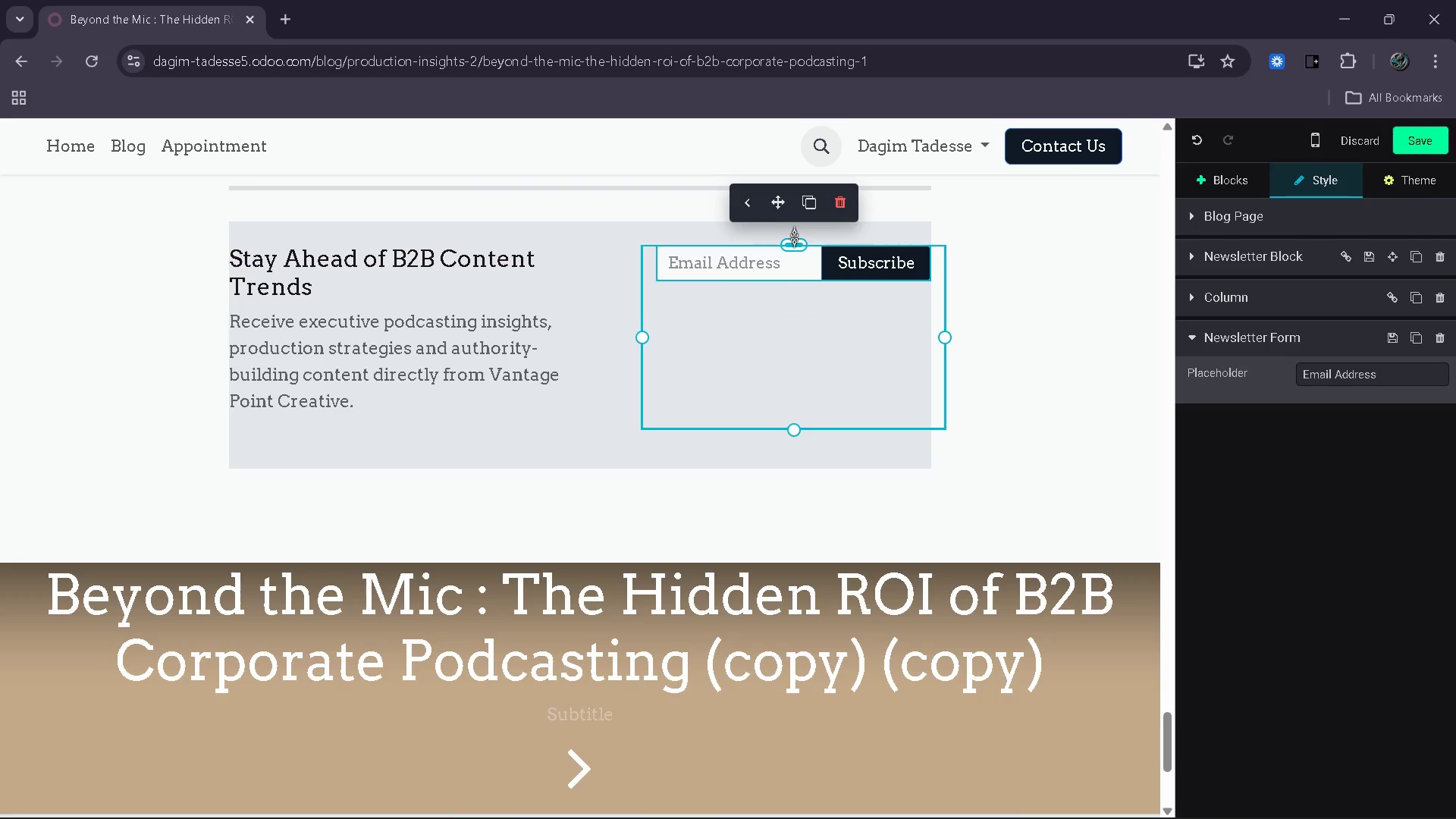 
left_click_drag(start_coordinate=[795, 241], to_coordinate=[783, 306])
 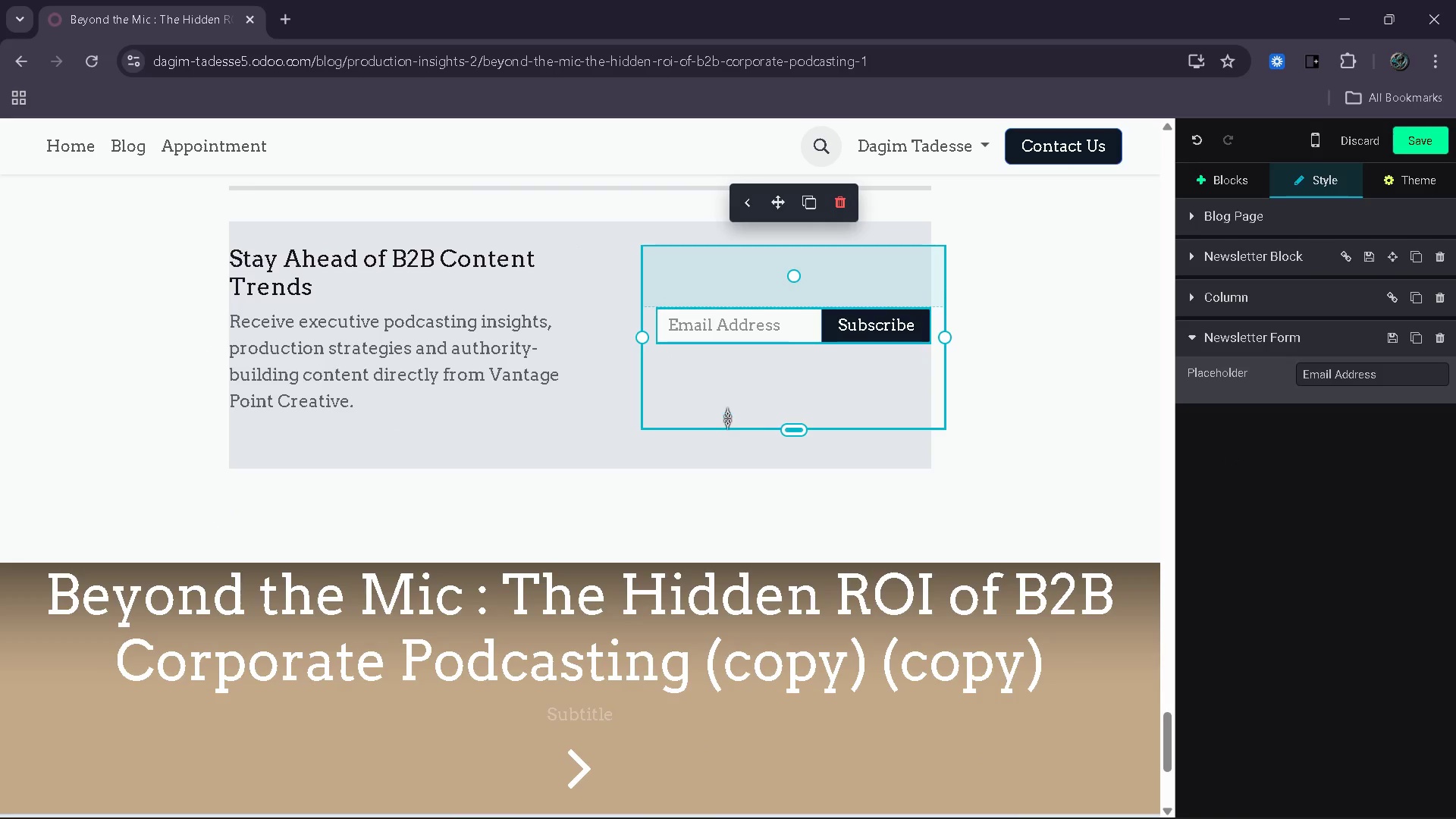 
left_click([729, 413])
 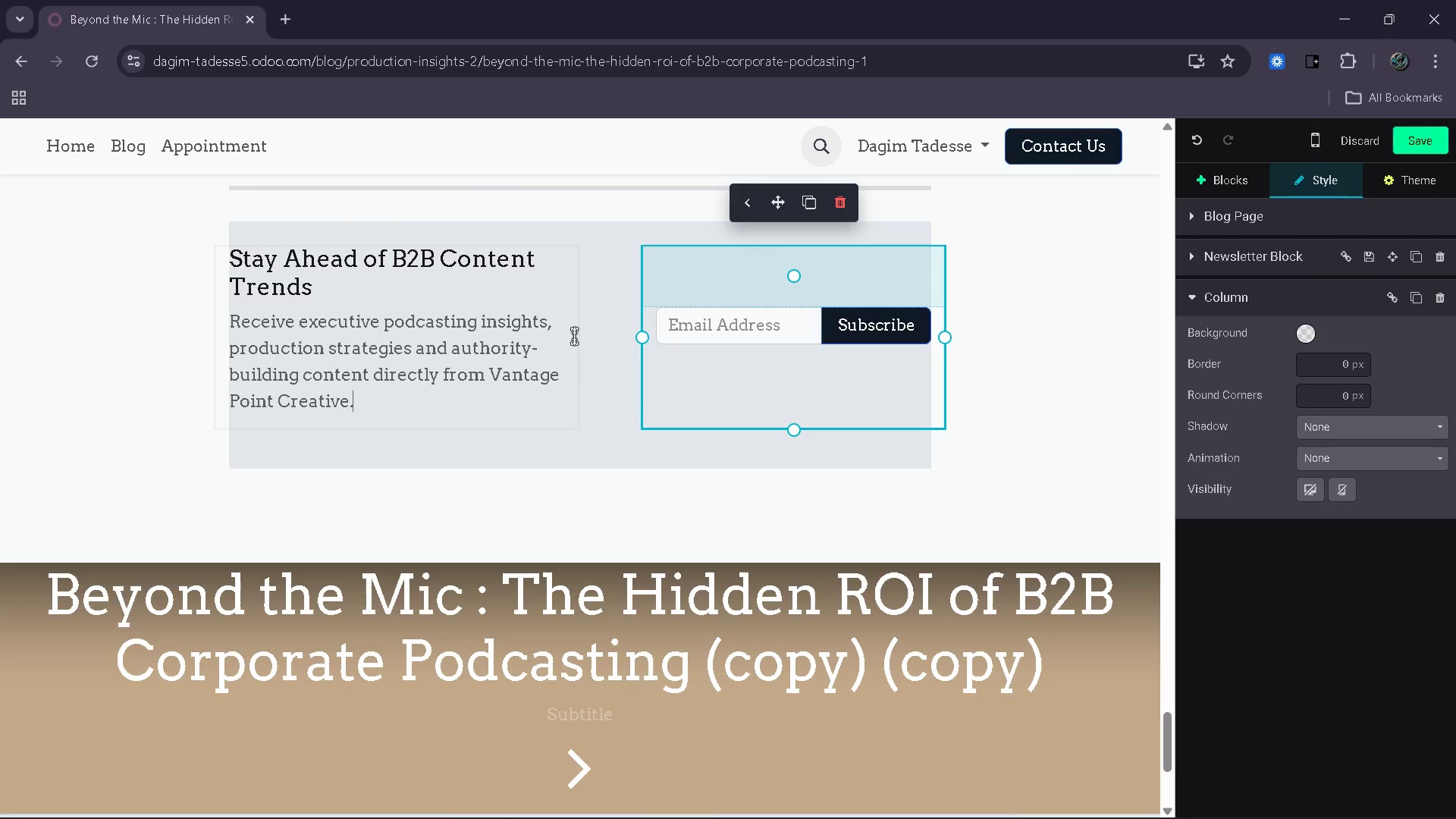 
left_click([614, 329])
 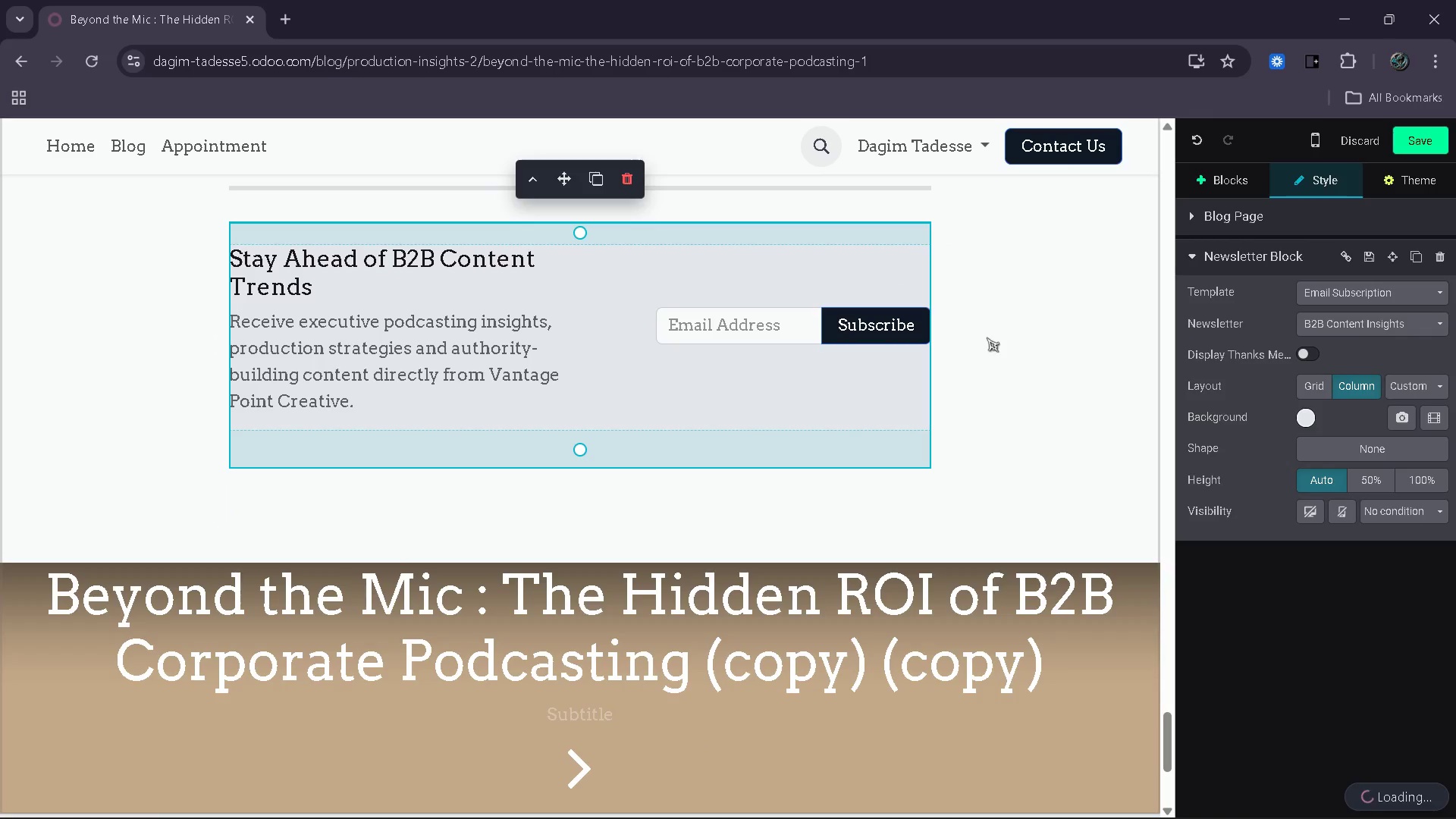 
left_click_drag(start_coordinate=[739, 463], to_coordinate=[734, 446])
 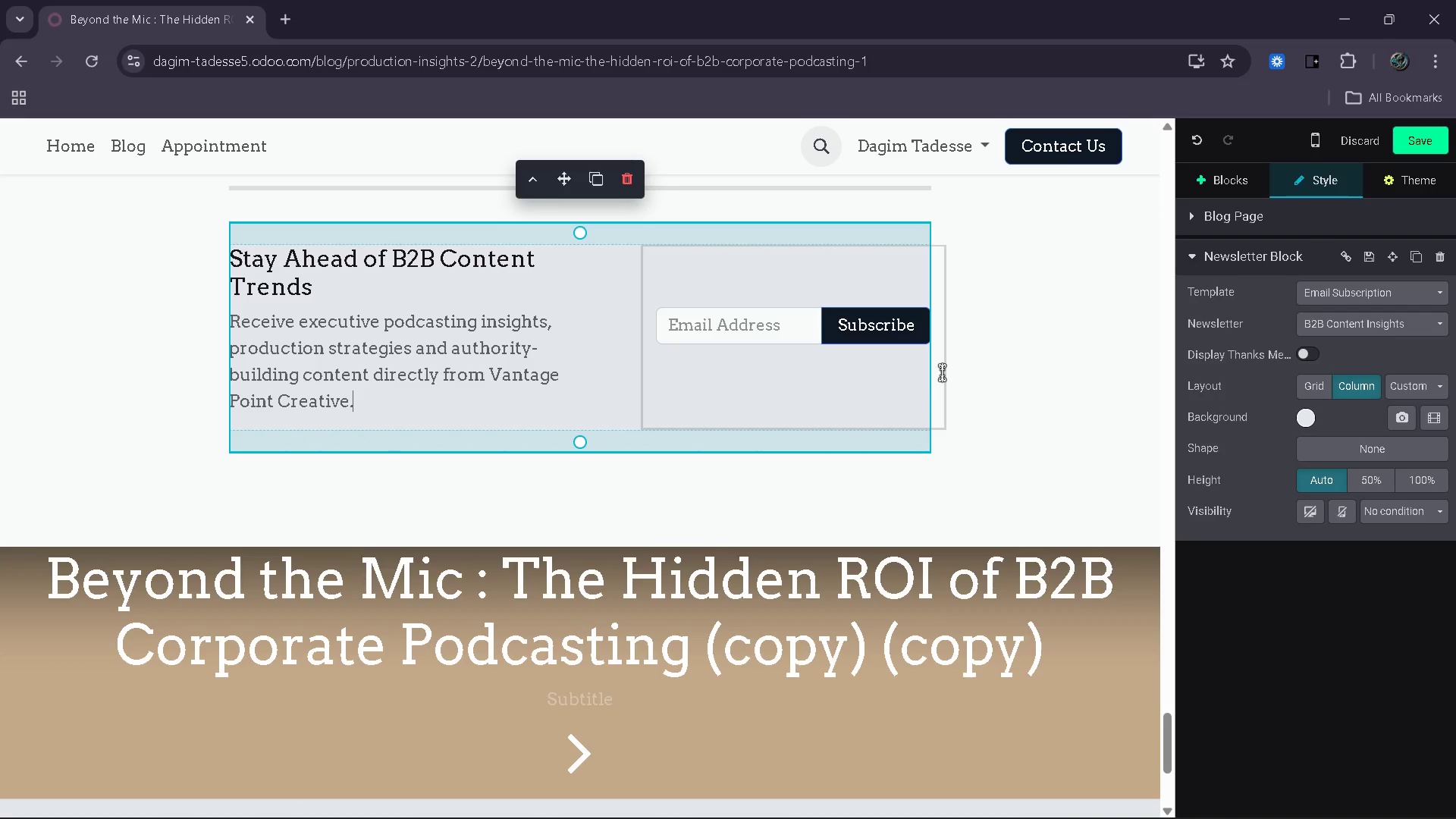 
scroll: coordinate [940, 381], scroll_direction: up, amount: 31.0
 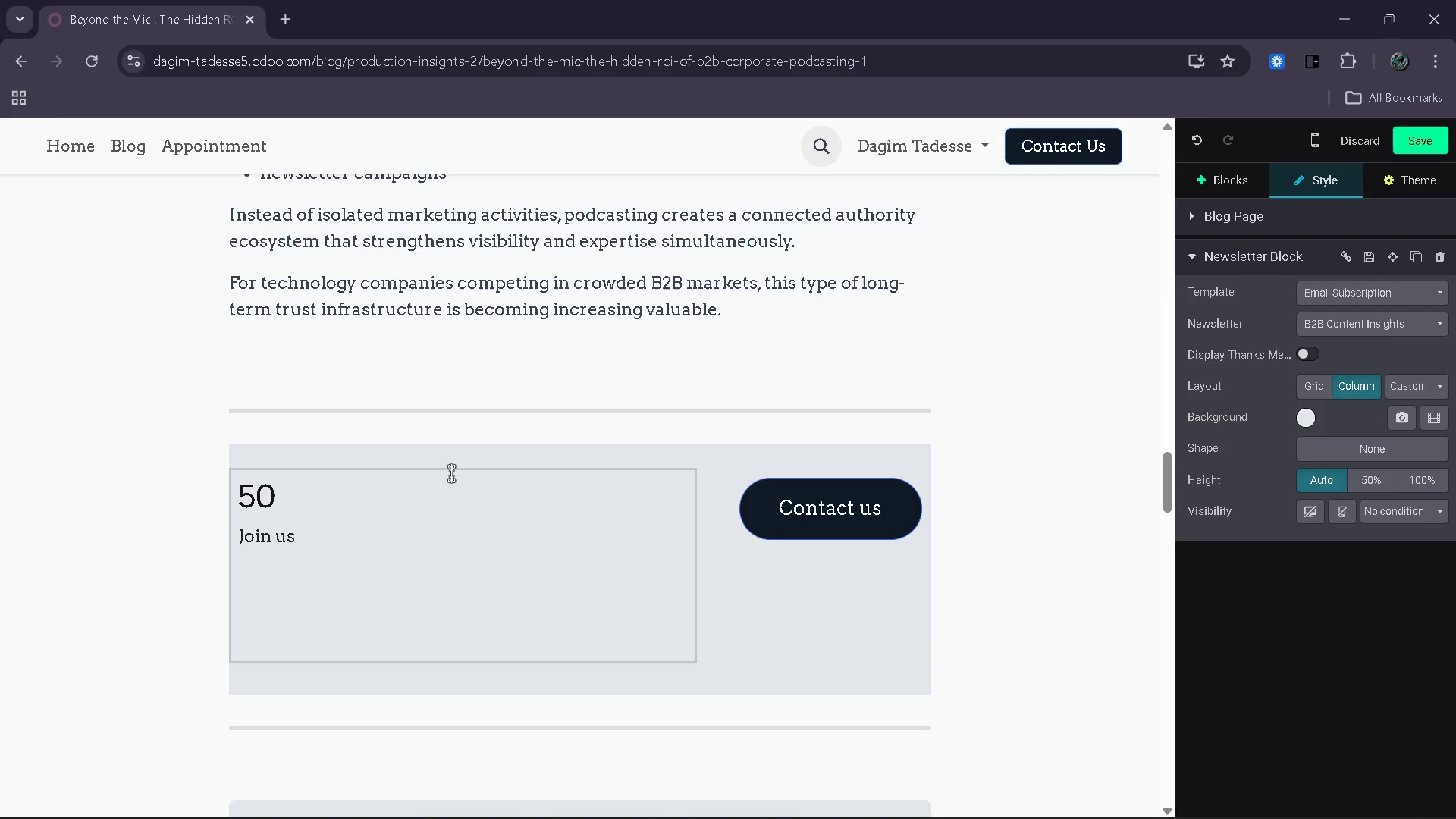 
left_click([443, 485])
 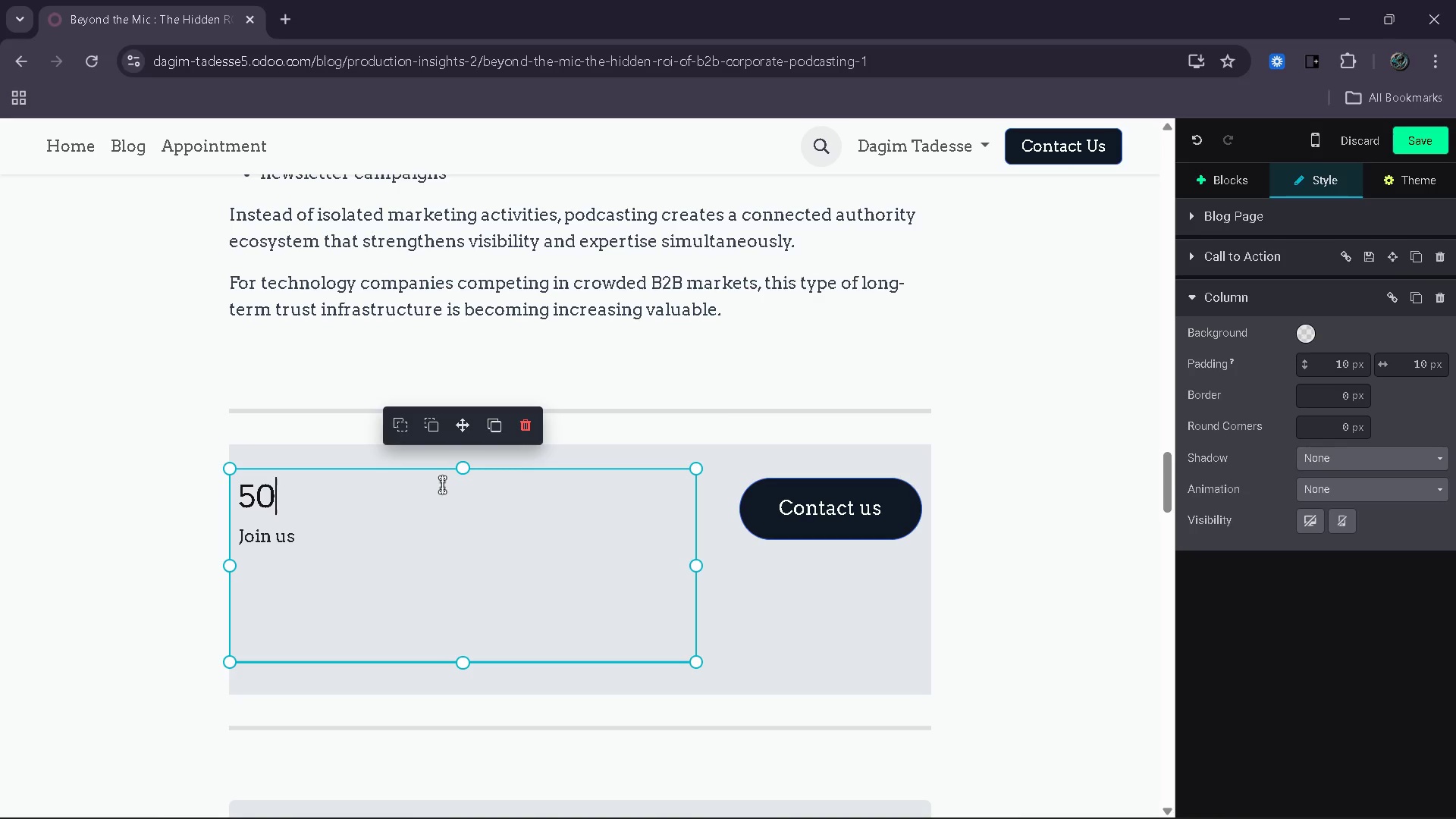 
wait(5.5)
 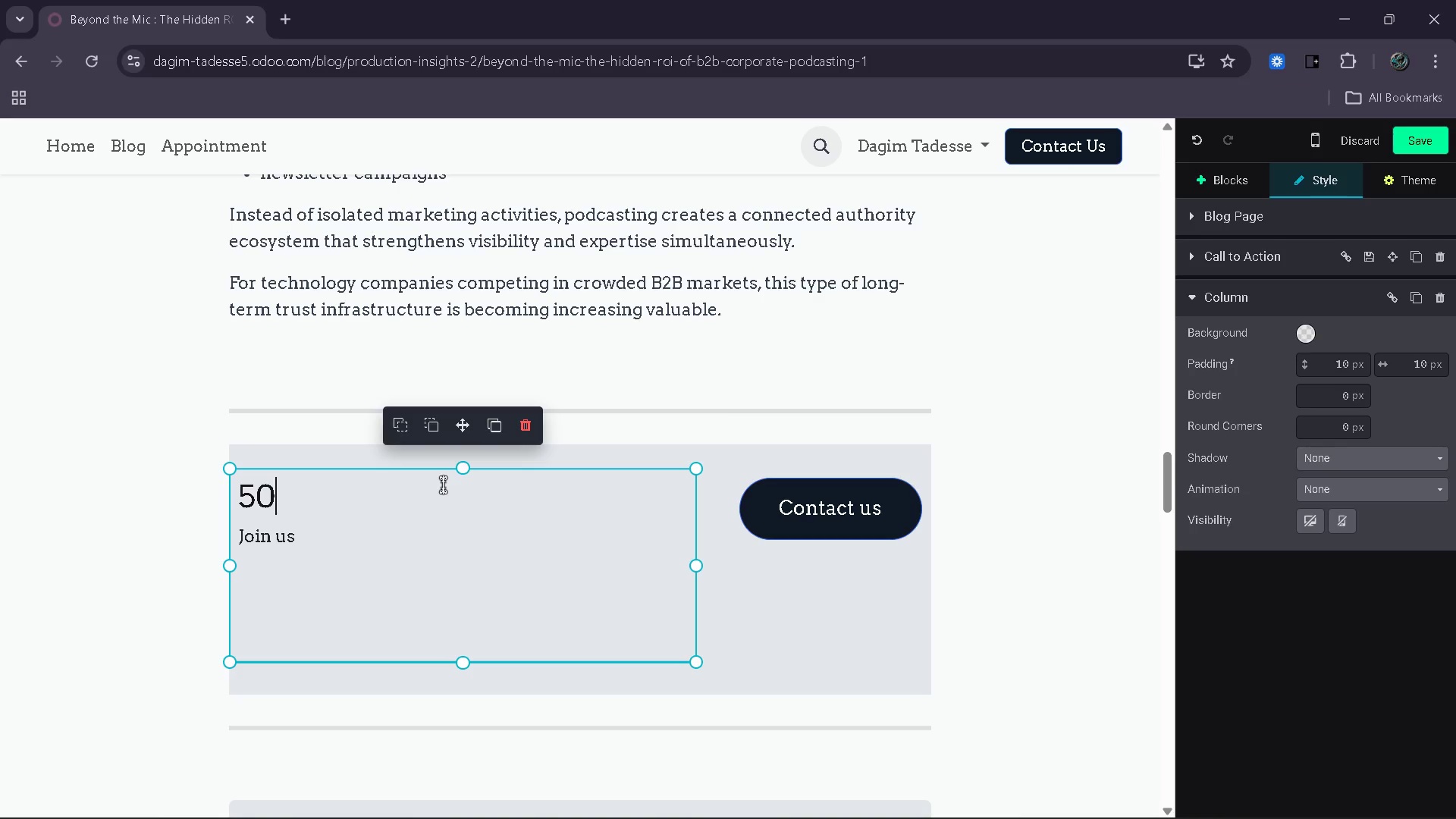 
left_click([685, 459])
 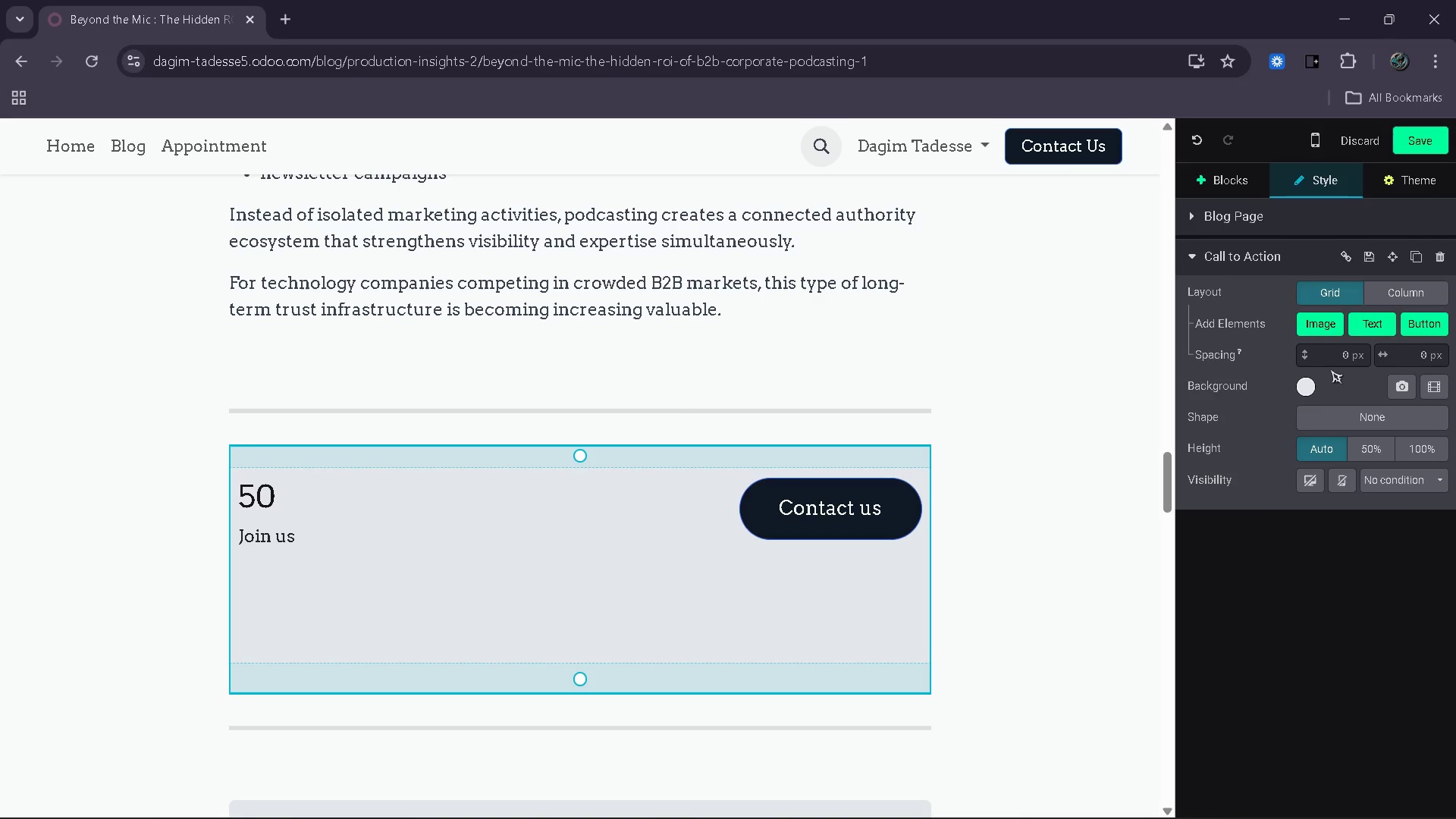 
left_click([1314, 391])
 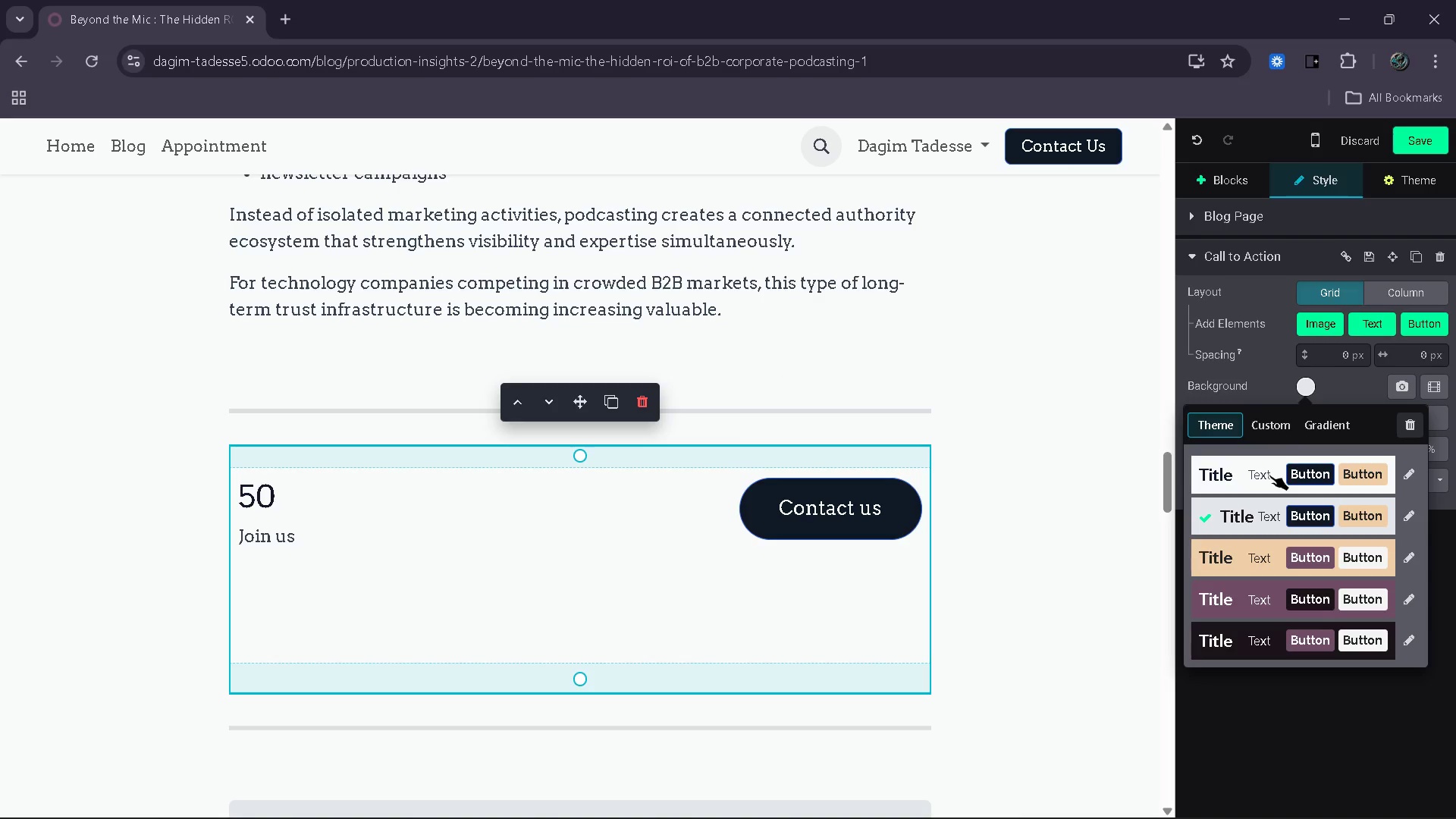 
left_click([1277, 422])
 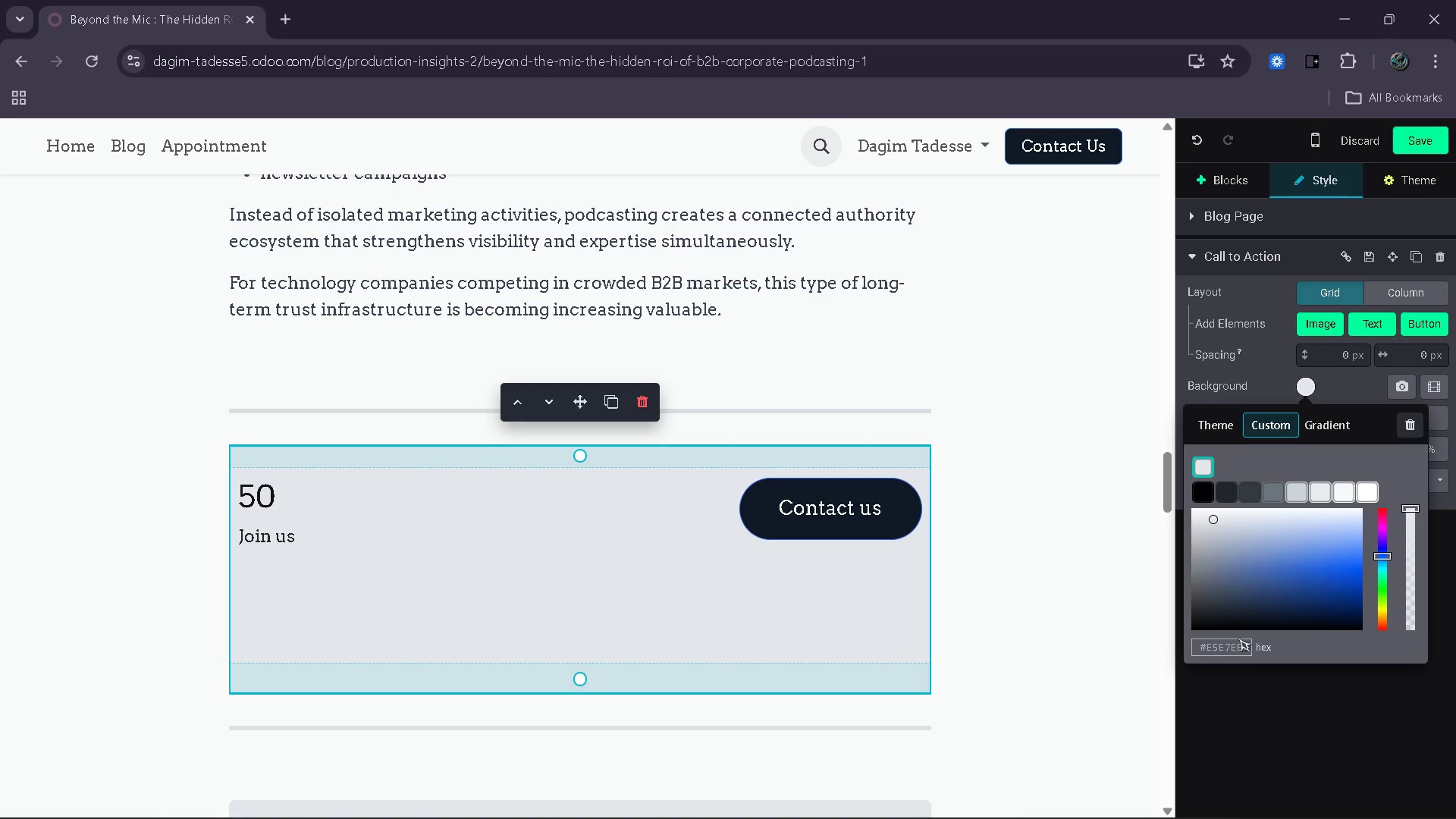 
left_click([1238, 647])
 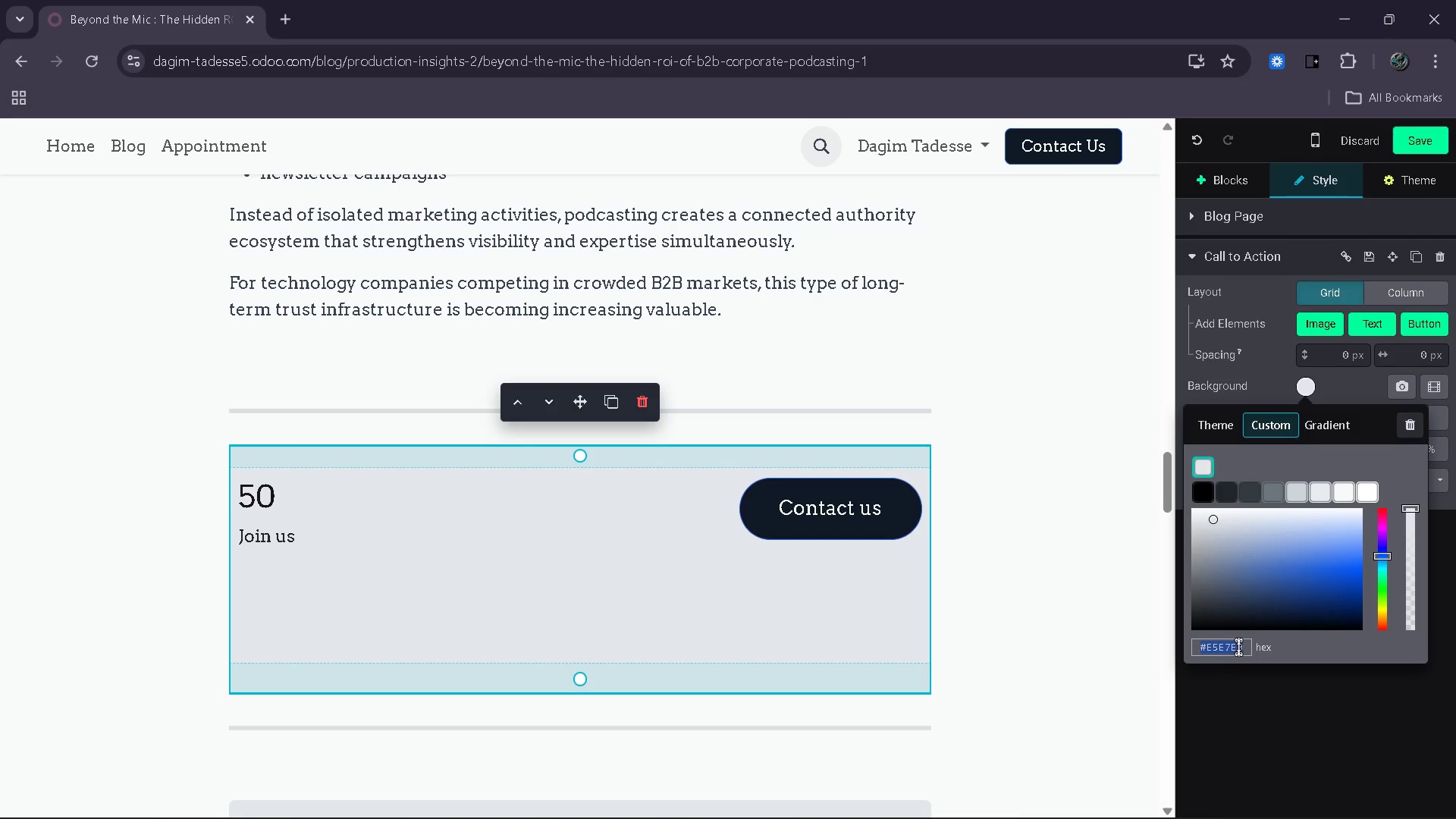 
type(111827)
 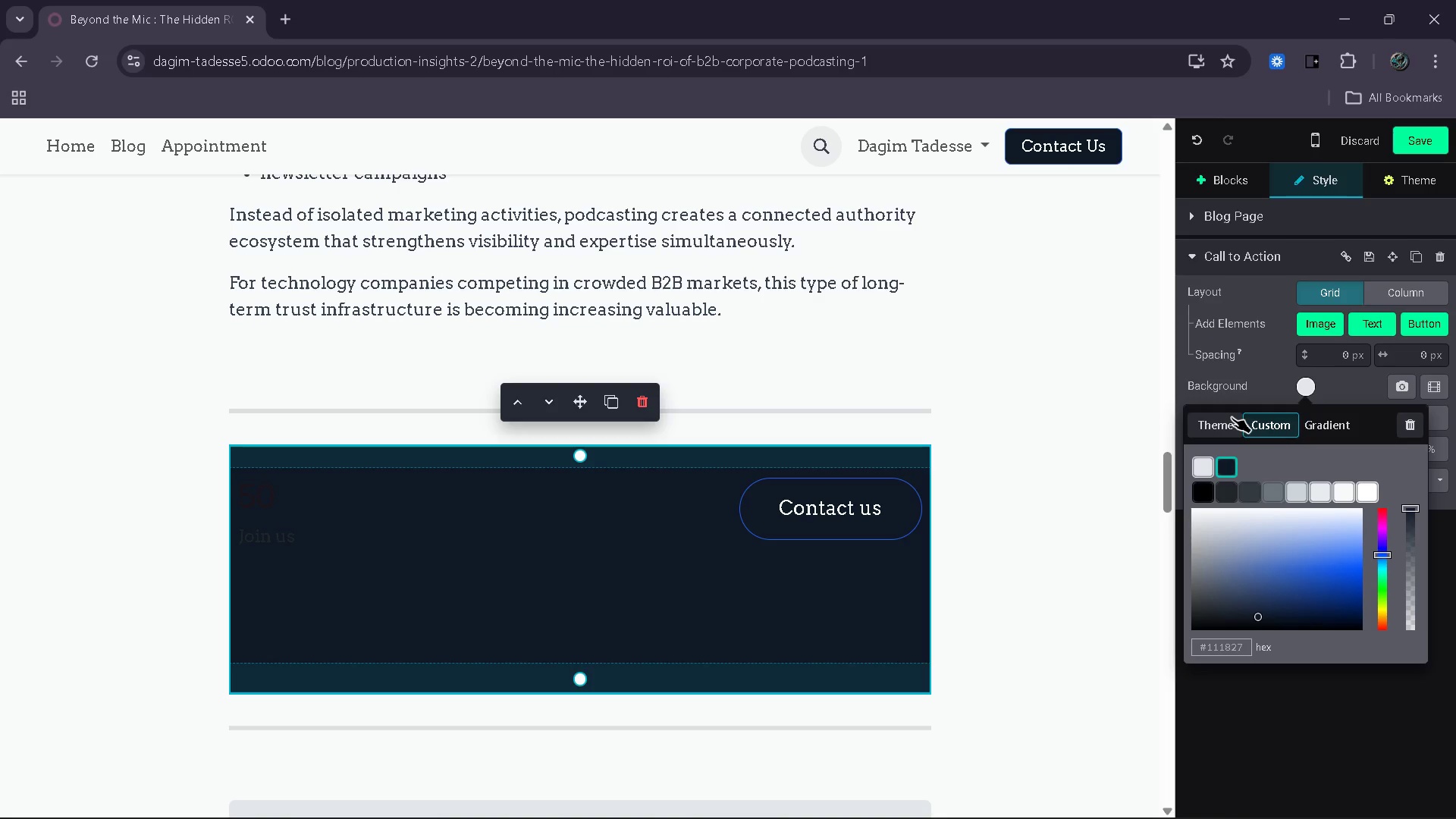 
wait(6.84)
 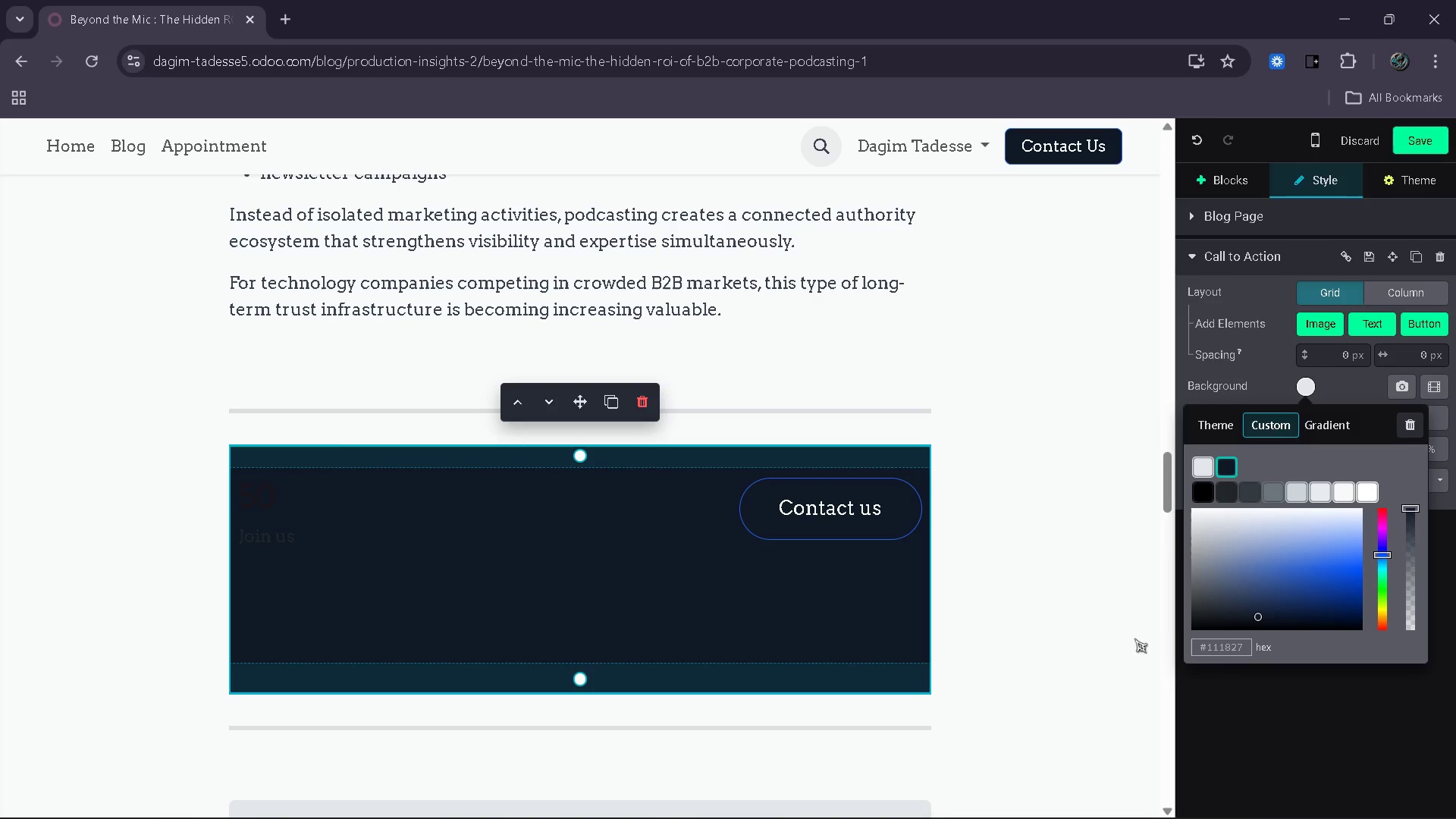 
double_click([1232, 417])
 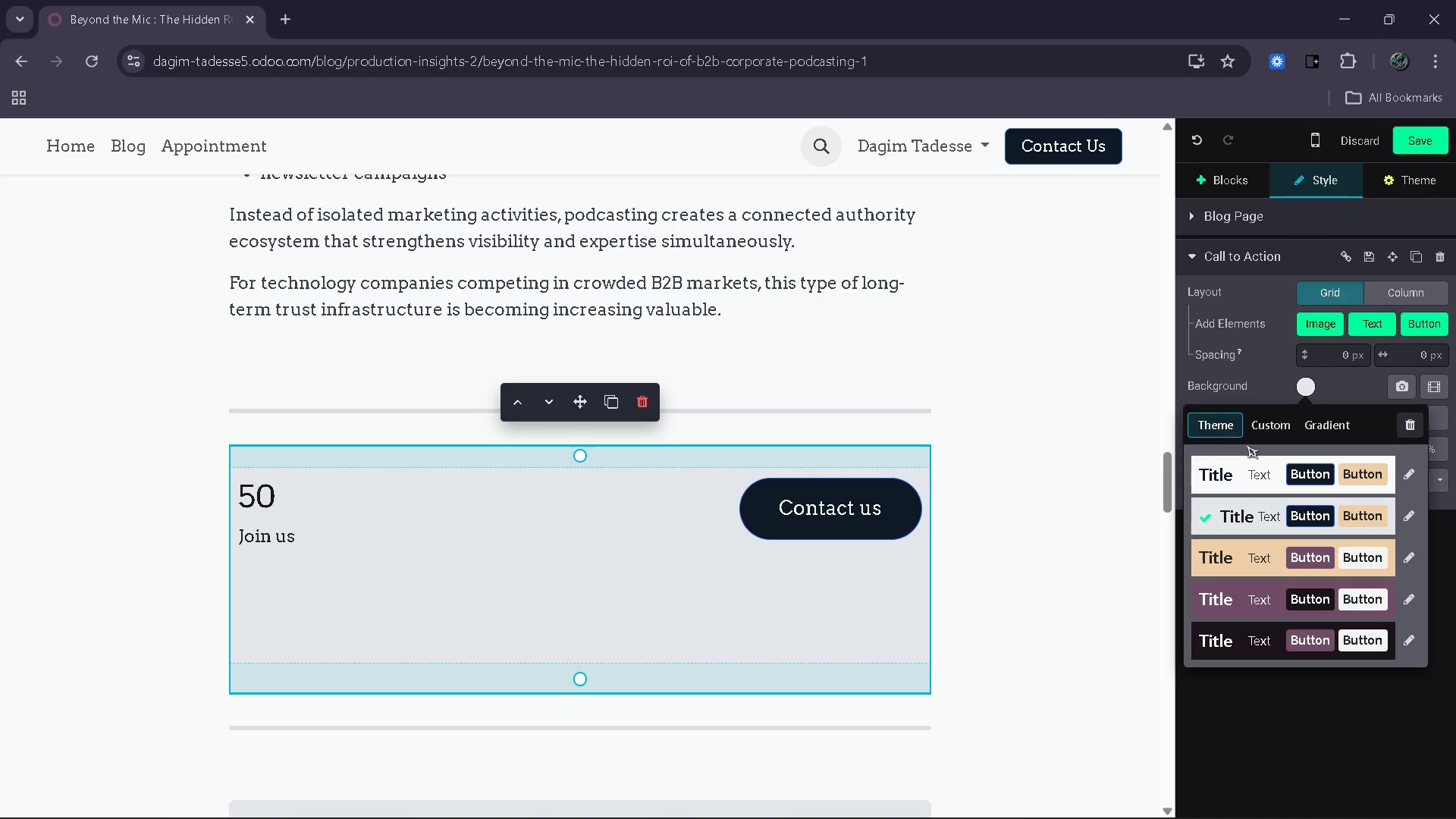 
mouse_move([1240, 466])
 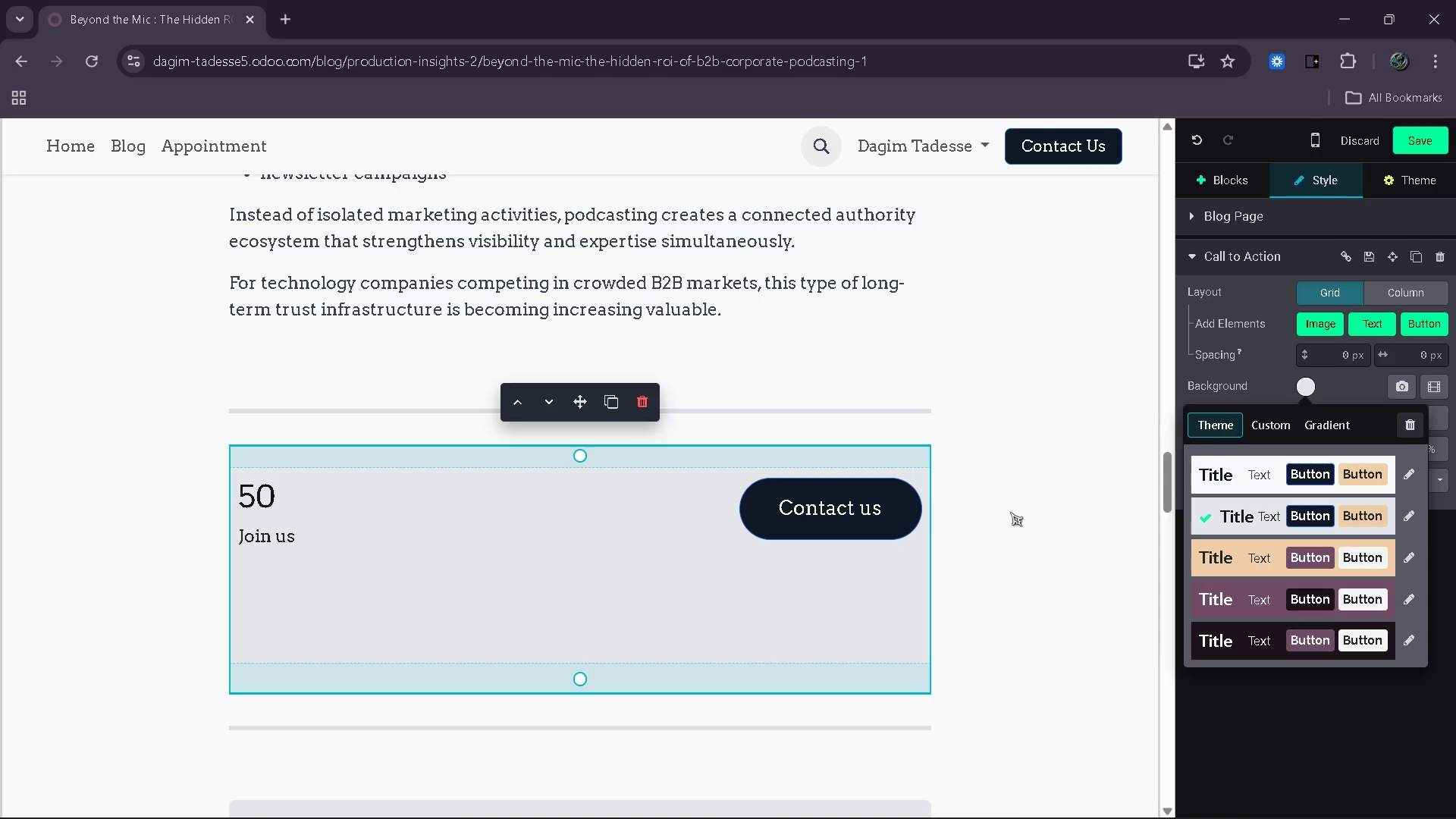 
left_click([1010, 512])
 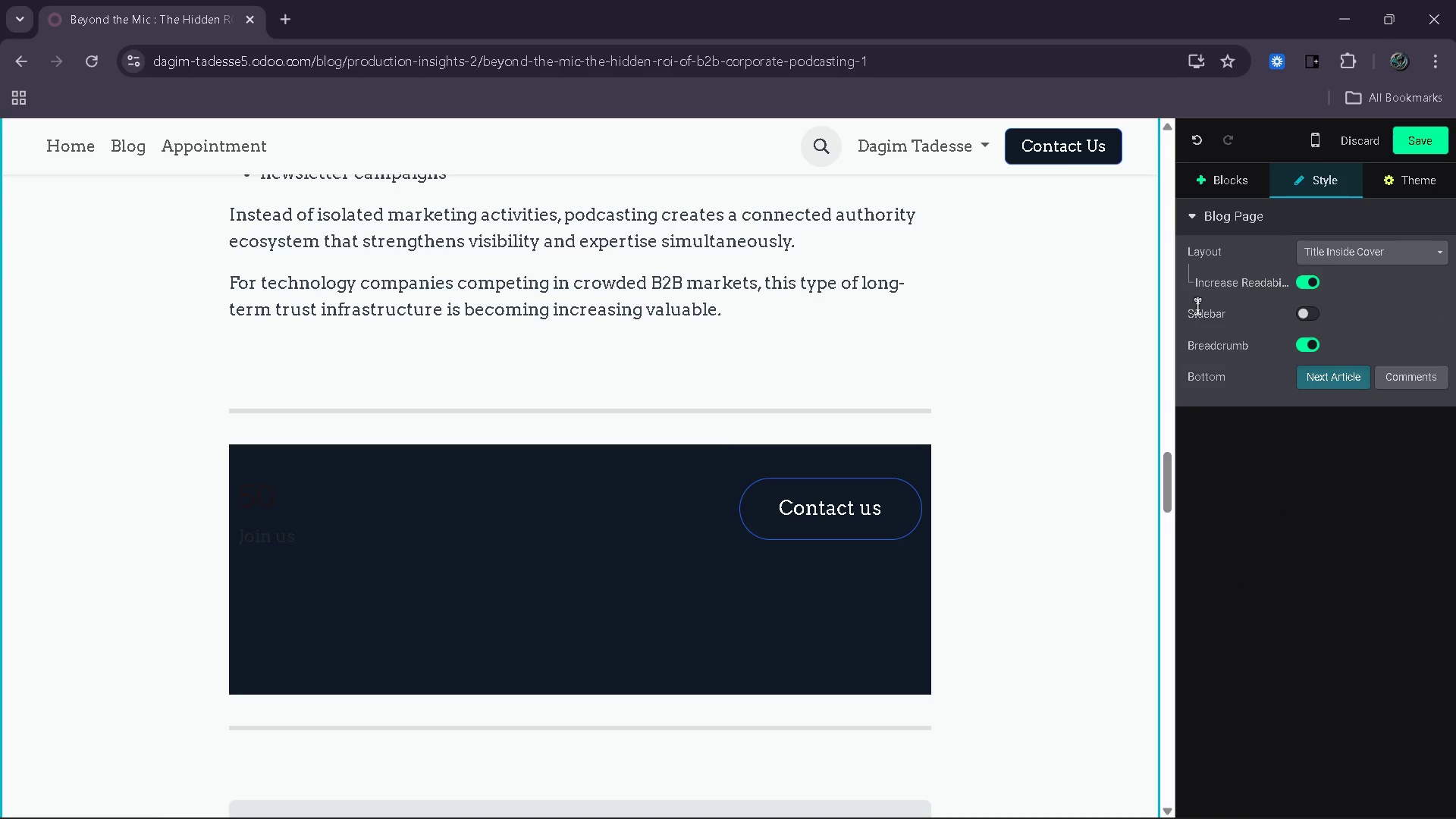 
left_click([815, 598])
 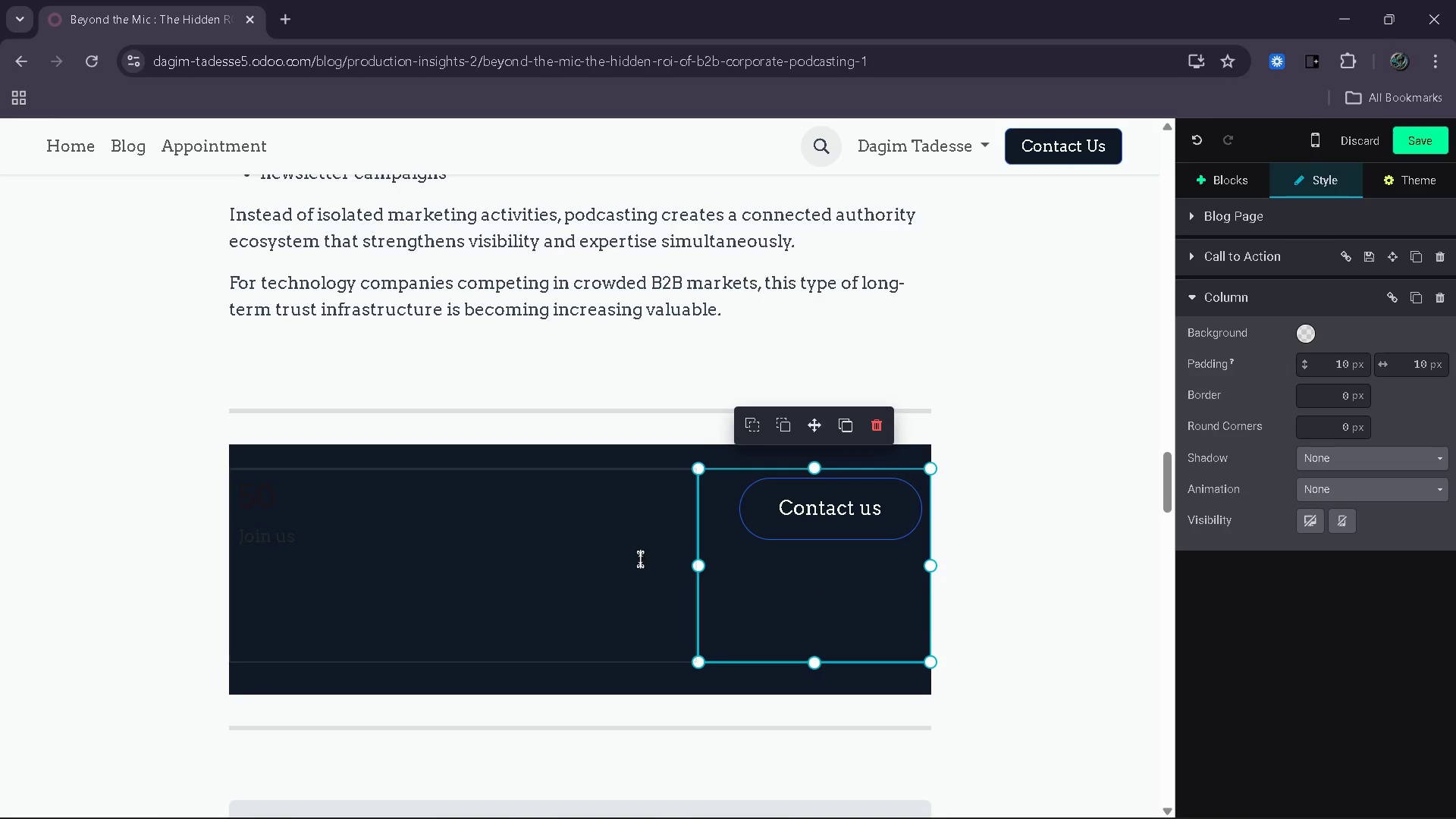 
left_click([654, 548])
 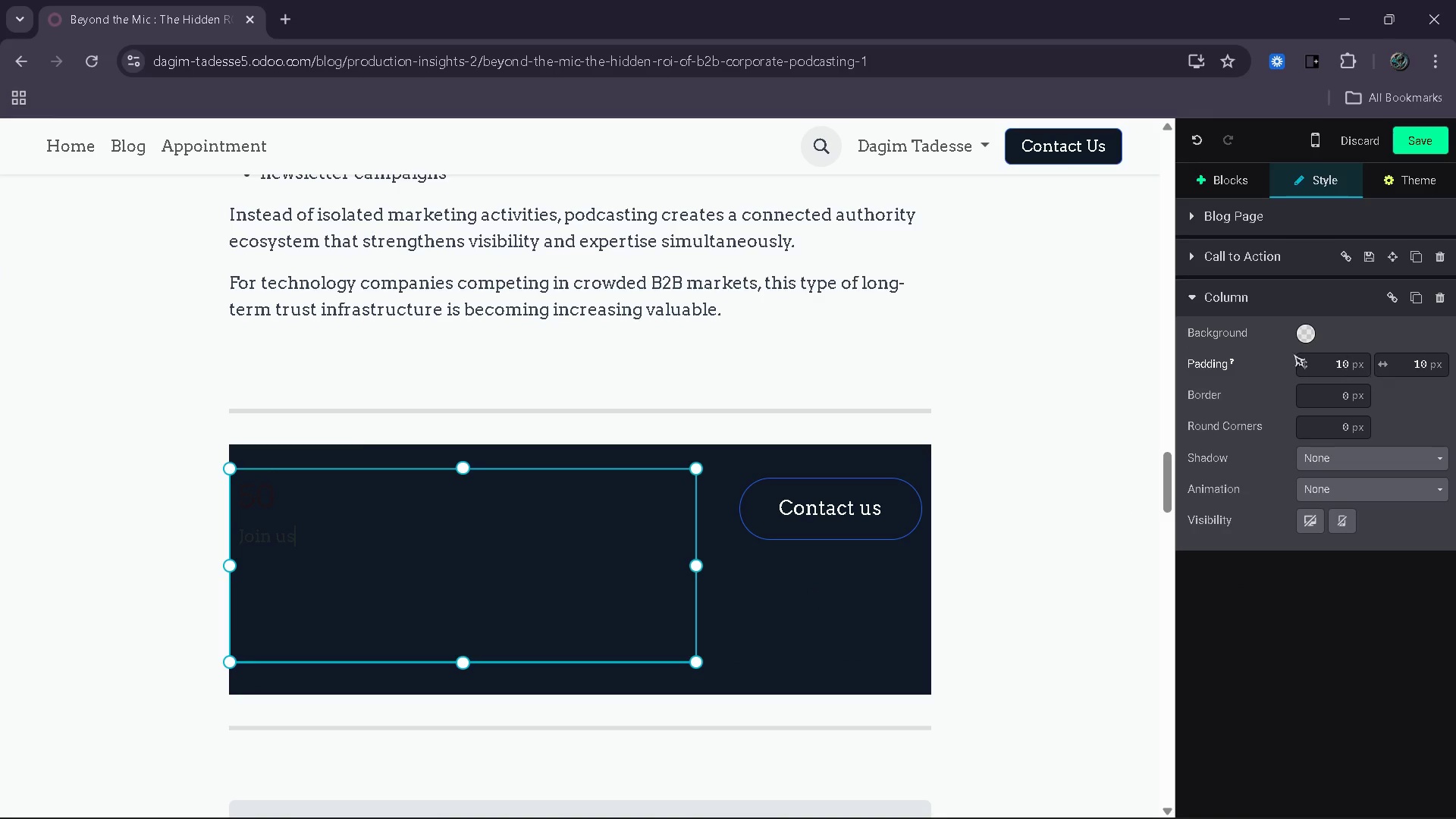 
left_click([1298, 327])
 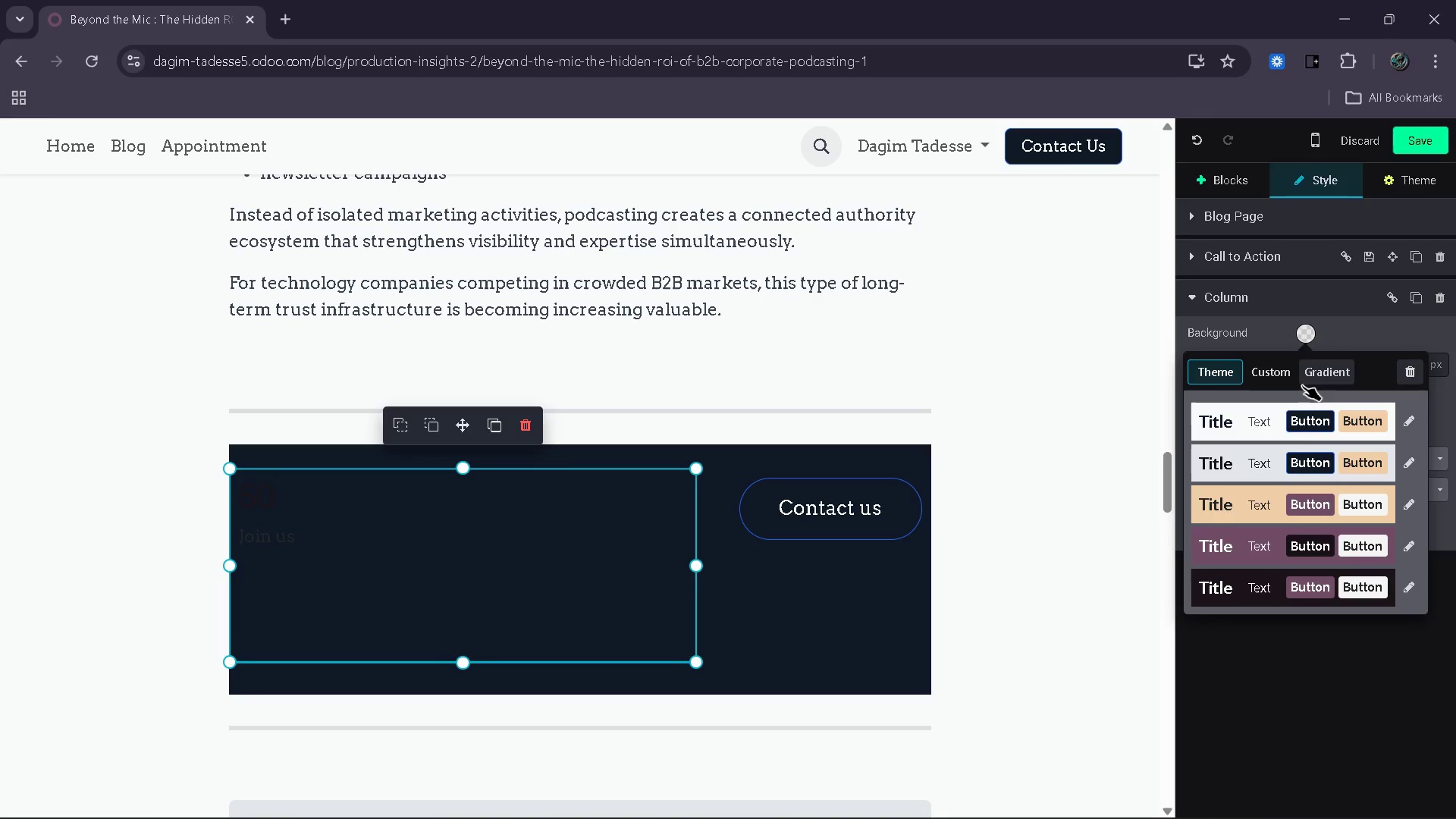 
mouse_move([1263, 472])
 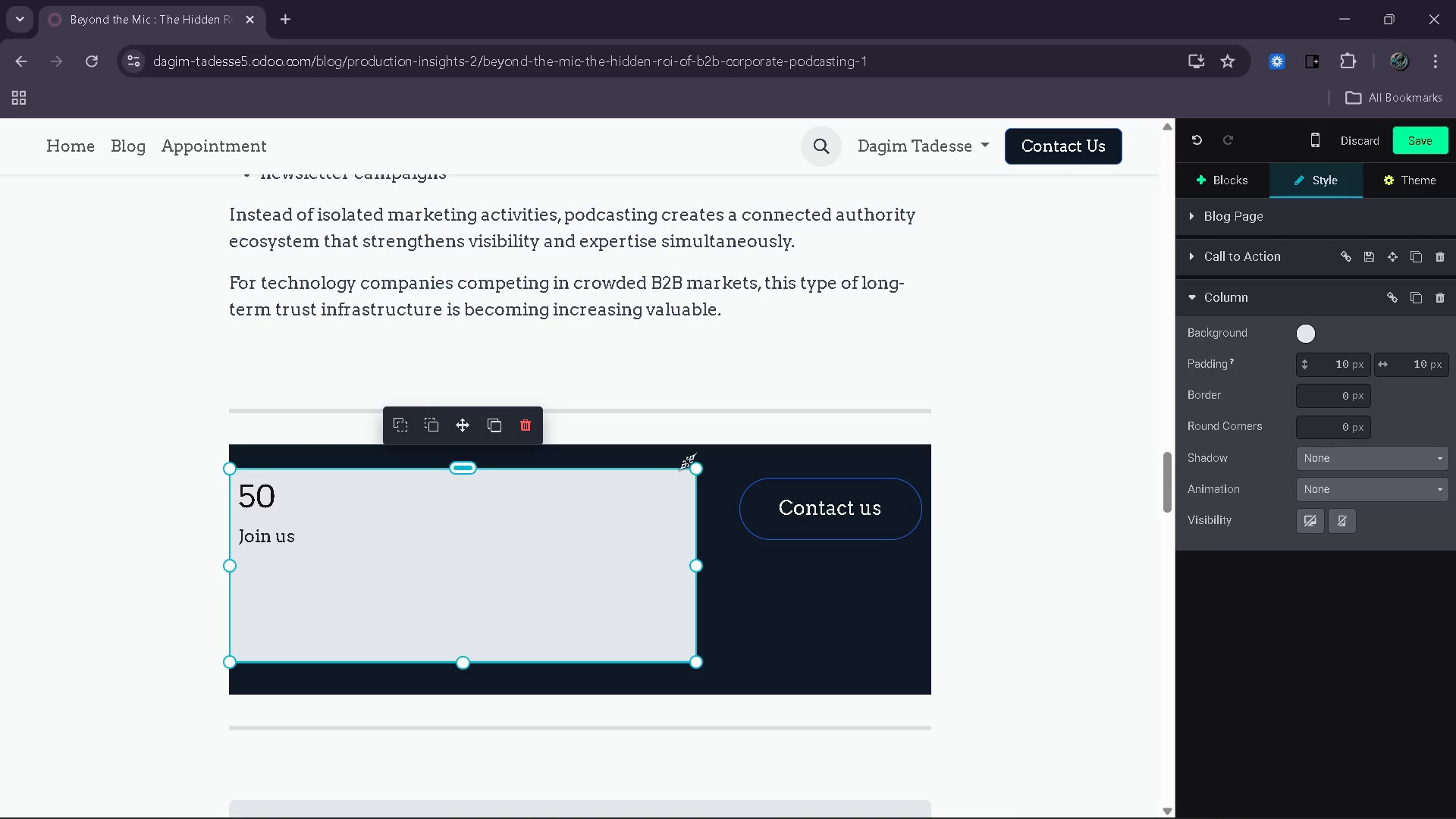 
left_click([690, 461])
 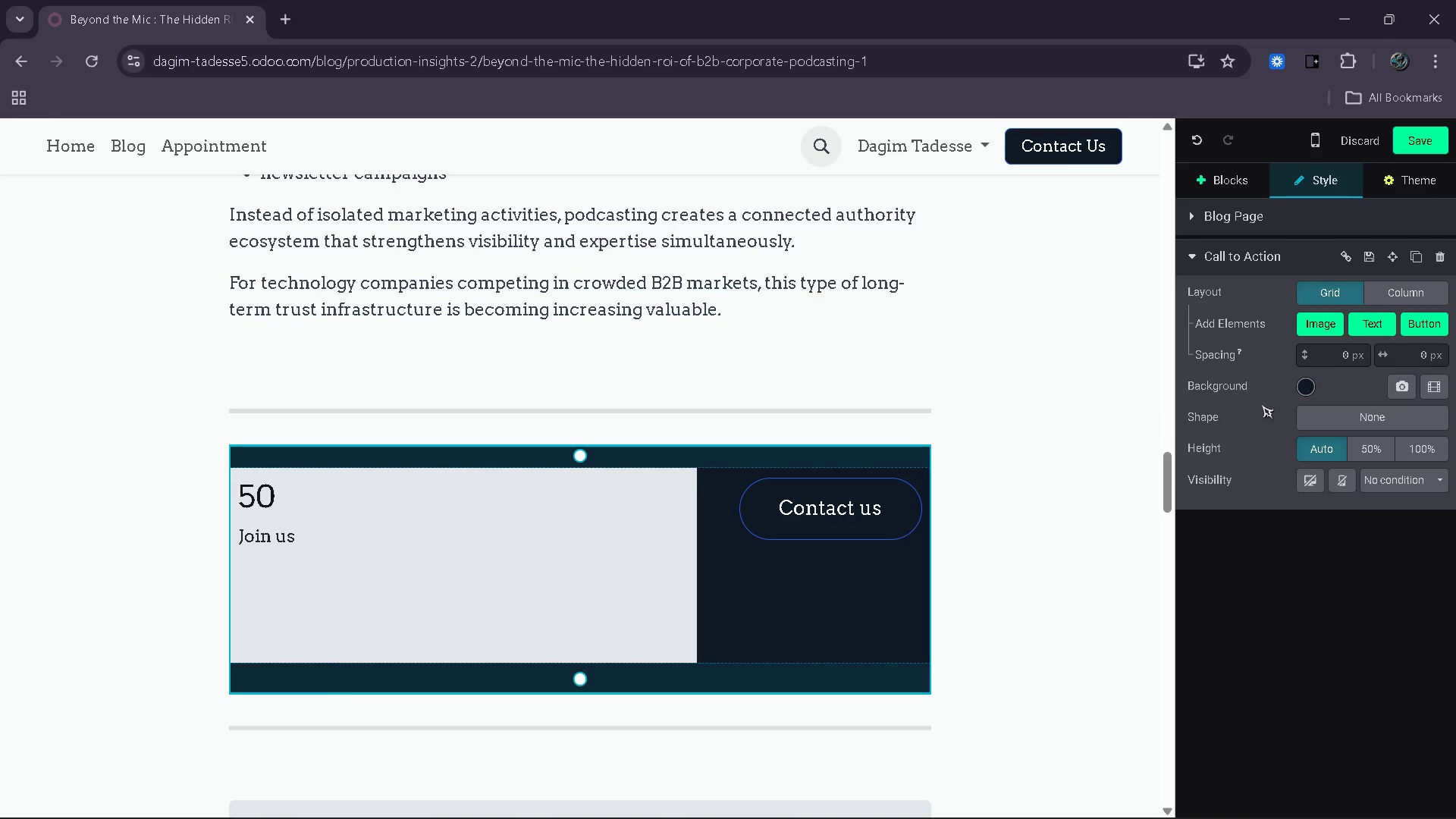 
left_click([1313, 395])
 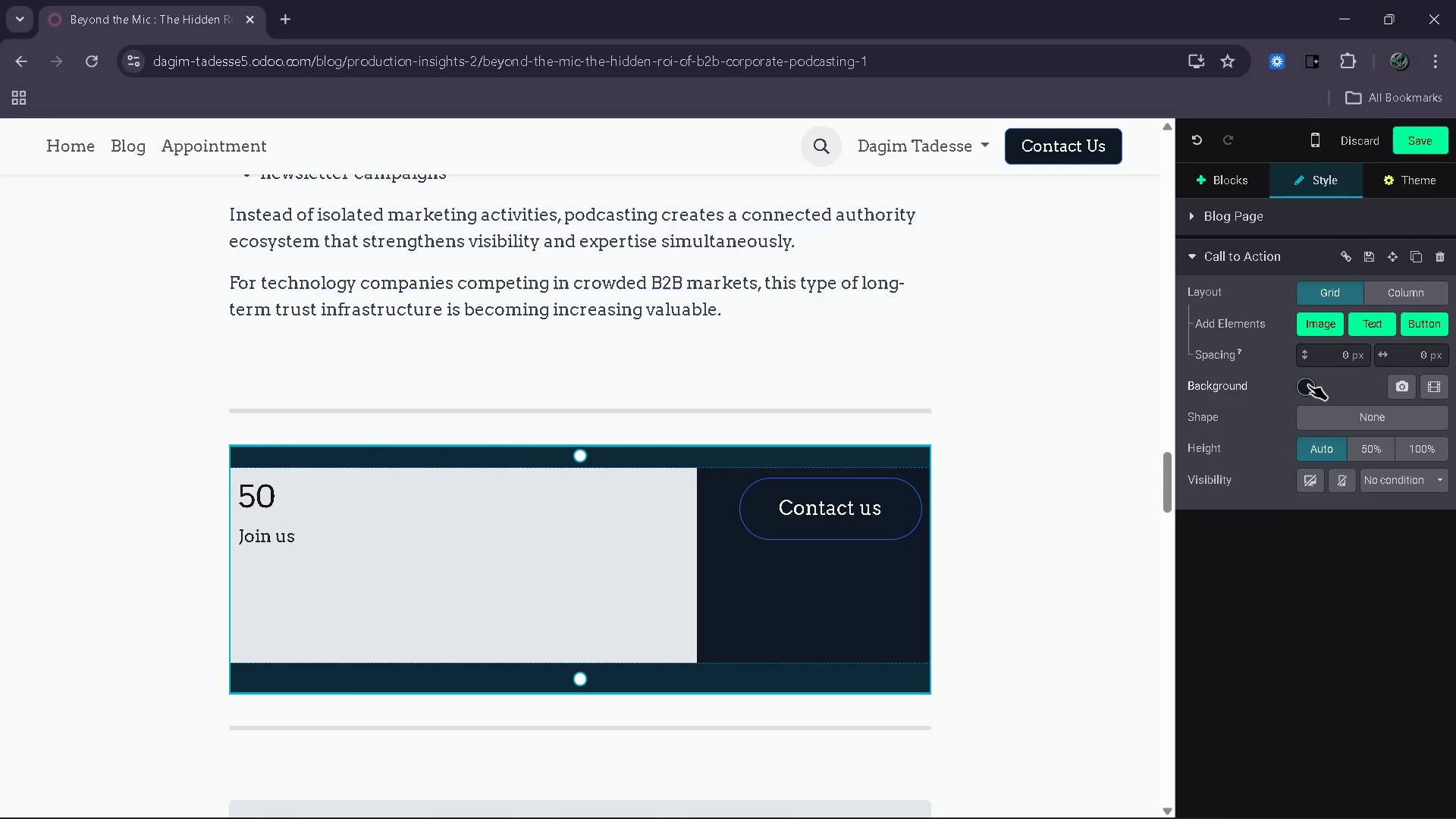 
left_click([1308, 384])
 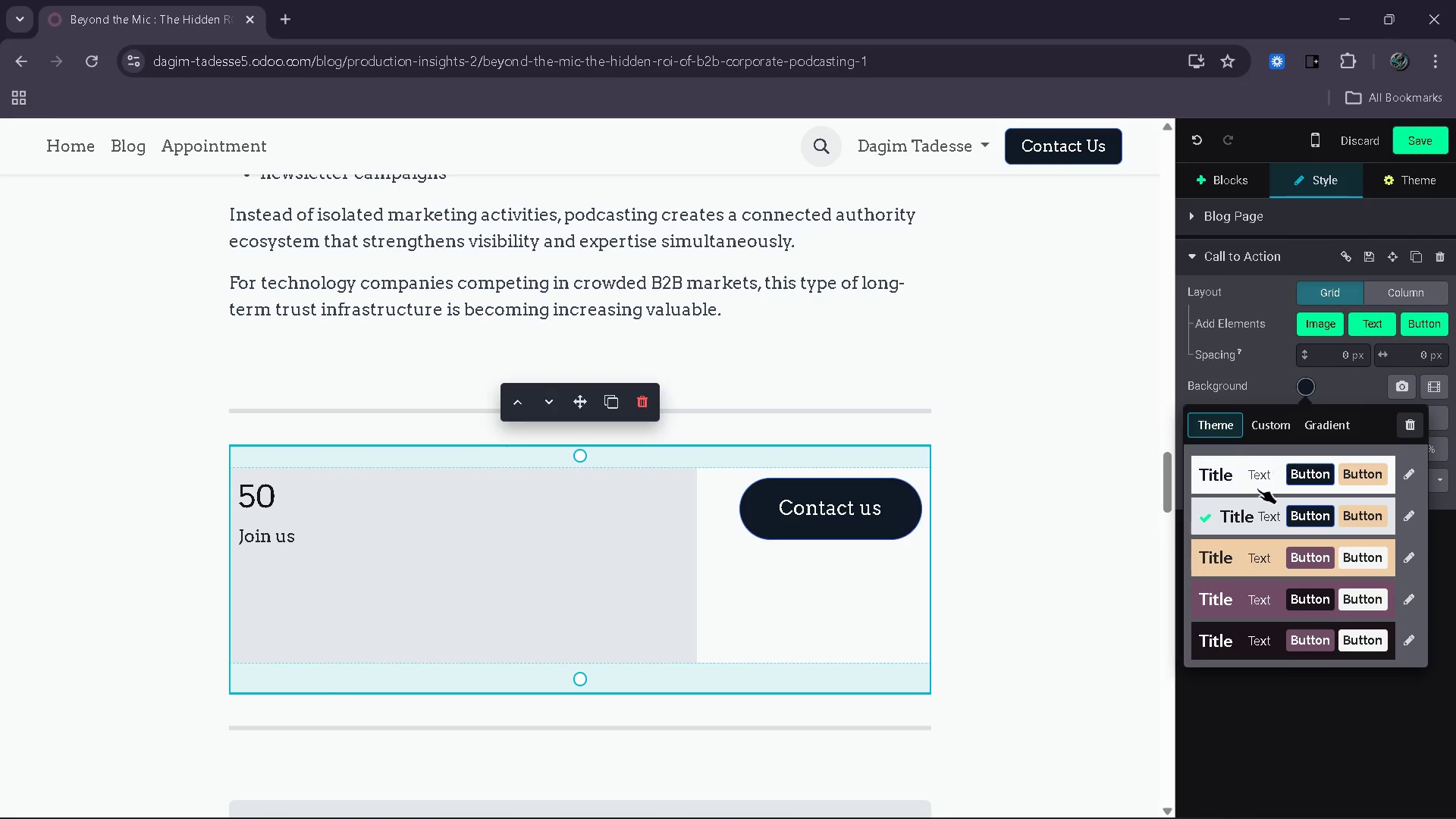 
left_click([1250, 500])
 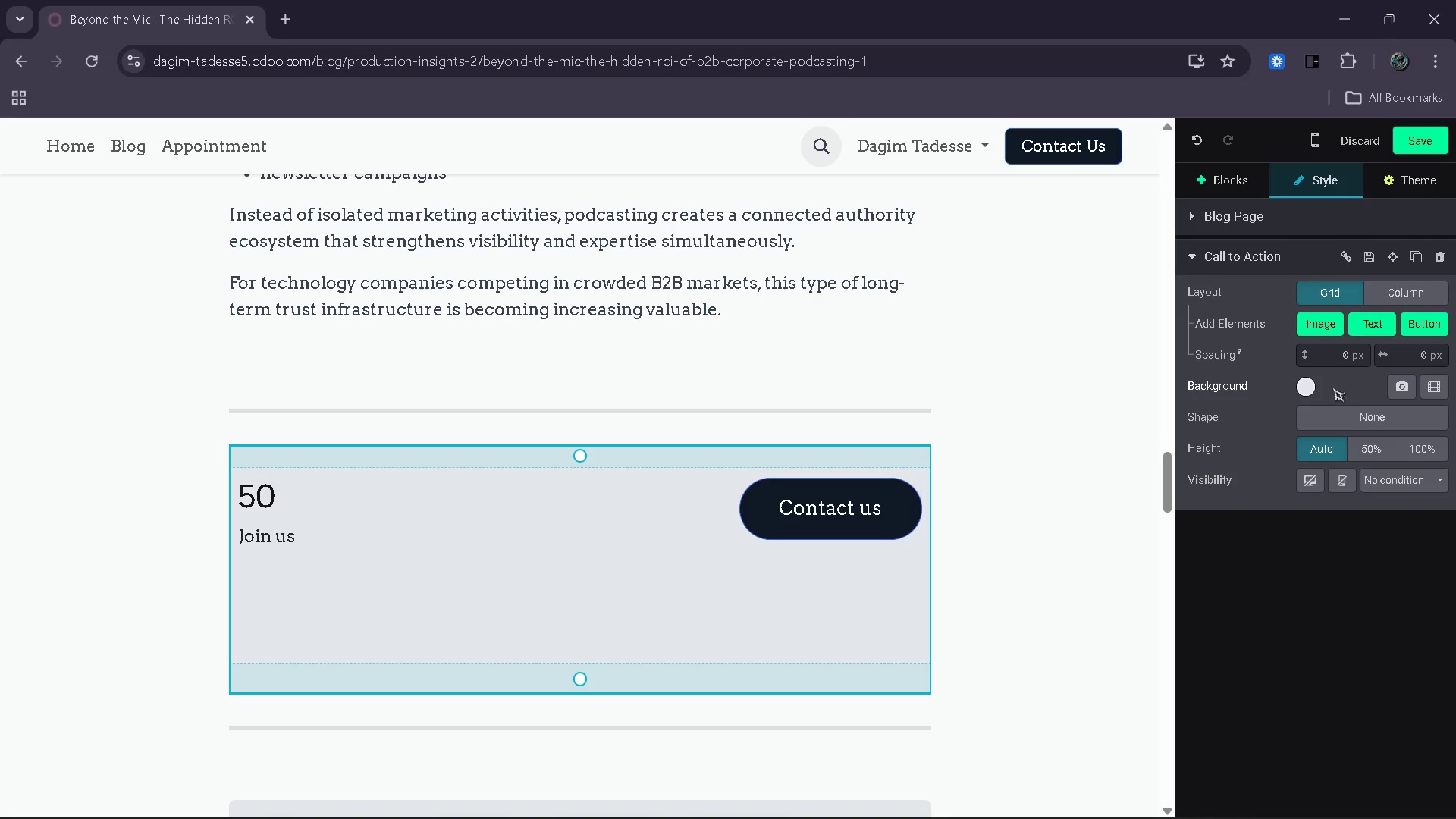 
double_click([1310, 386])
 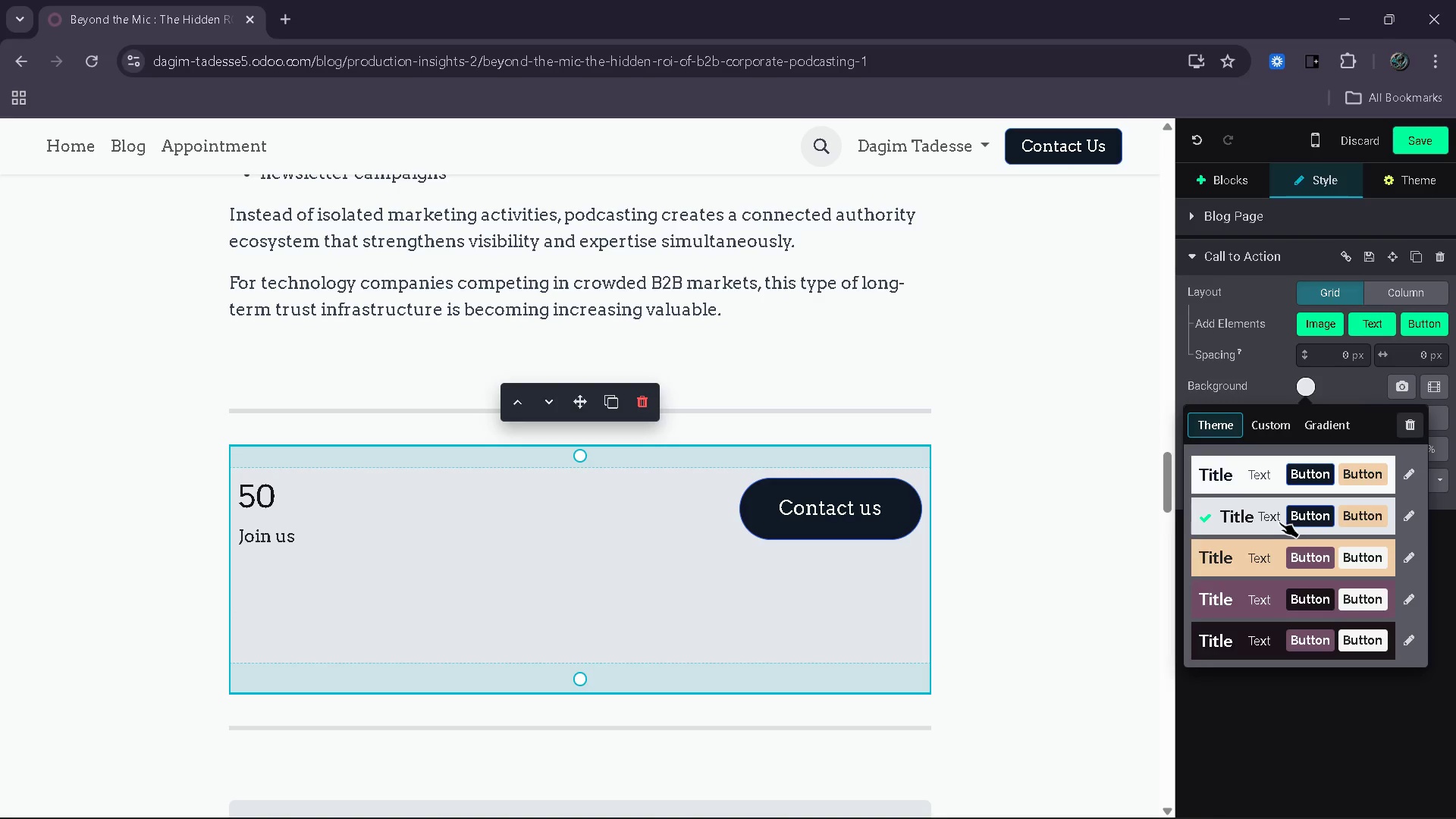 
left_click([1264, 521])
 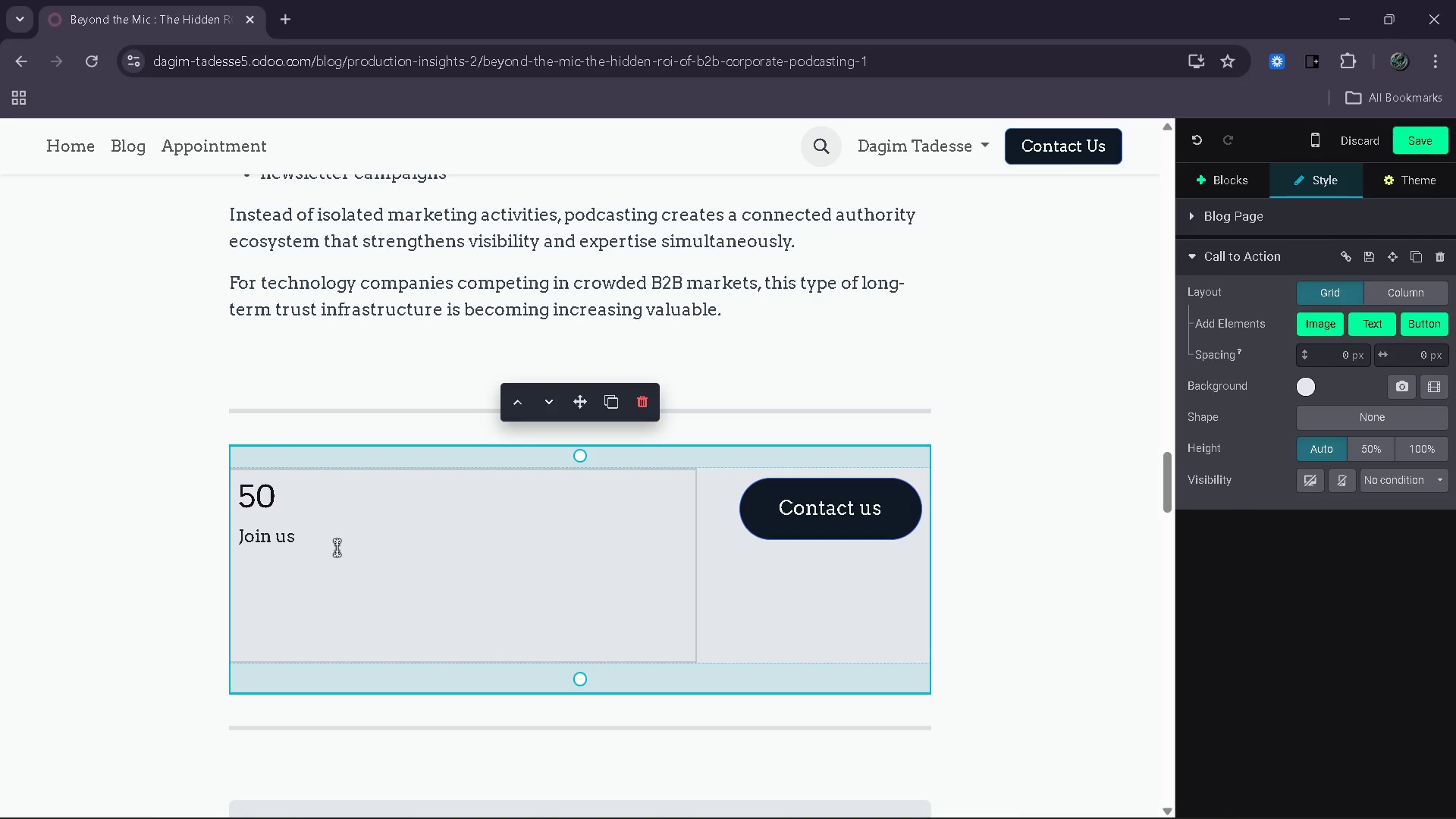 
left_click([338, 548])
 